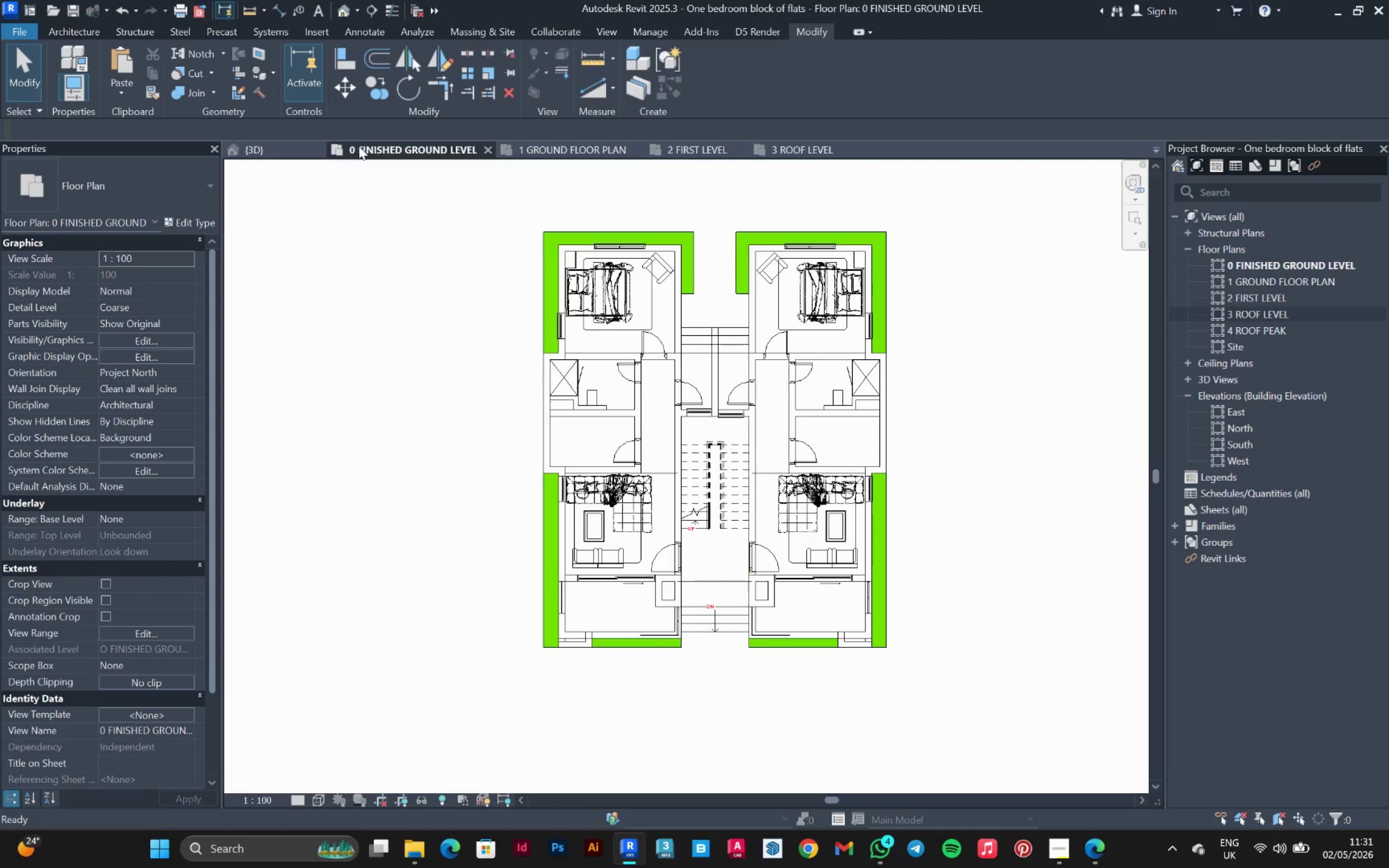 
left_click([446, 289])
 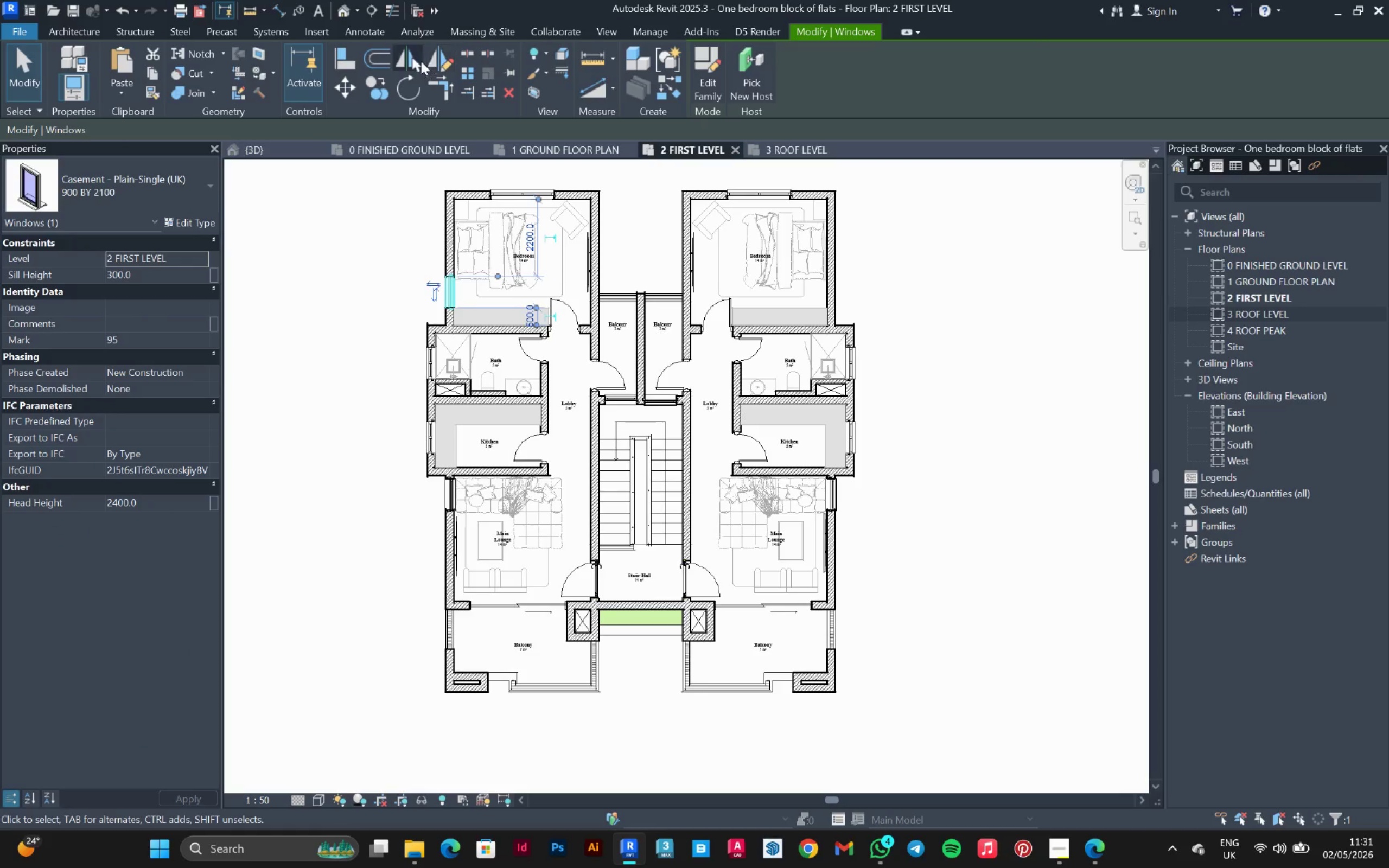 
left_click([413, 59])
 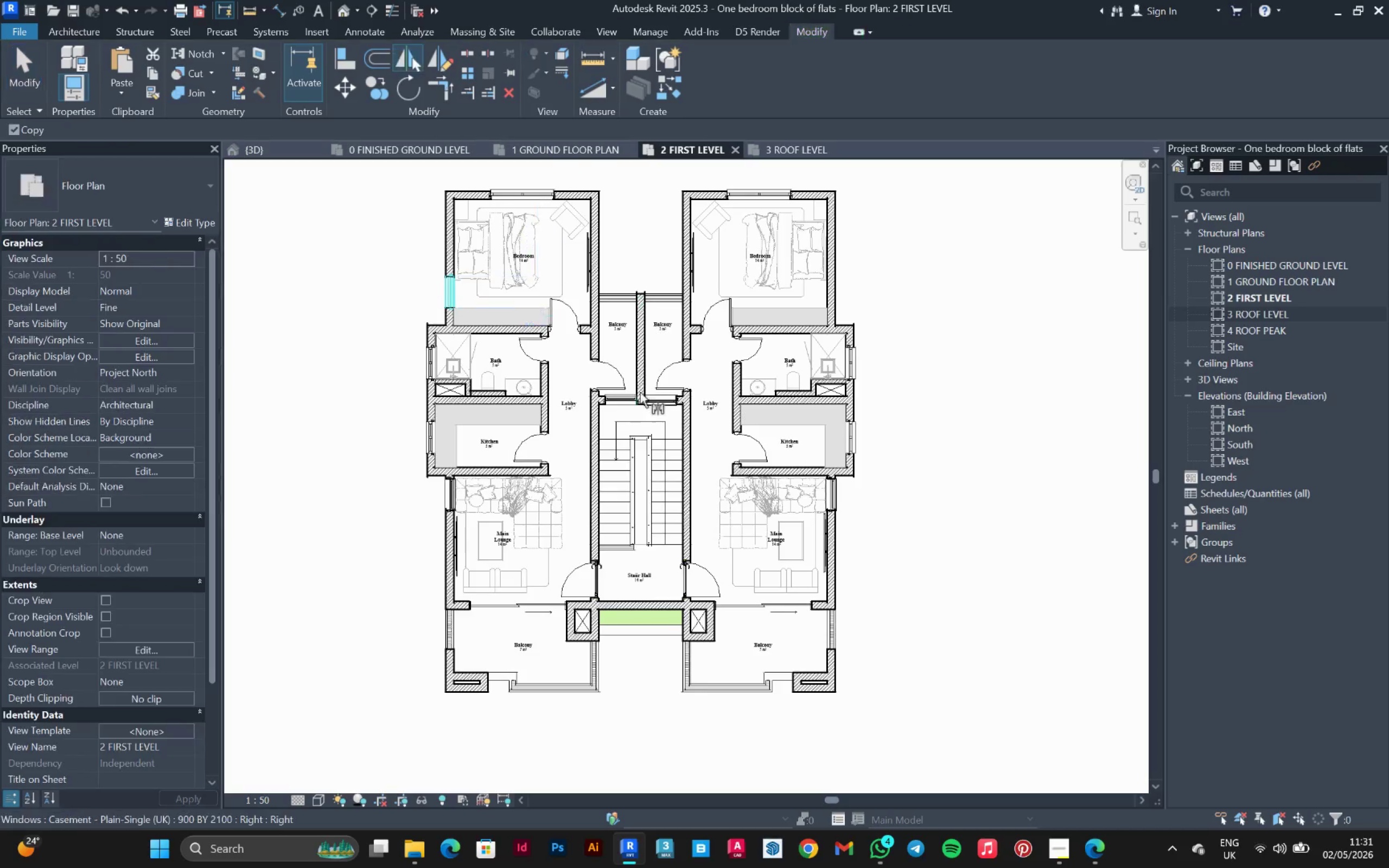 
scroll: coordinate [639, 387], scroll_direction: up, amount: 4.0
 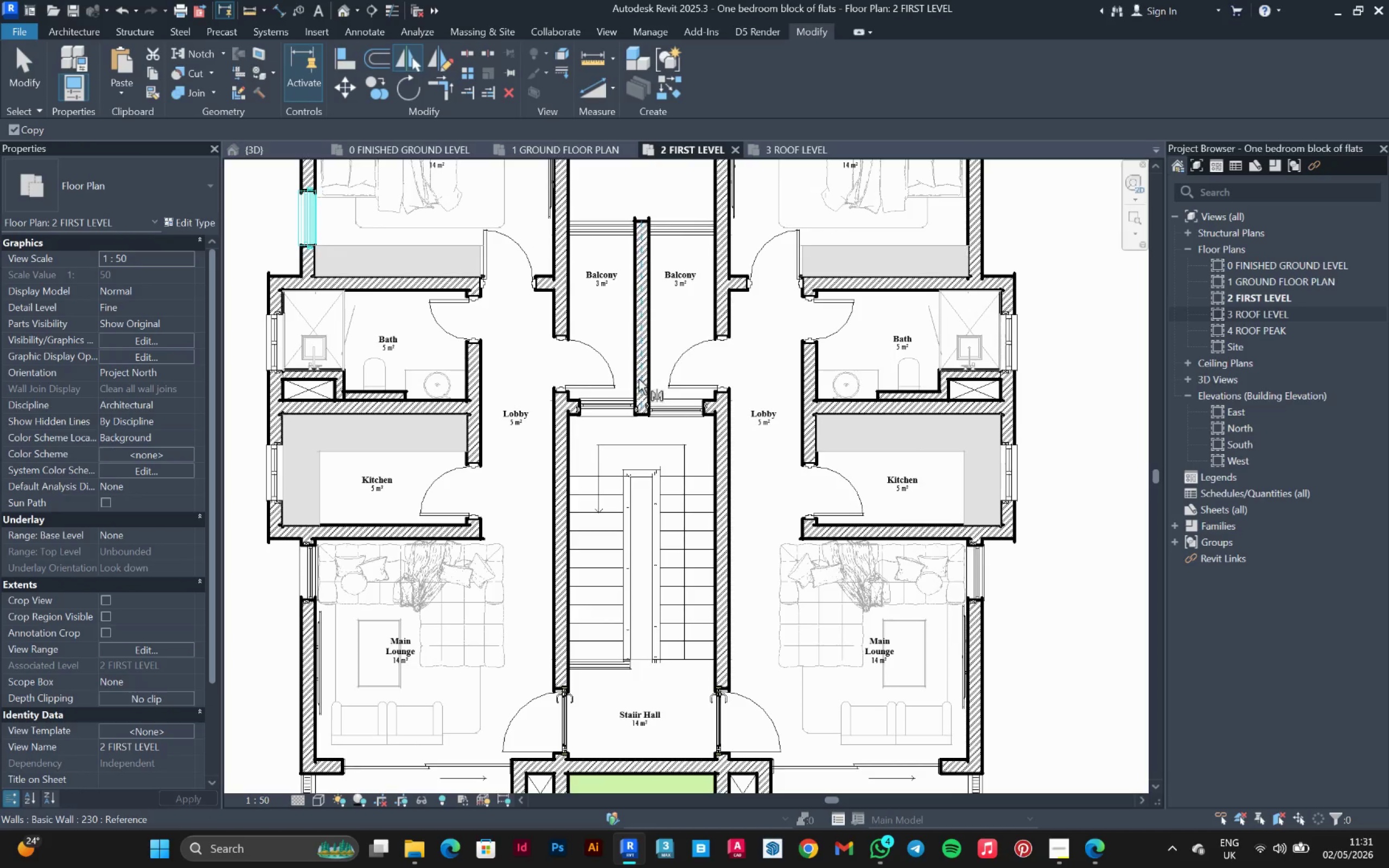 
left_click([639, 379])
 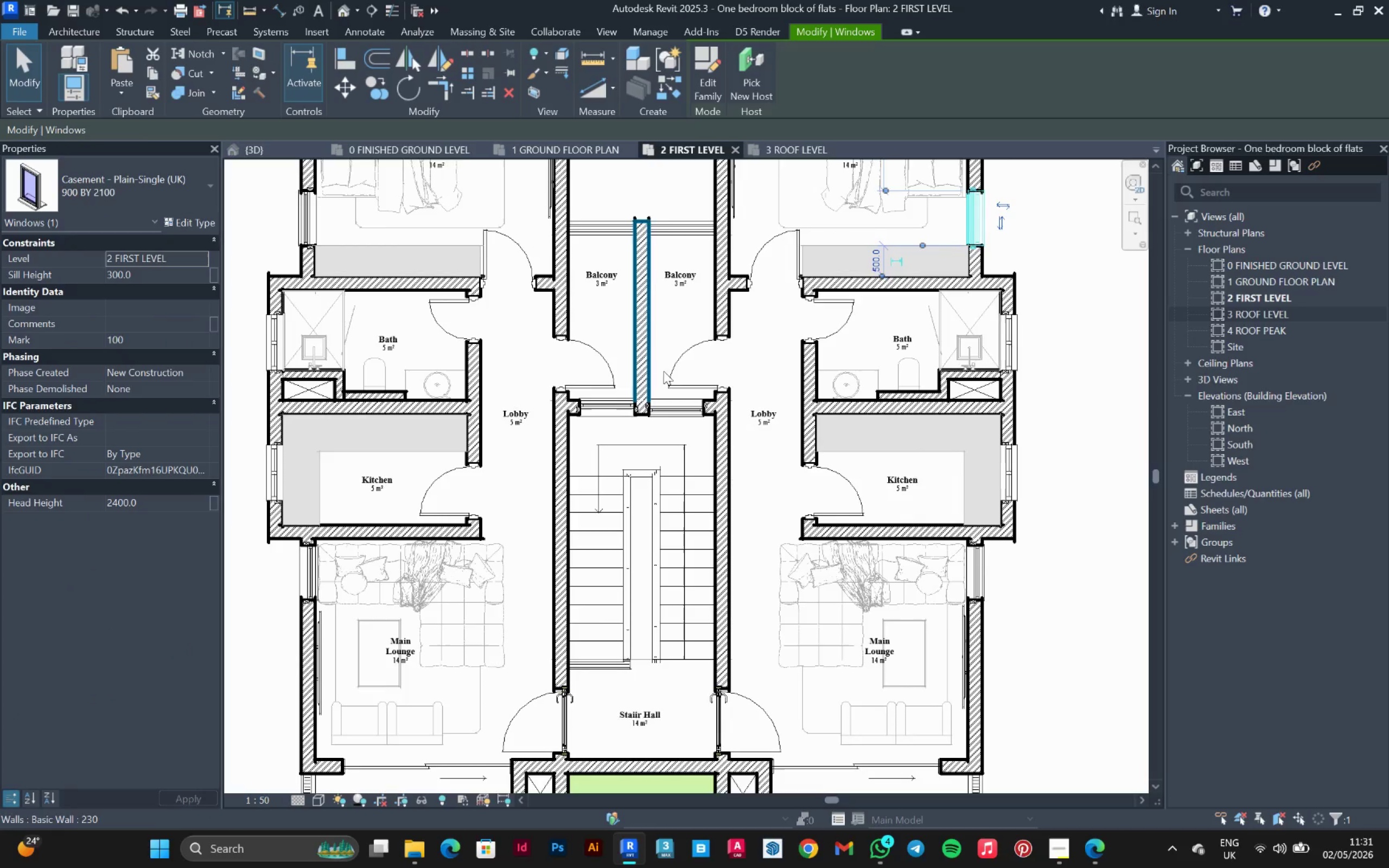 
scroll: coordinate [685, 370], scroll_direction: down, amount: 3.0
 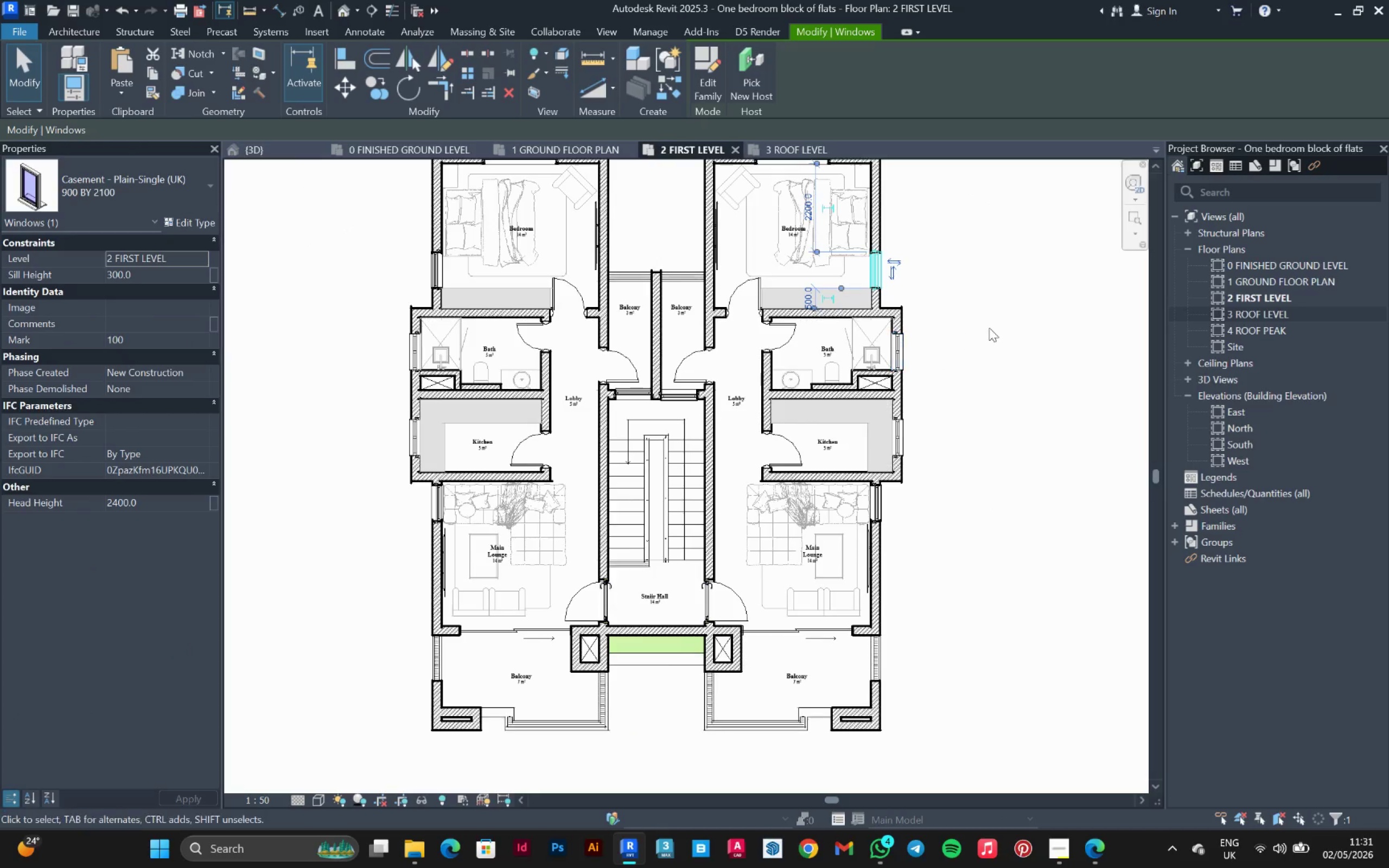 
left_click([992, 327])
 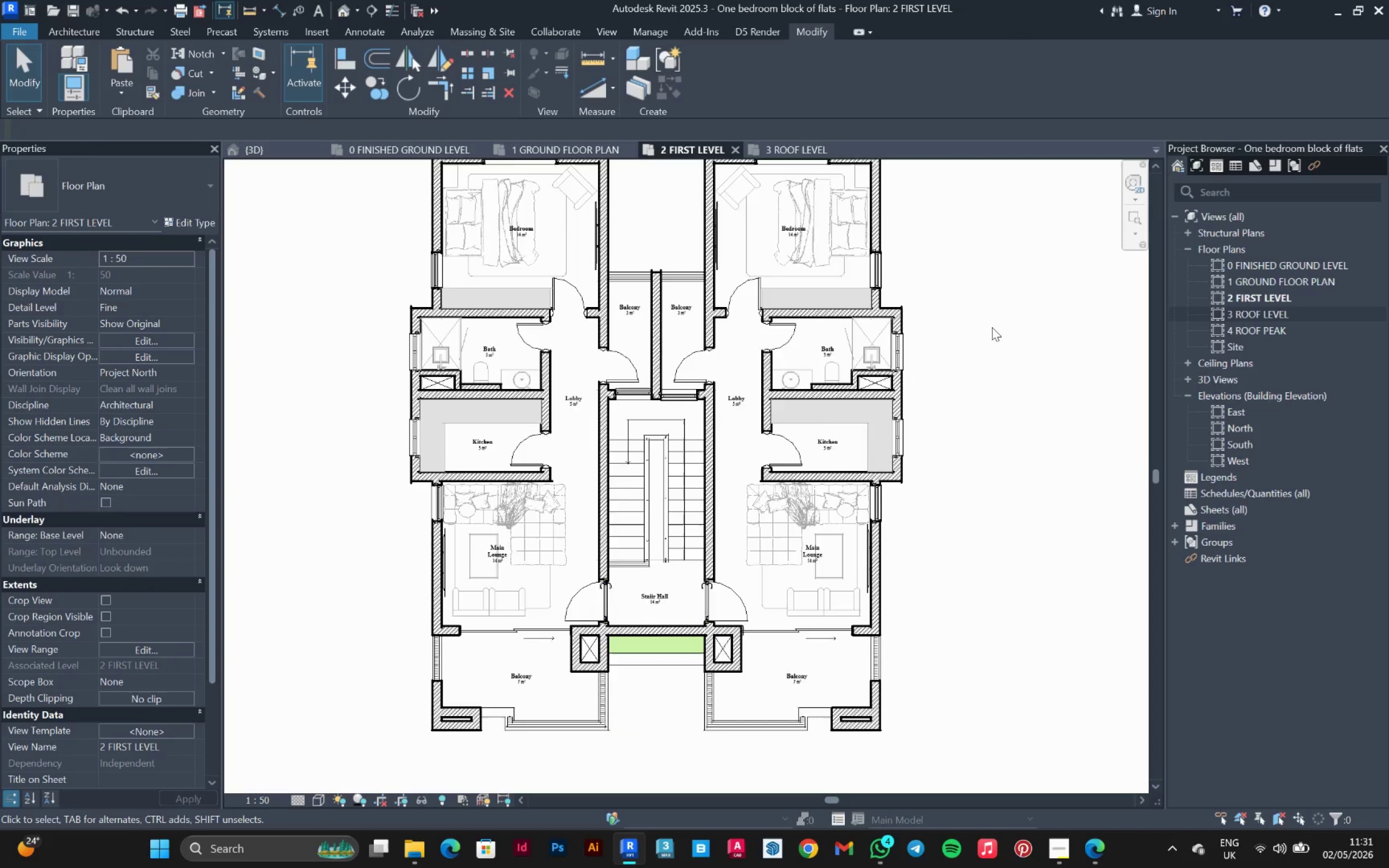 
scroll: coordinate [993, 327], scroll_direction: down, amount: 2.0
 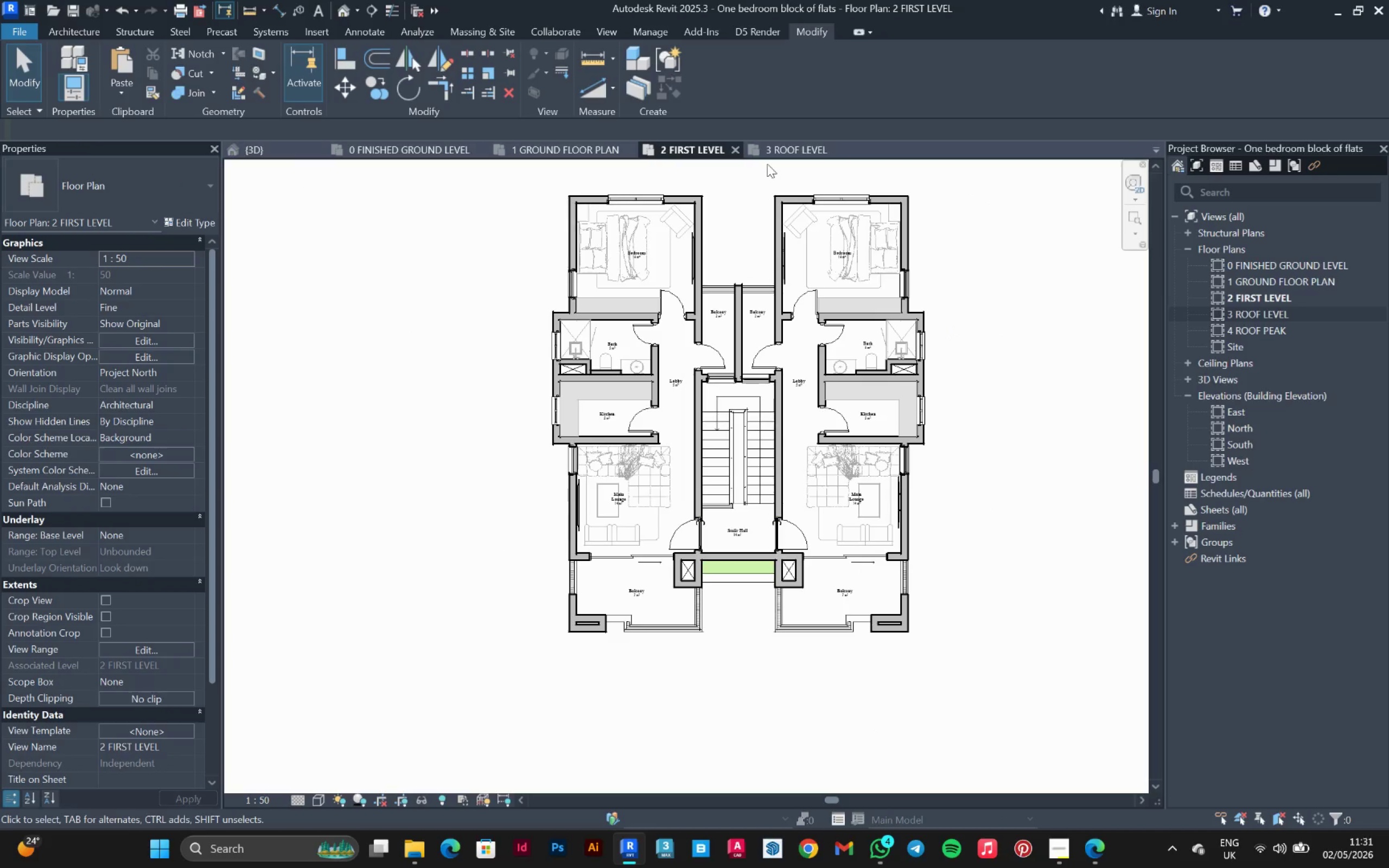 
left_click([788, 142])
 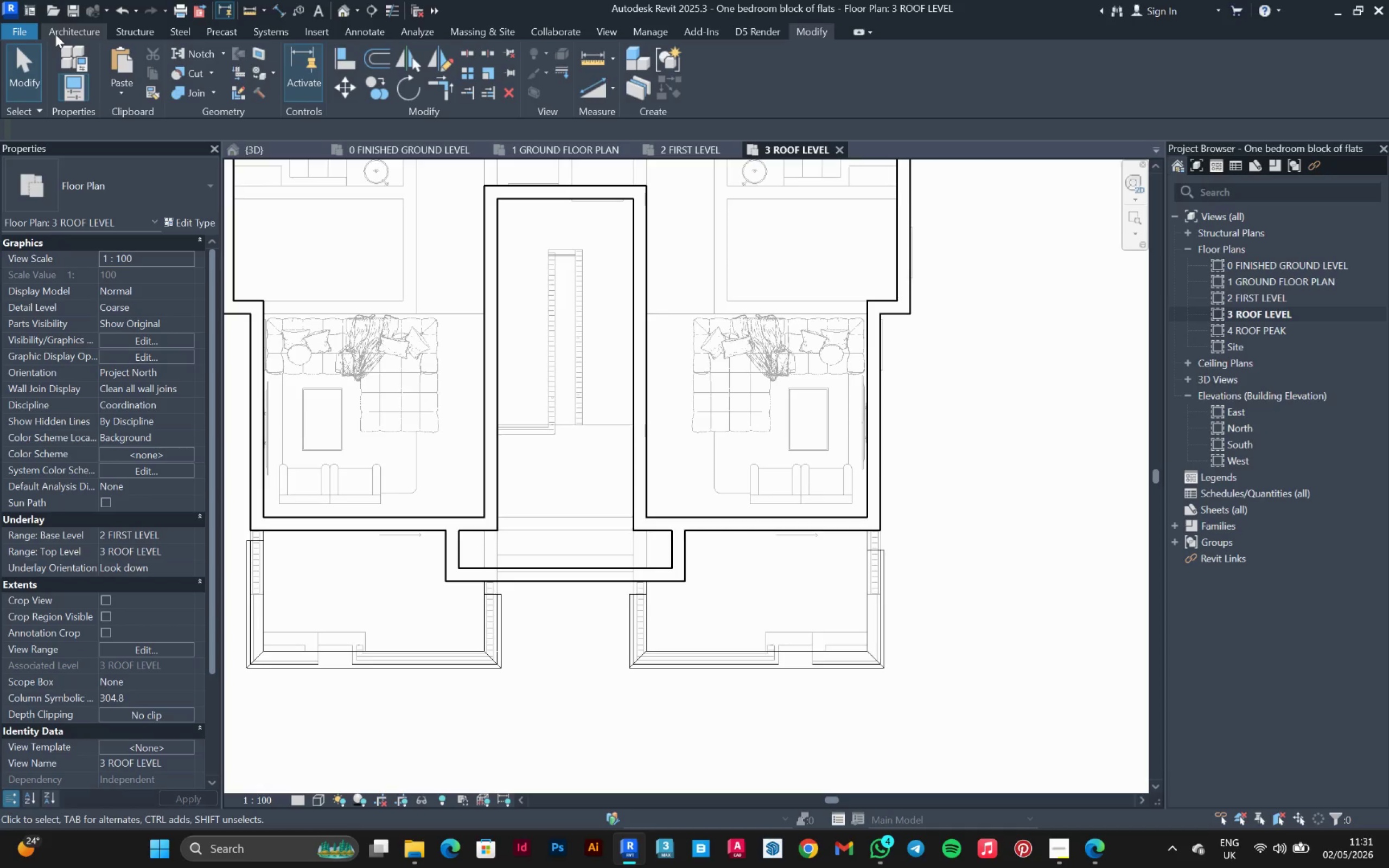 
wait(12.5)
 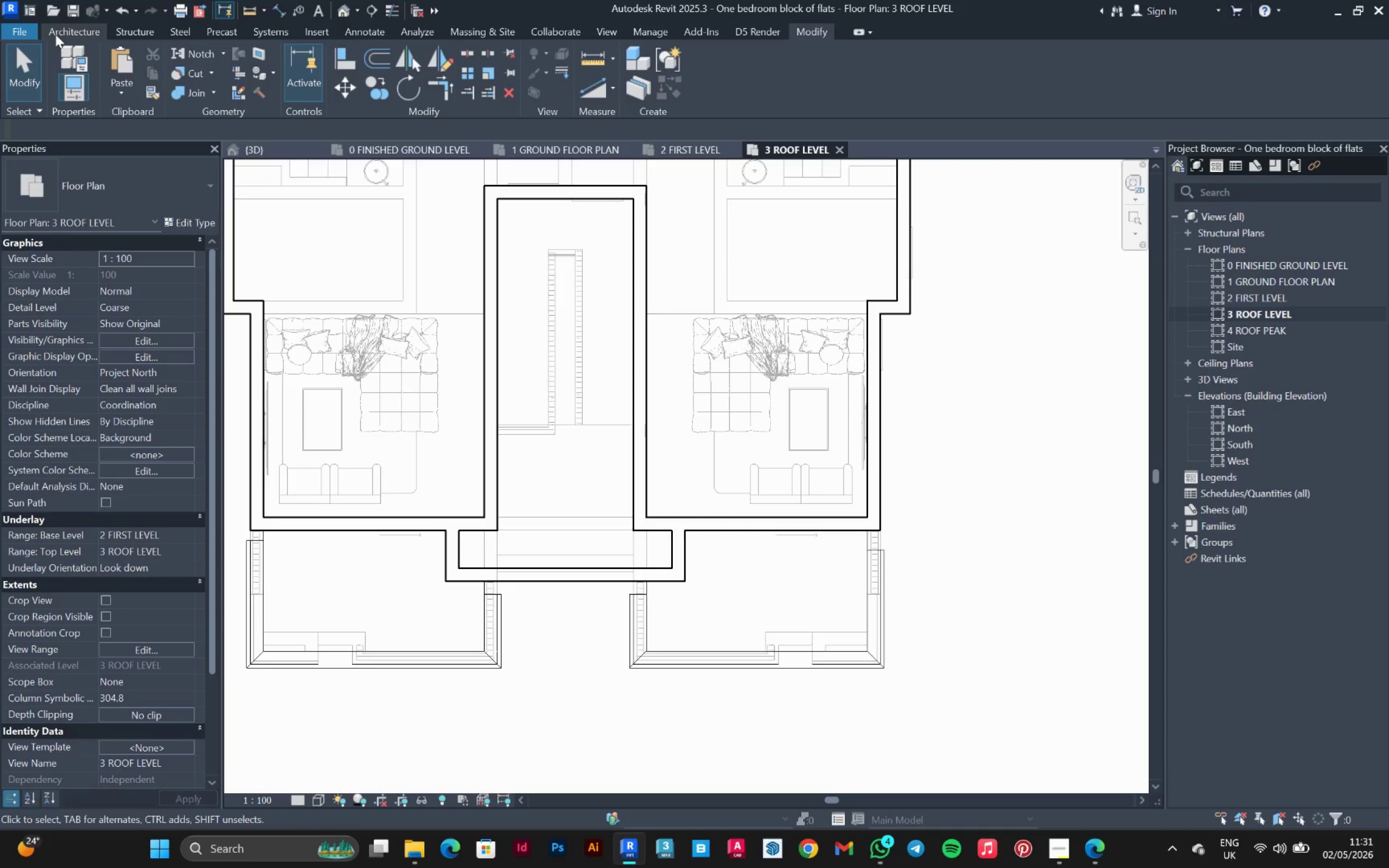 
scroll: coordinate [502, 270], scroll_direction: down, amount: 1.0
 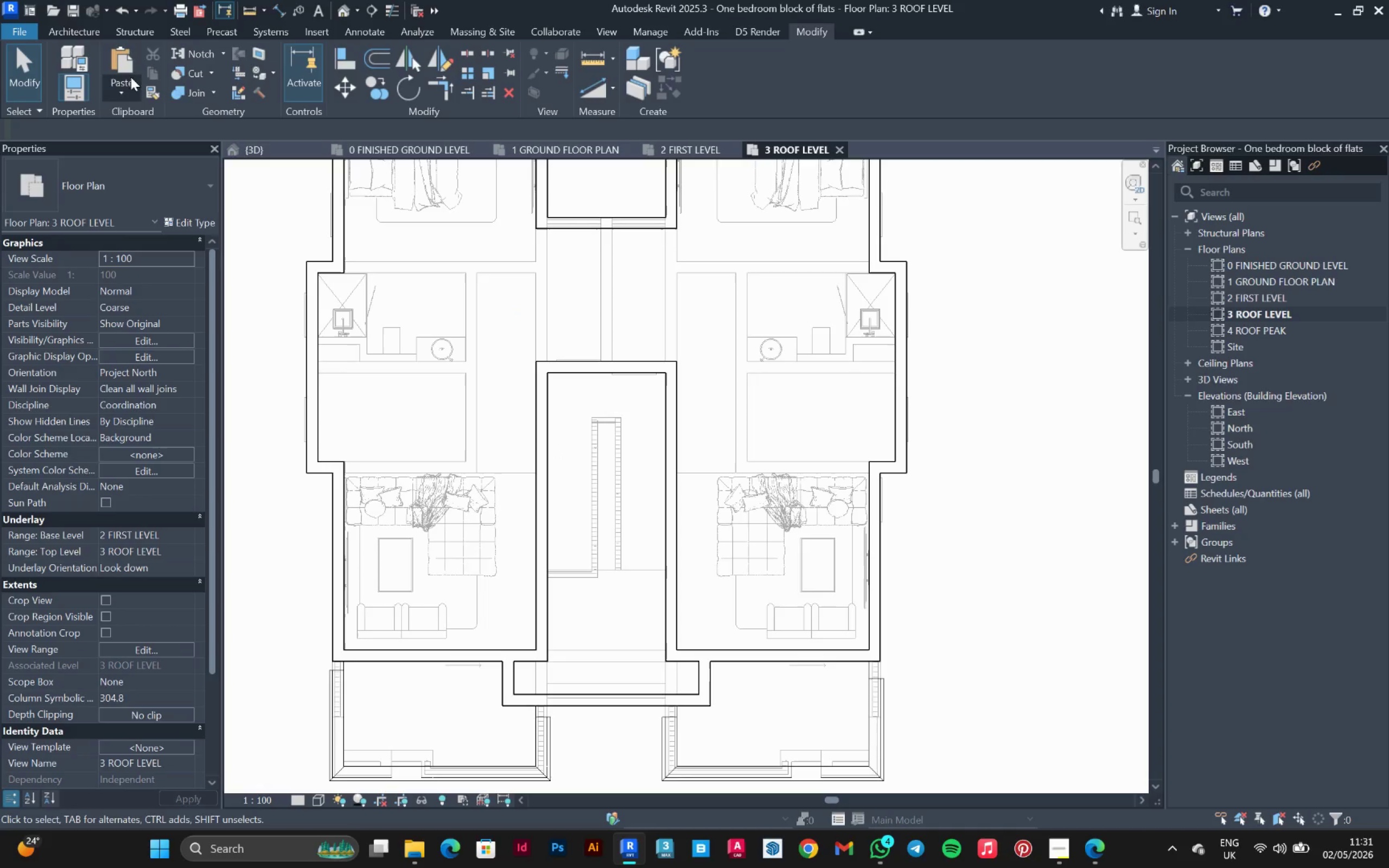 
left_click([77, 36])
 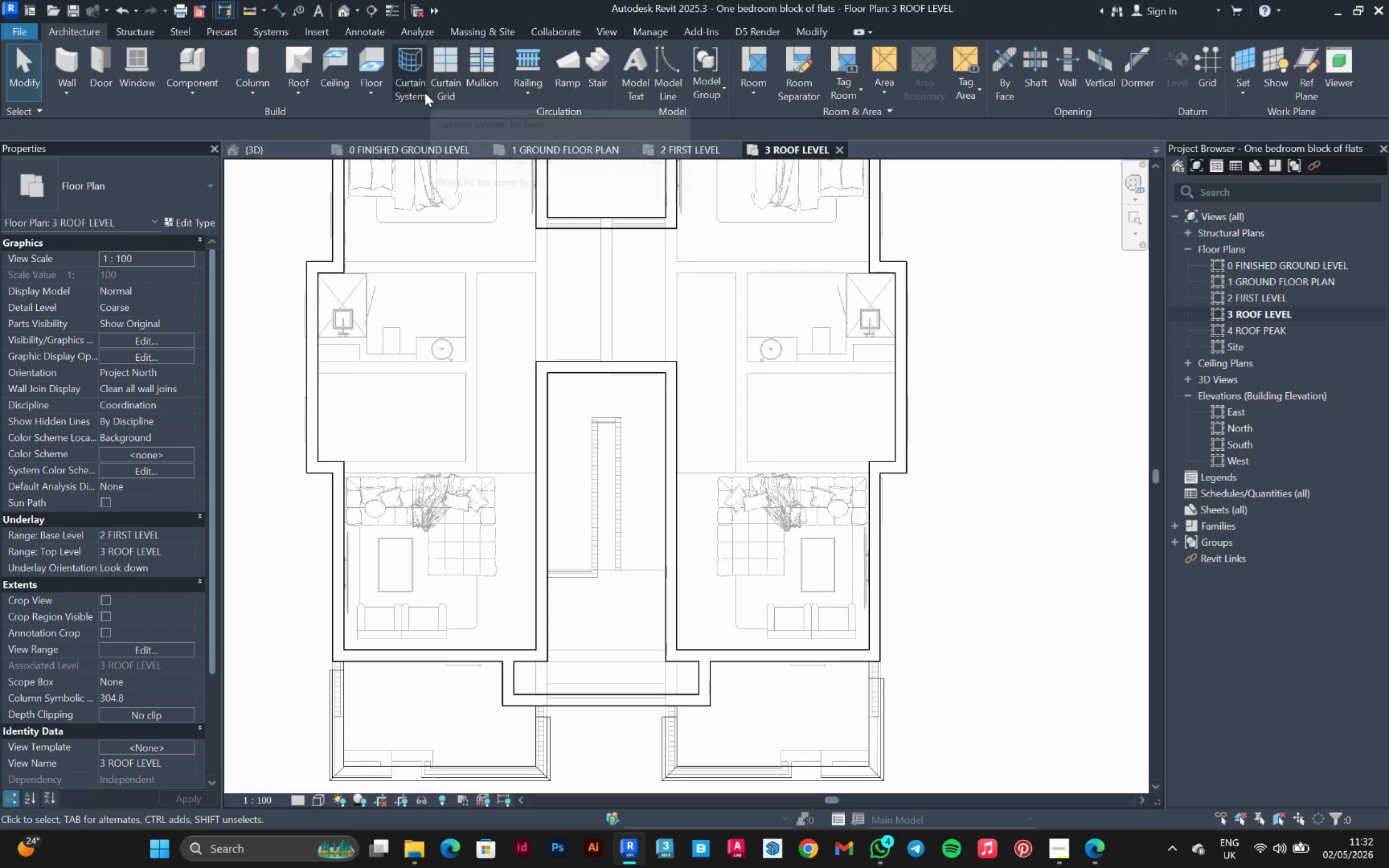 
wait(5.61)
 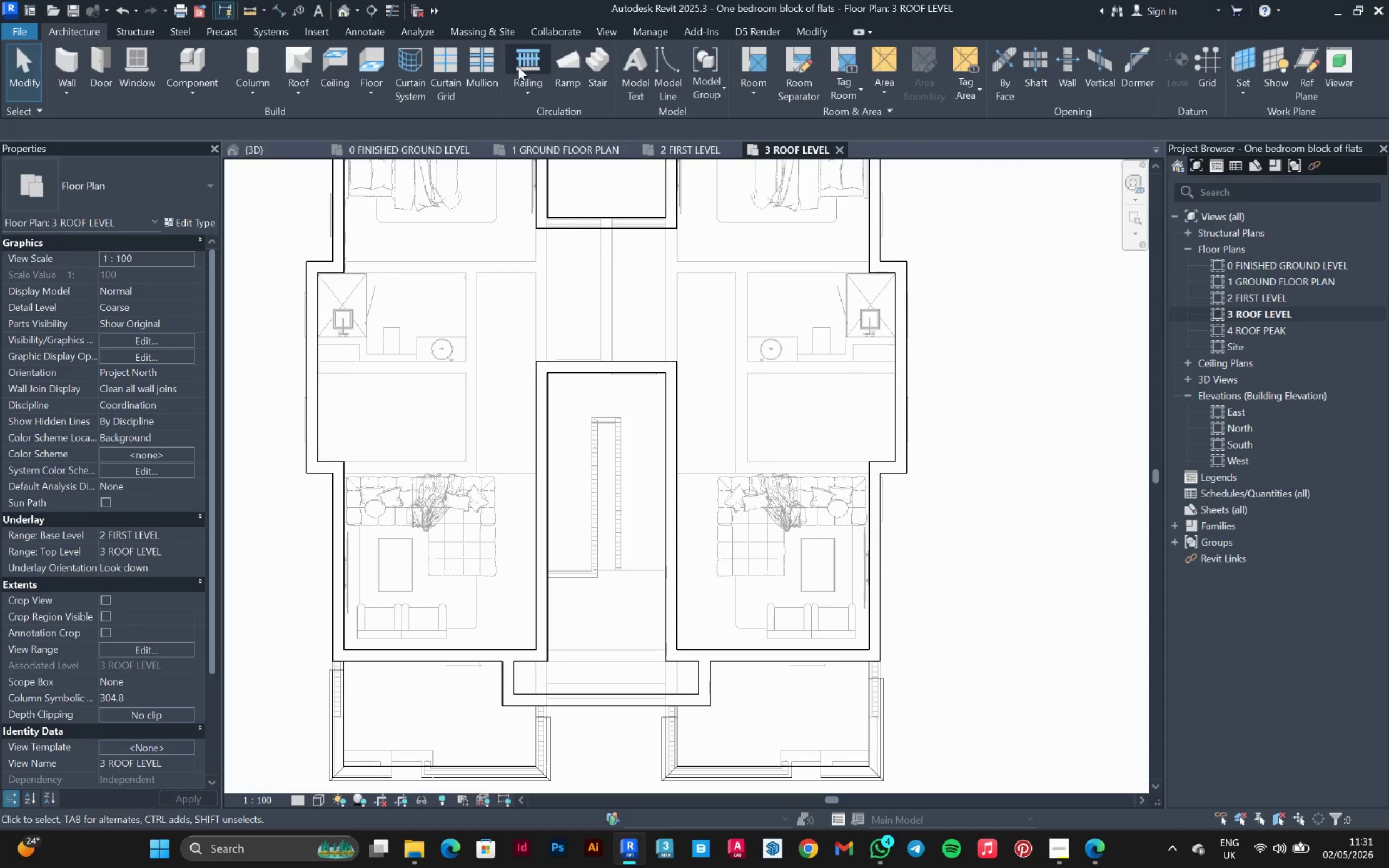 
scroll: coordinate [665, 420], scroll_direction: down, amount: 3.0
 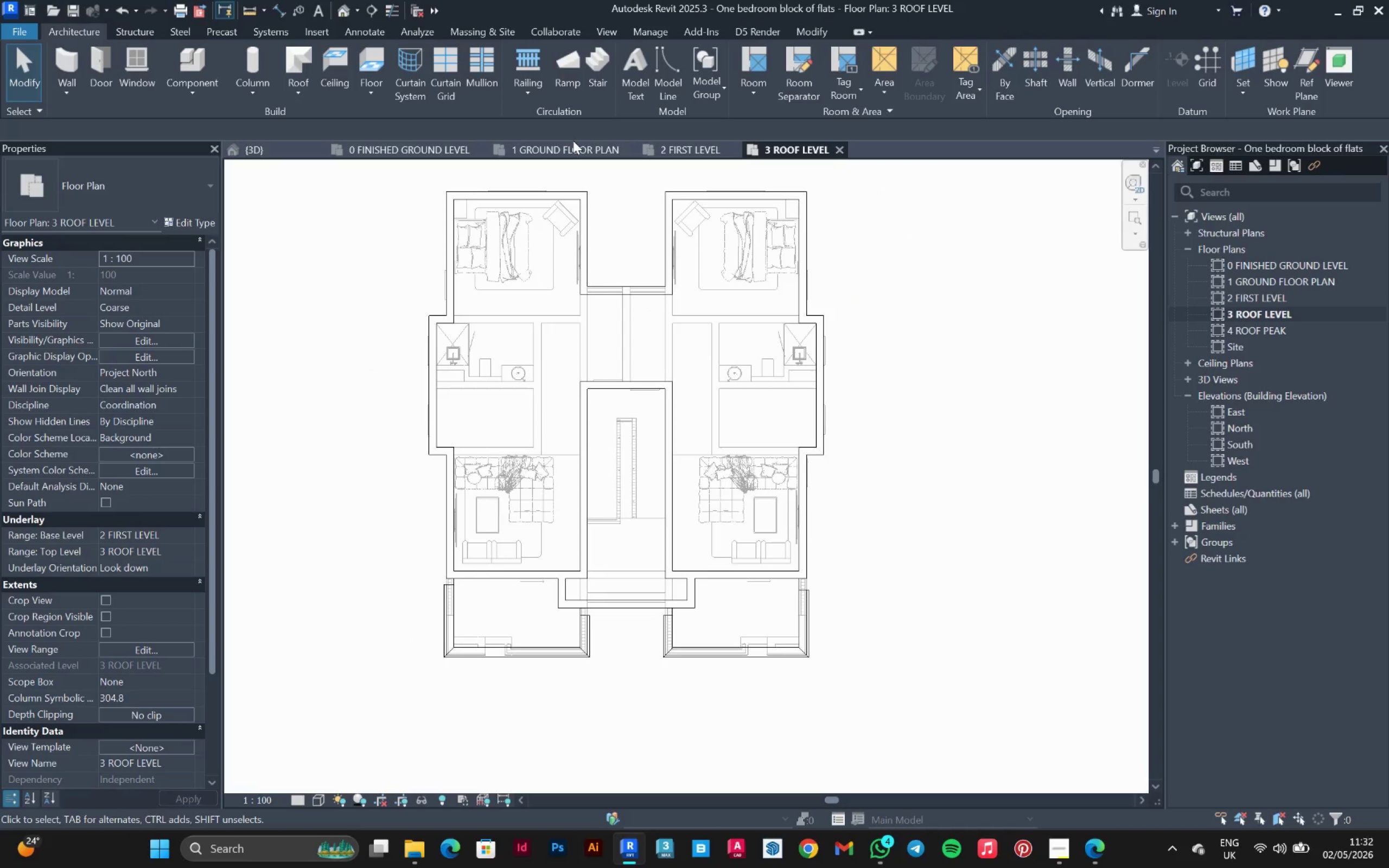 
mouse_move([535, 72])
 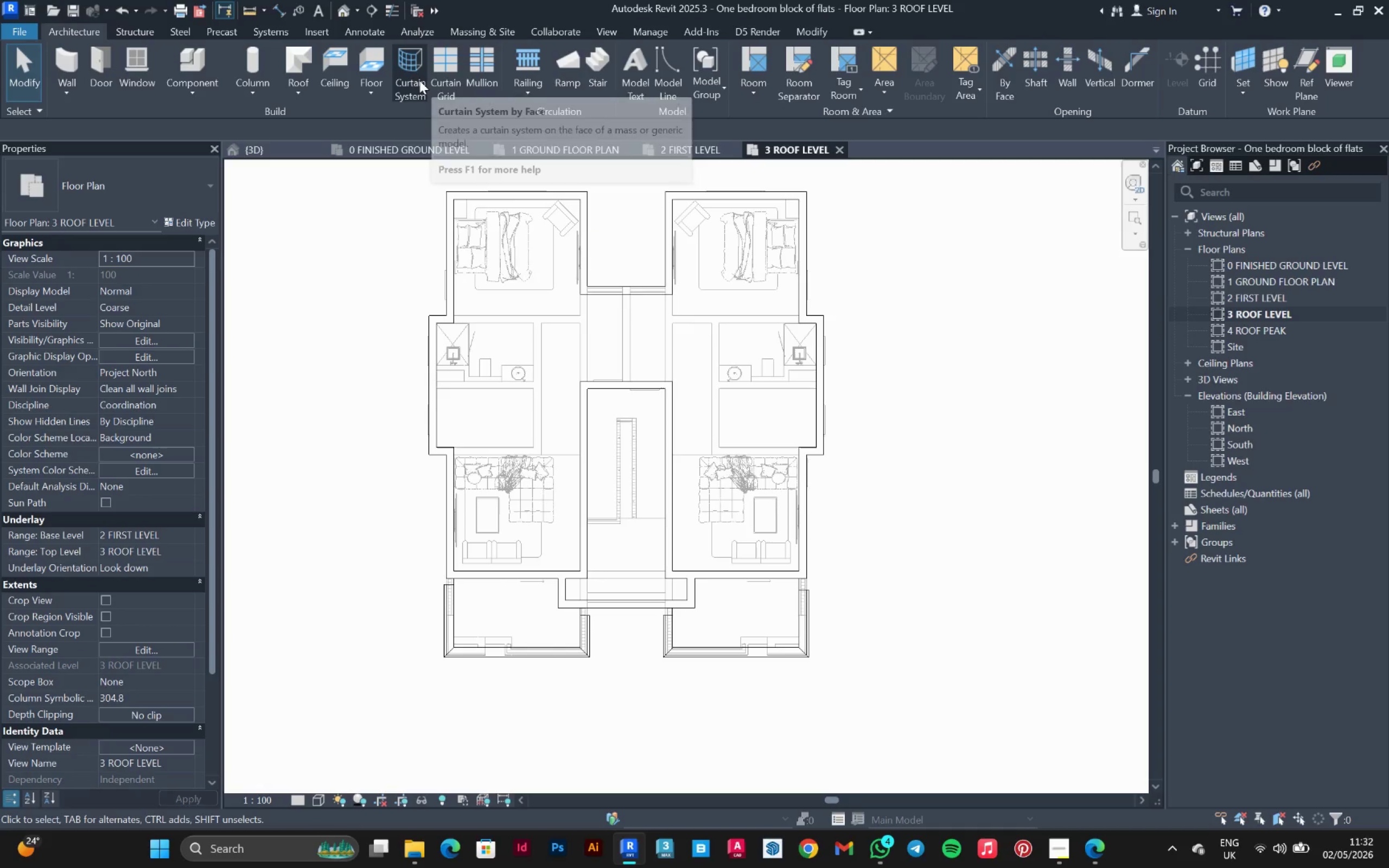 
left_click([302, 64])
 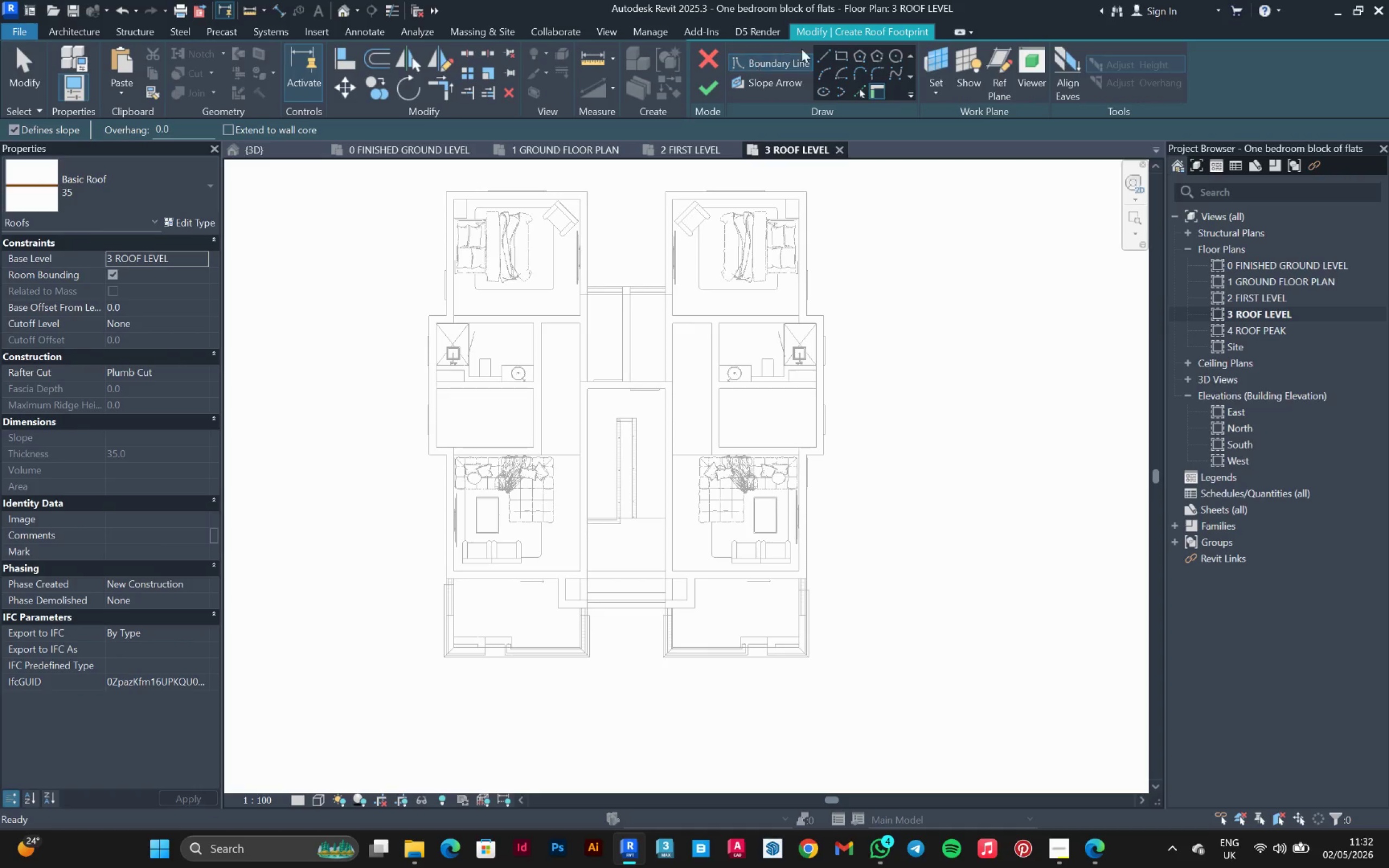 
left_click([820, 56])
 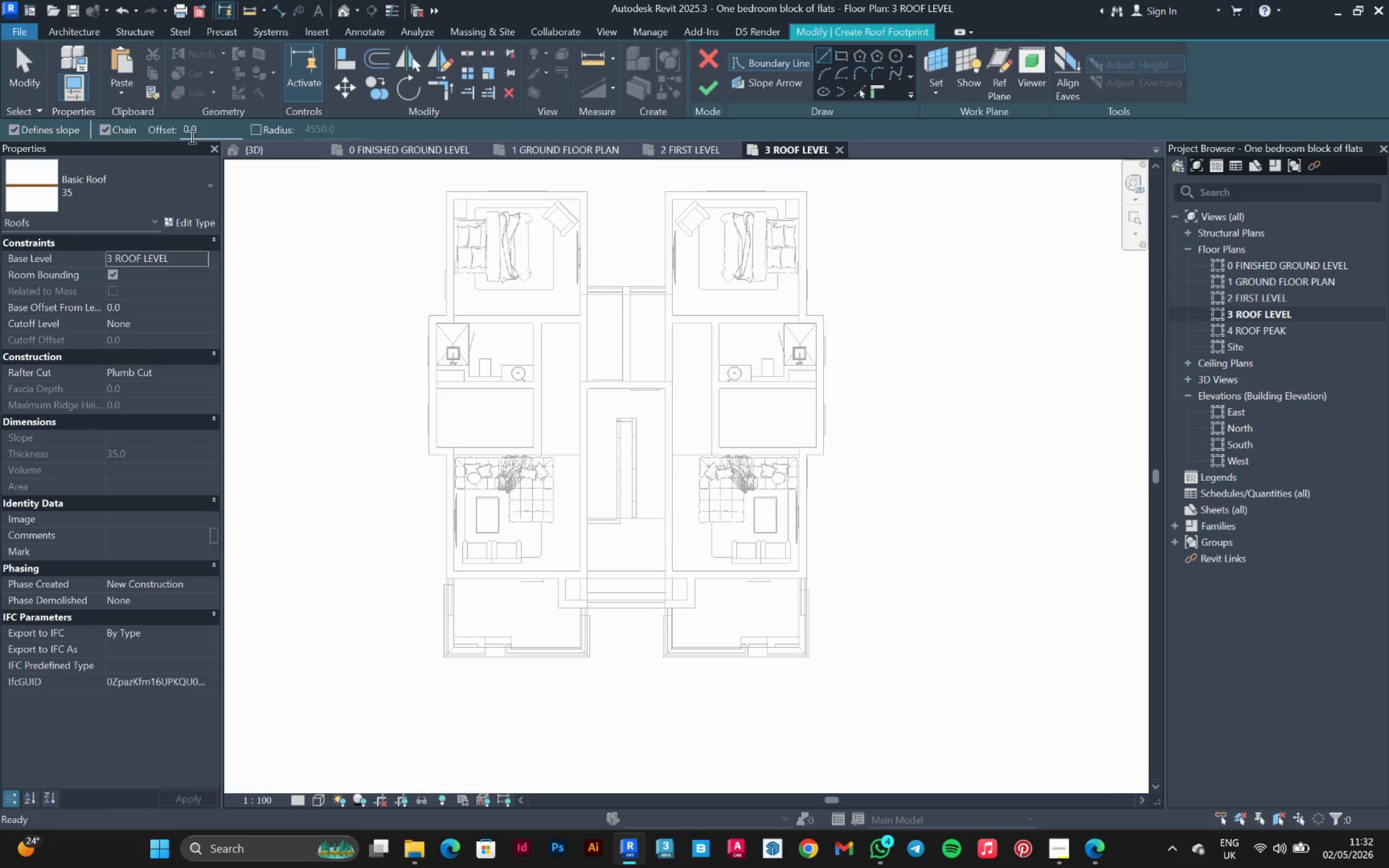 
double_click([206, 131])
 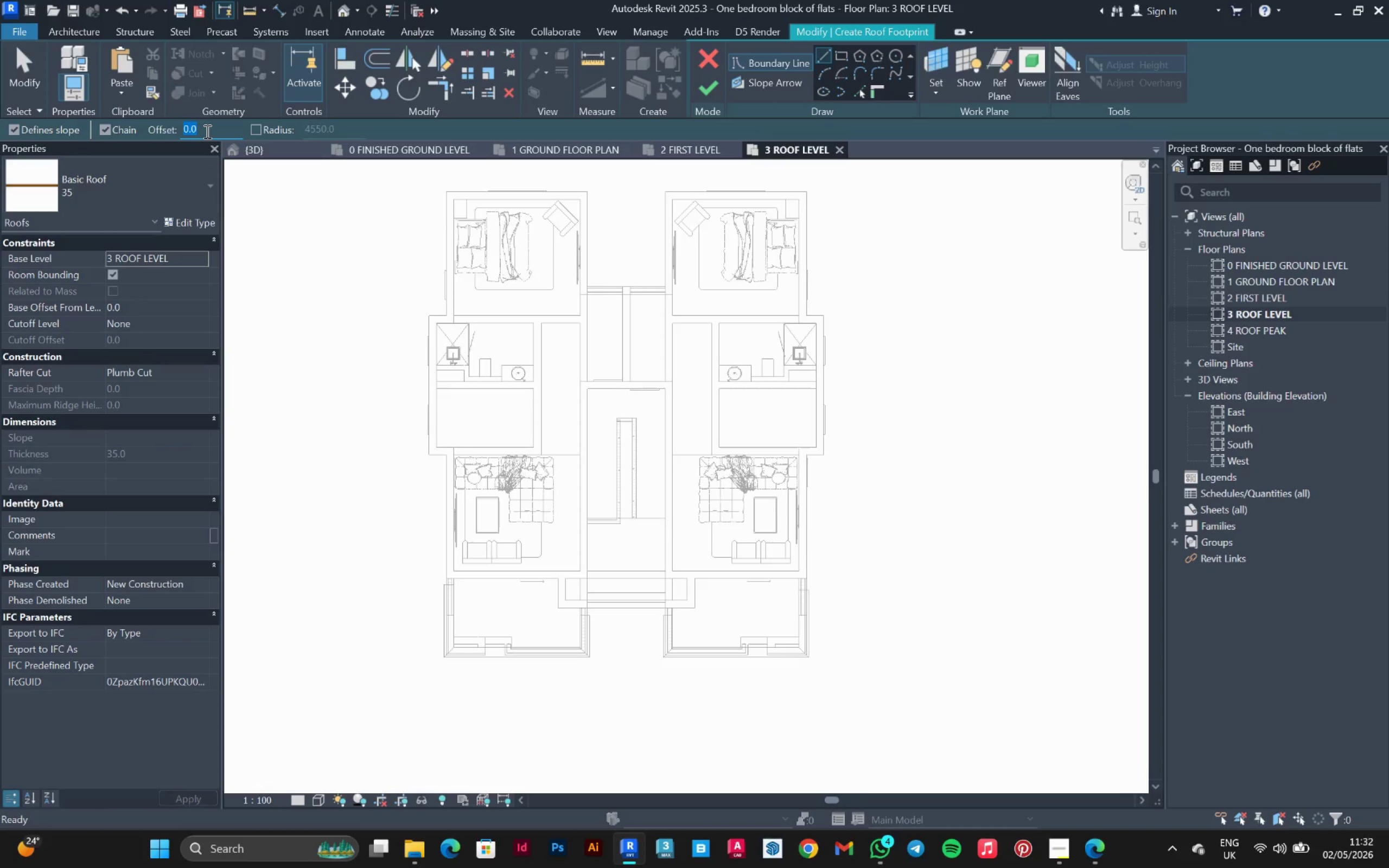 
type(600)
 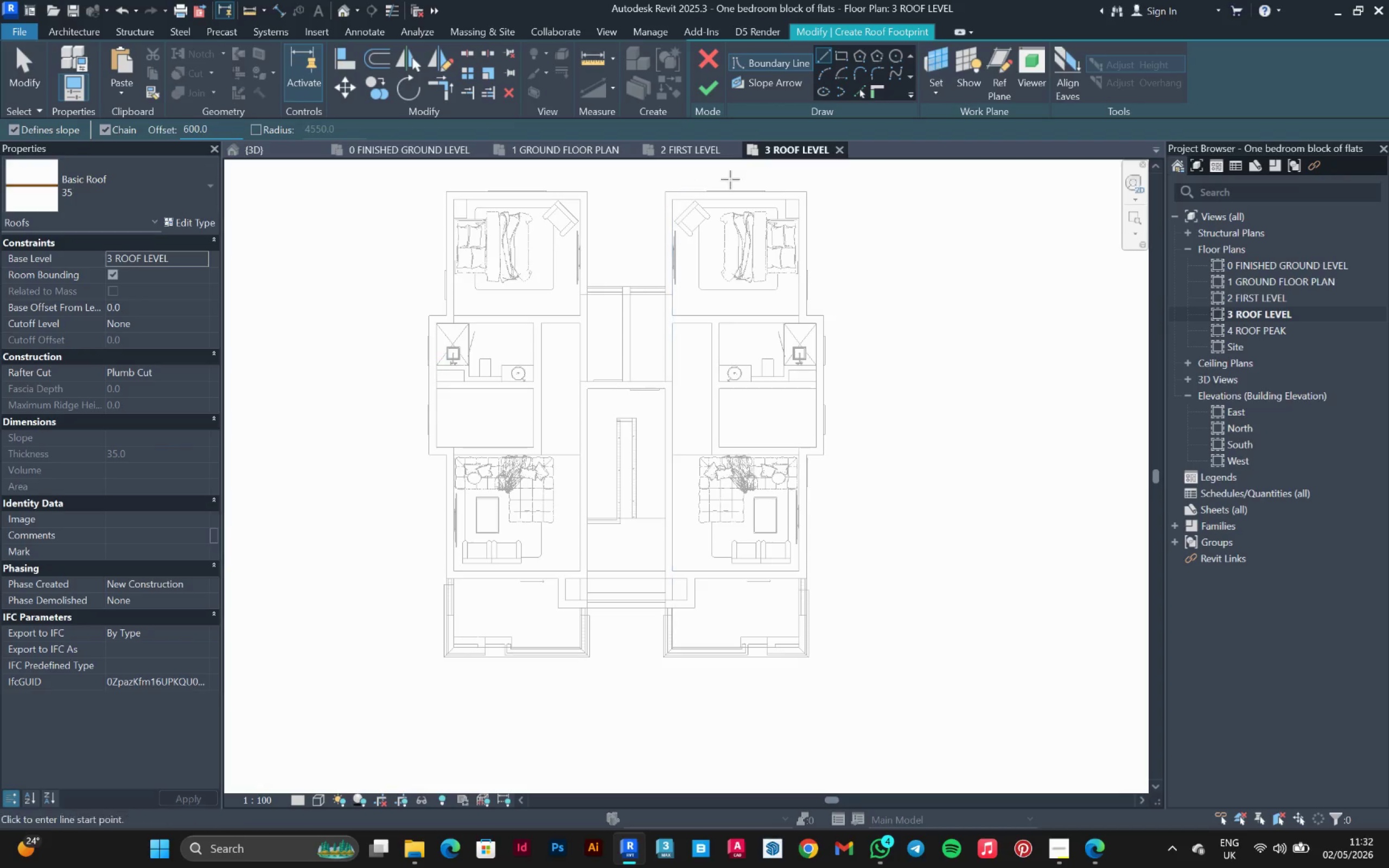 
left_click([857, 93])
 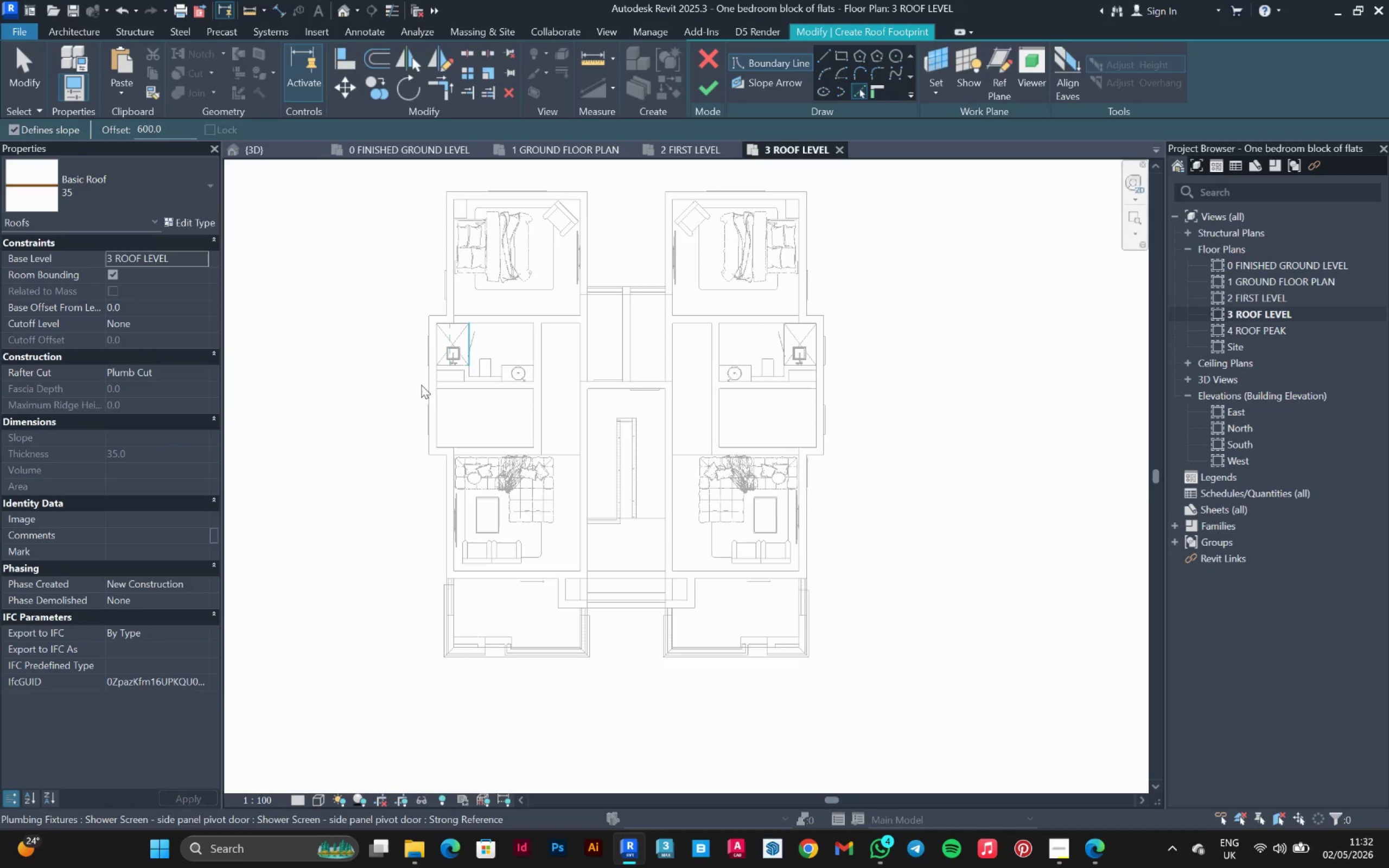 
scroll: coordinate [423, 385], scroll_direction: up, amount: 2.0
 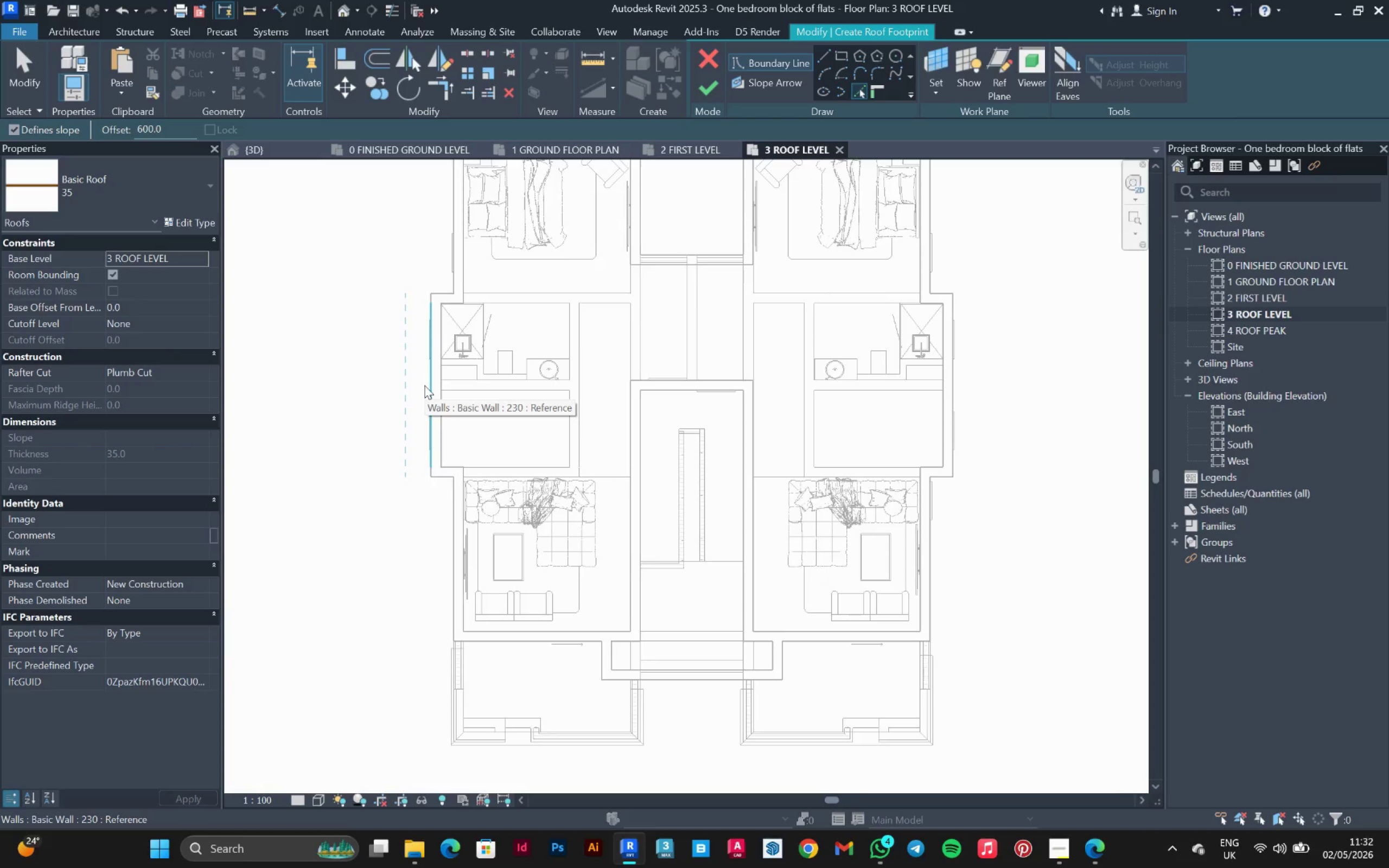 
left_click([424, 385])
 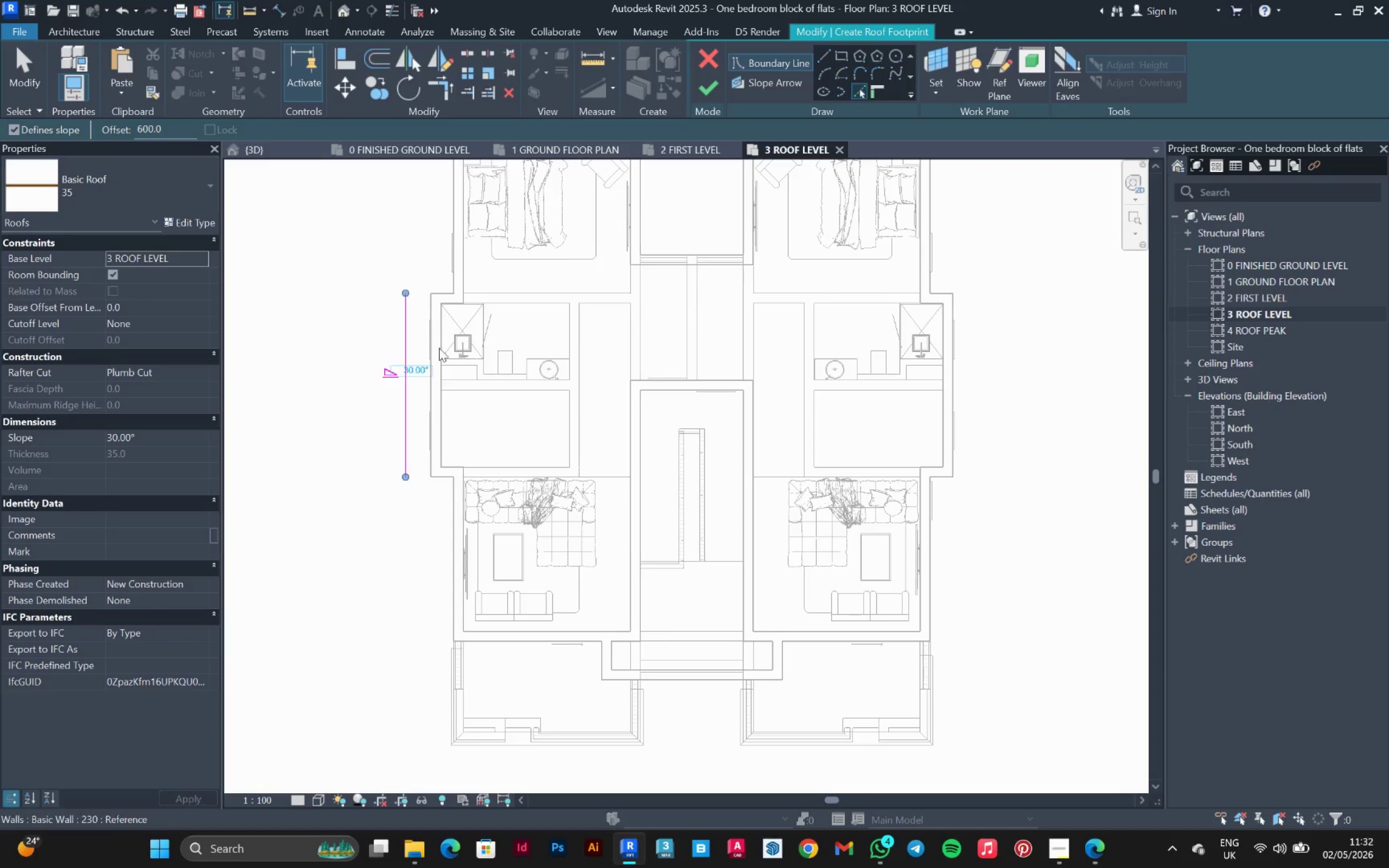 
scroll: coordinate [449, 302], scroll_direction: up, amount: 3.0
 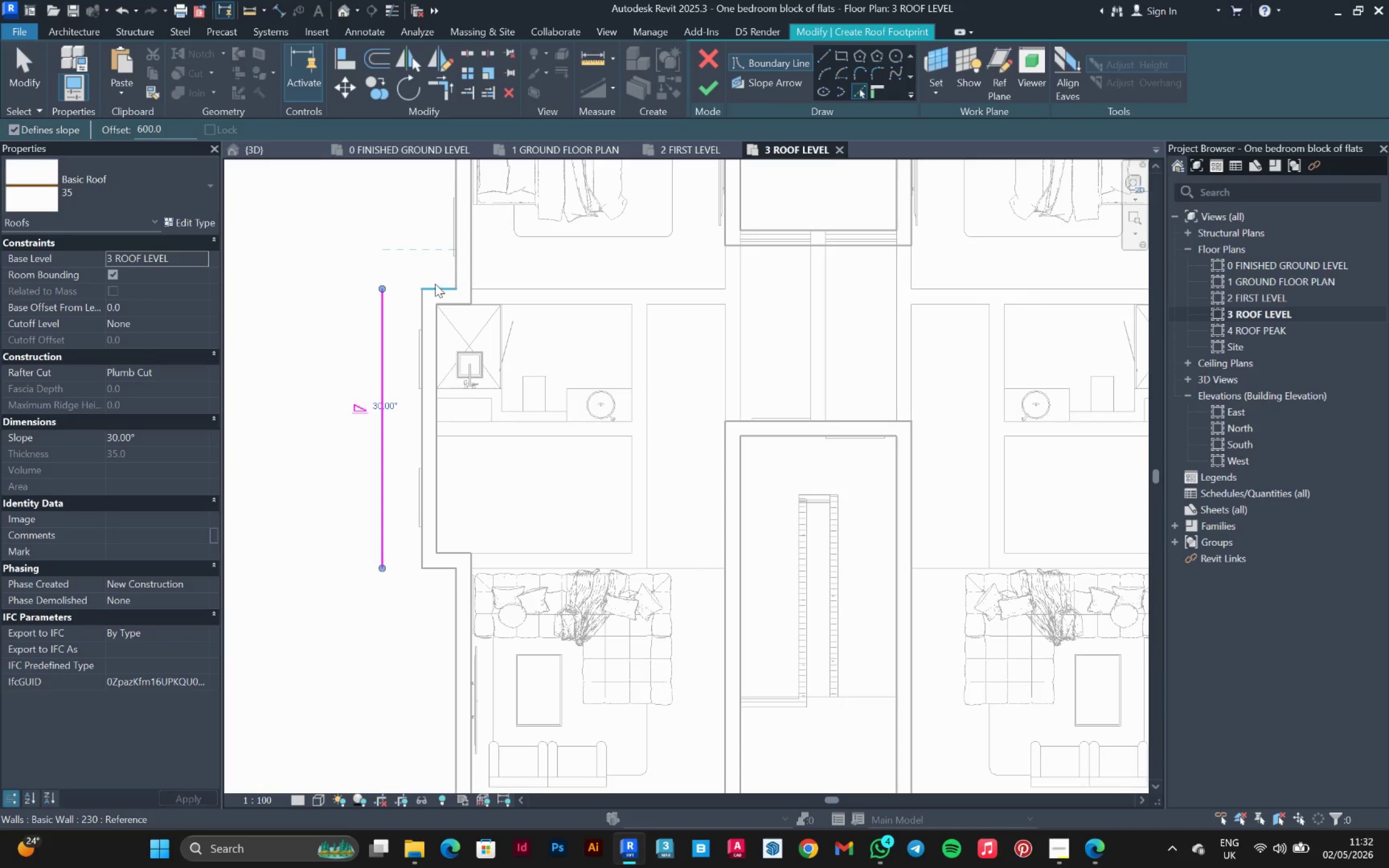 
left_click([435, 283])
 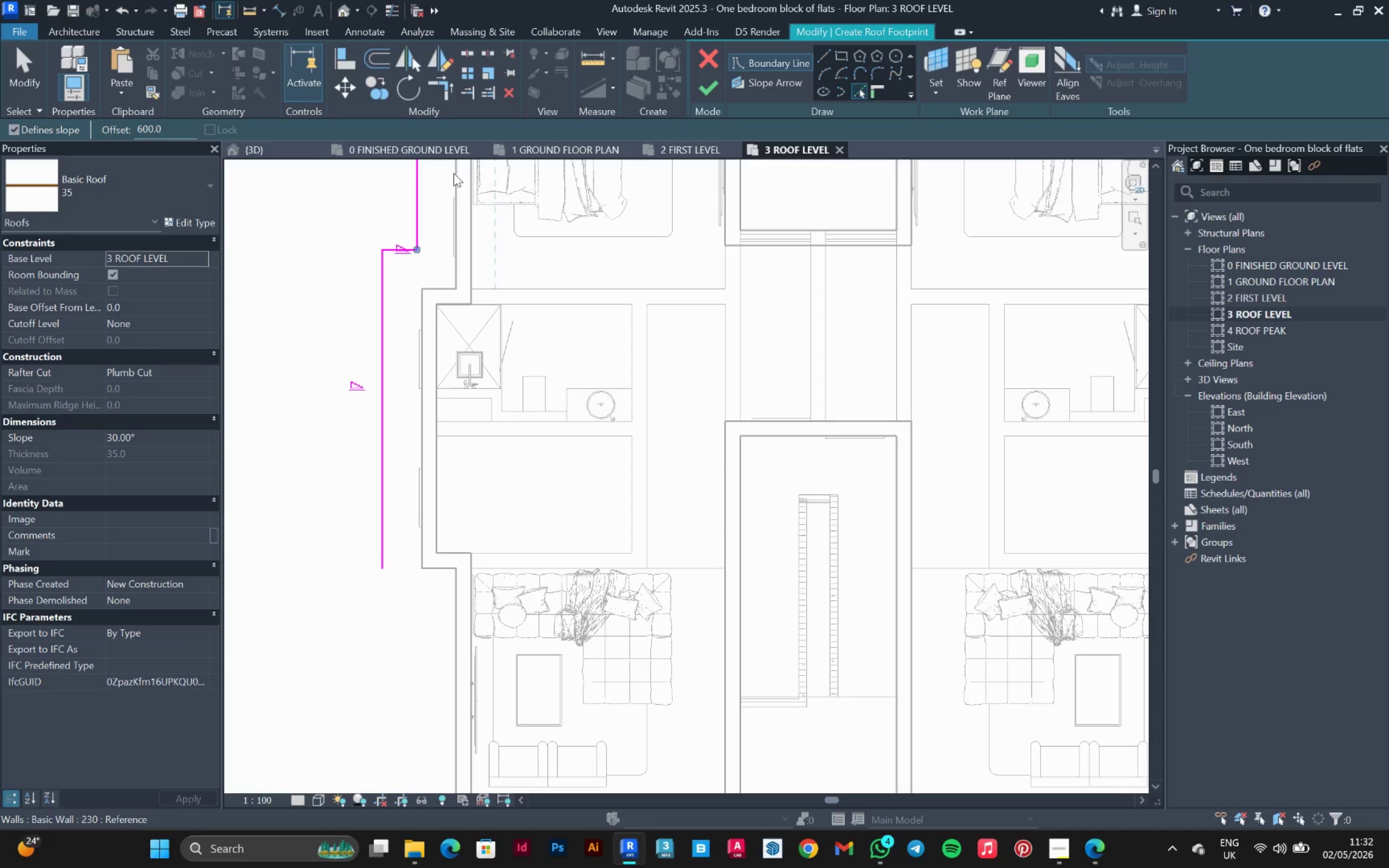 
scroll: coordinate [461, 368], scroll_direction: down, amount: 6.0
 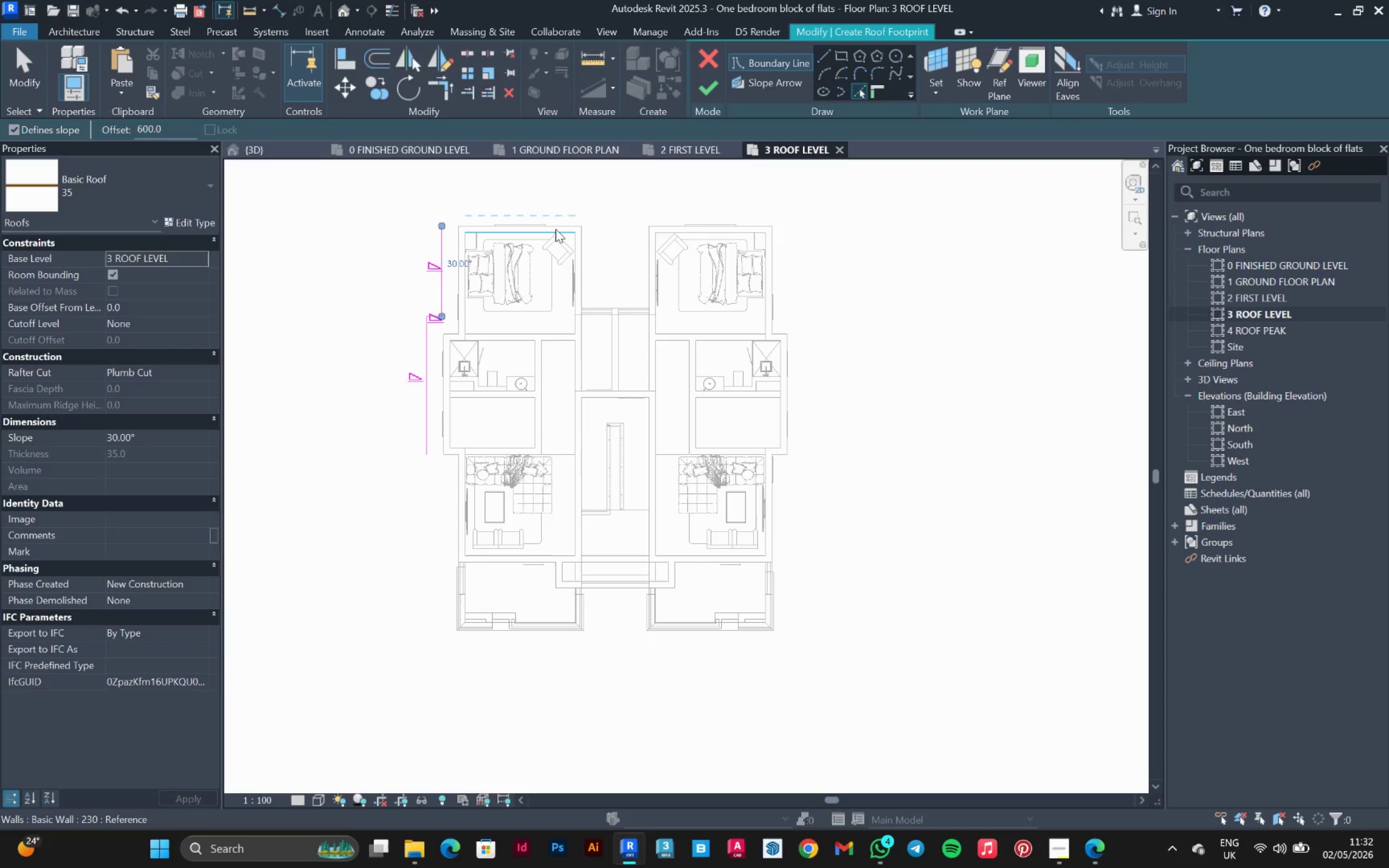 
left_click([562, 219])
 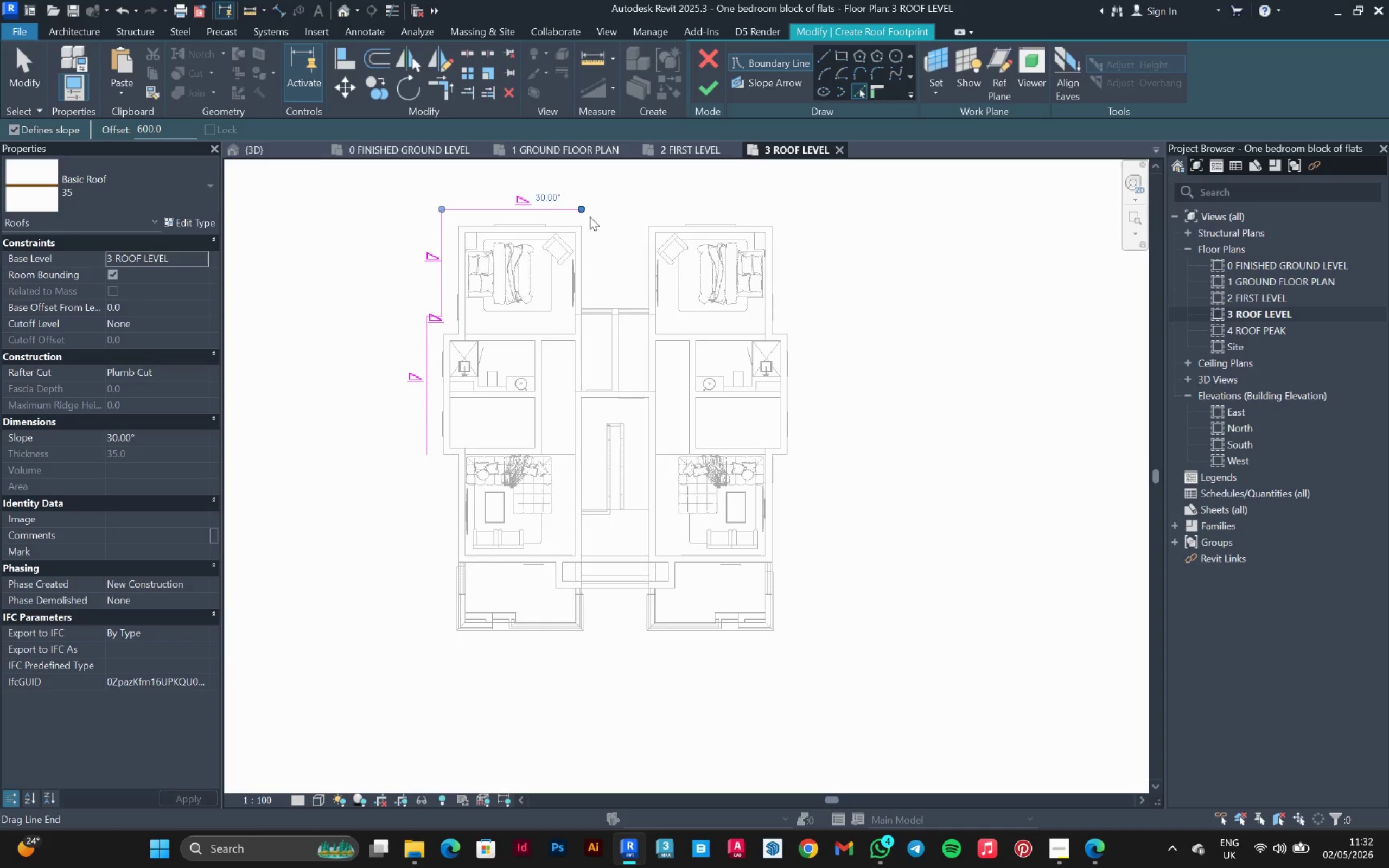 
scroll: coordinate [596, 225], scroll_direction: up, amount: 3.0
 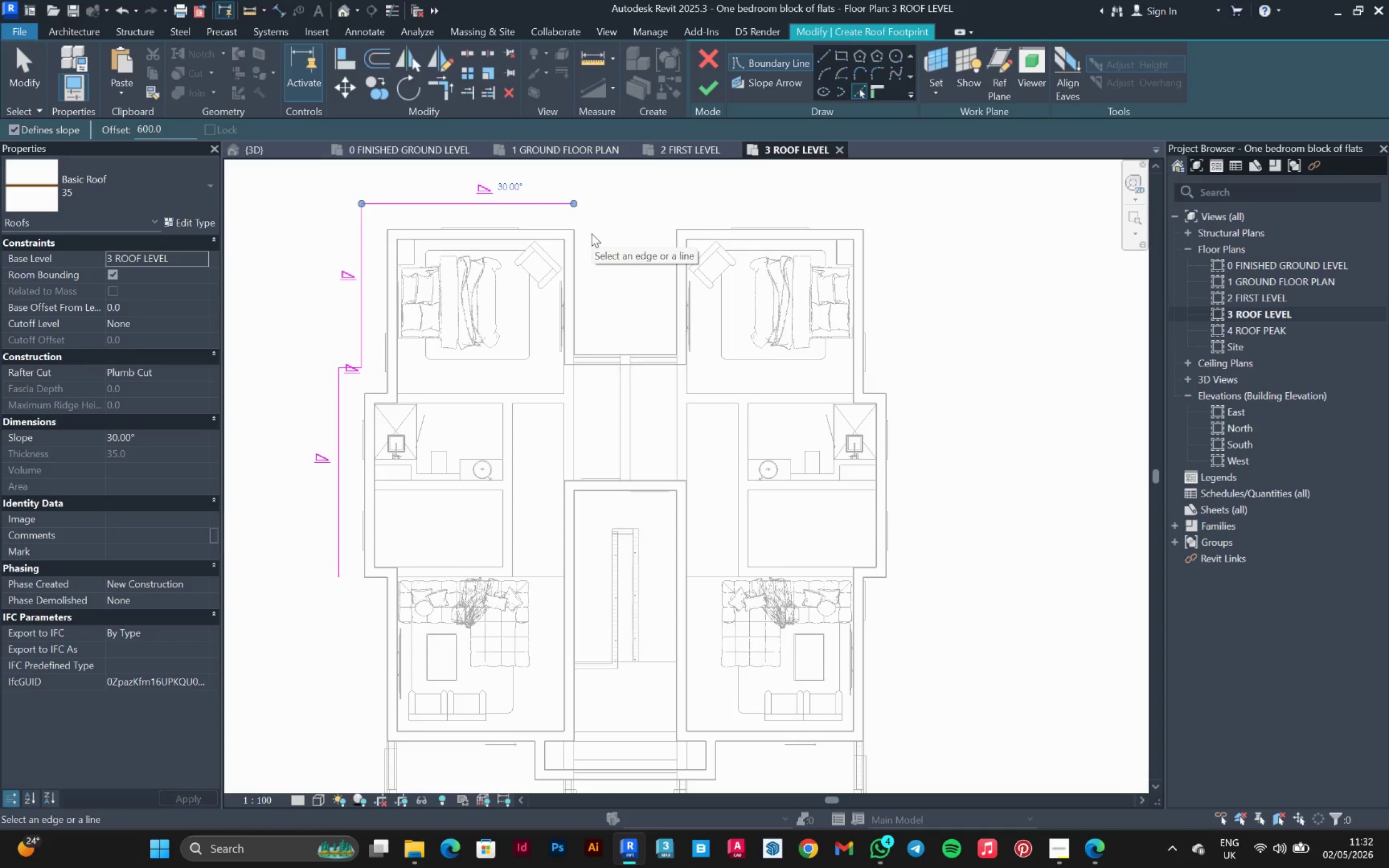 
wait(14.95)
 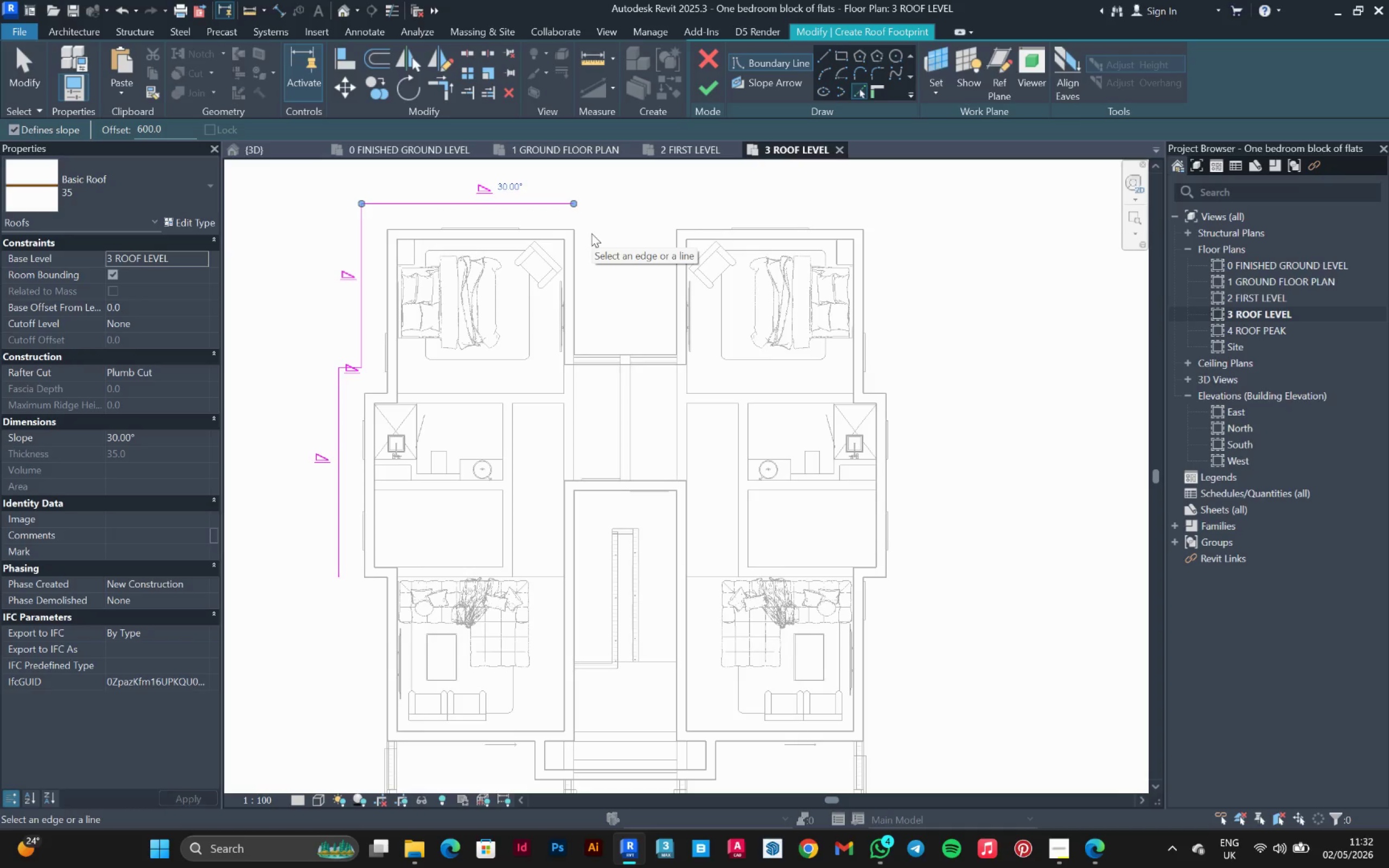 
left_click([577, 252])
 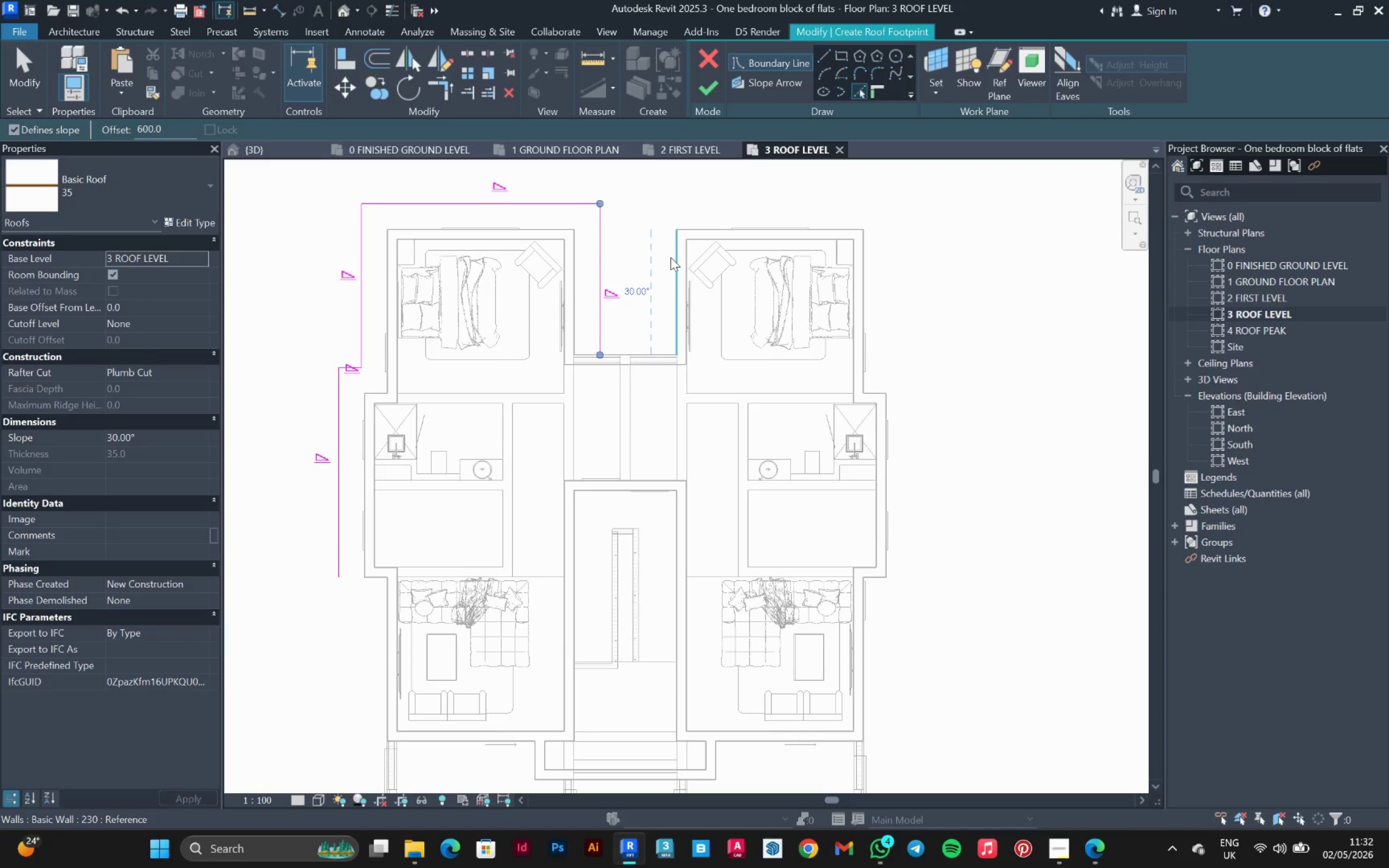 
left_click([671, 257])
 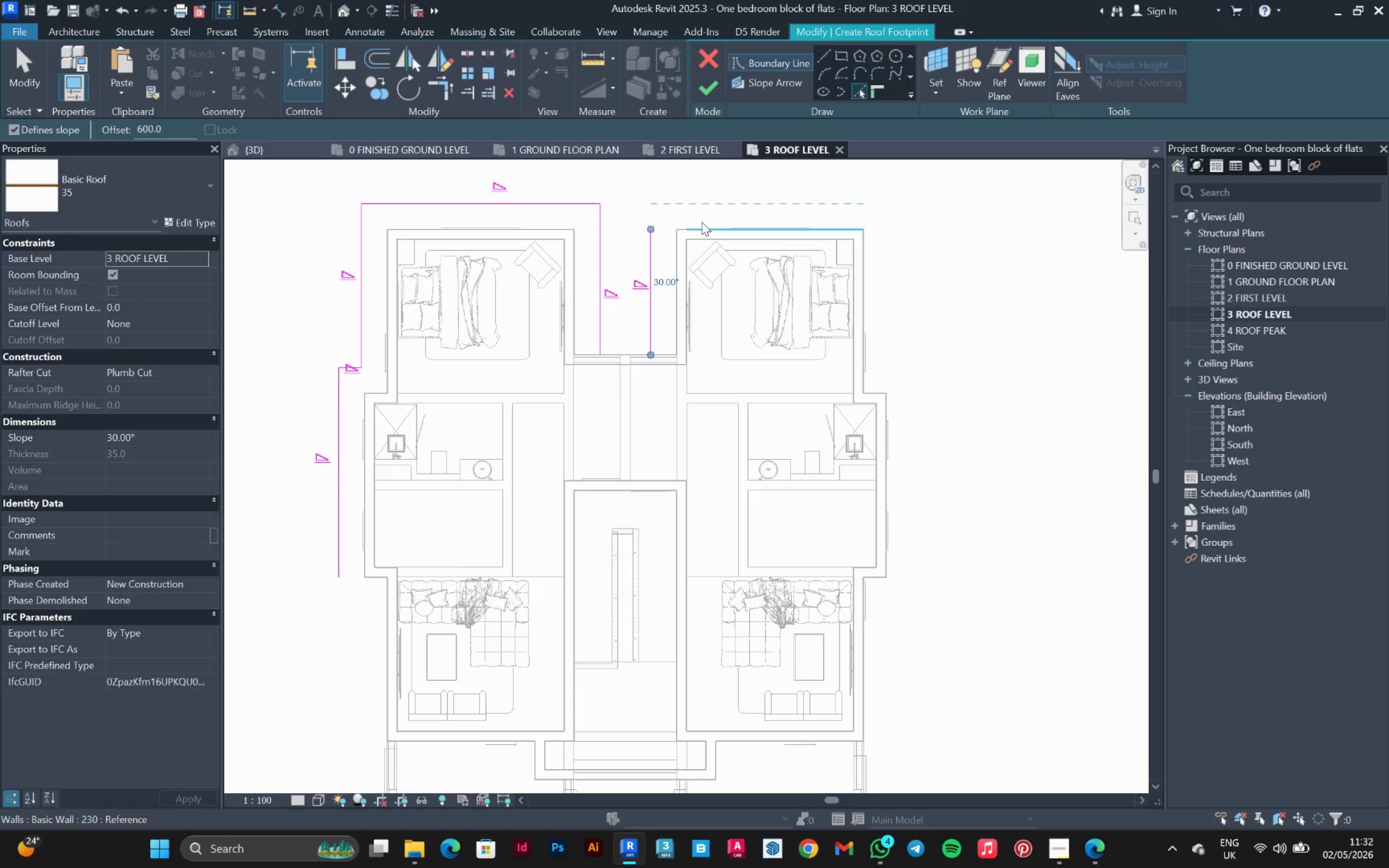 
left_click([702, 222])
 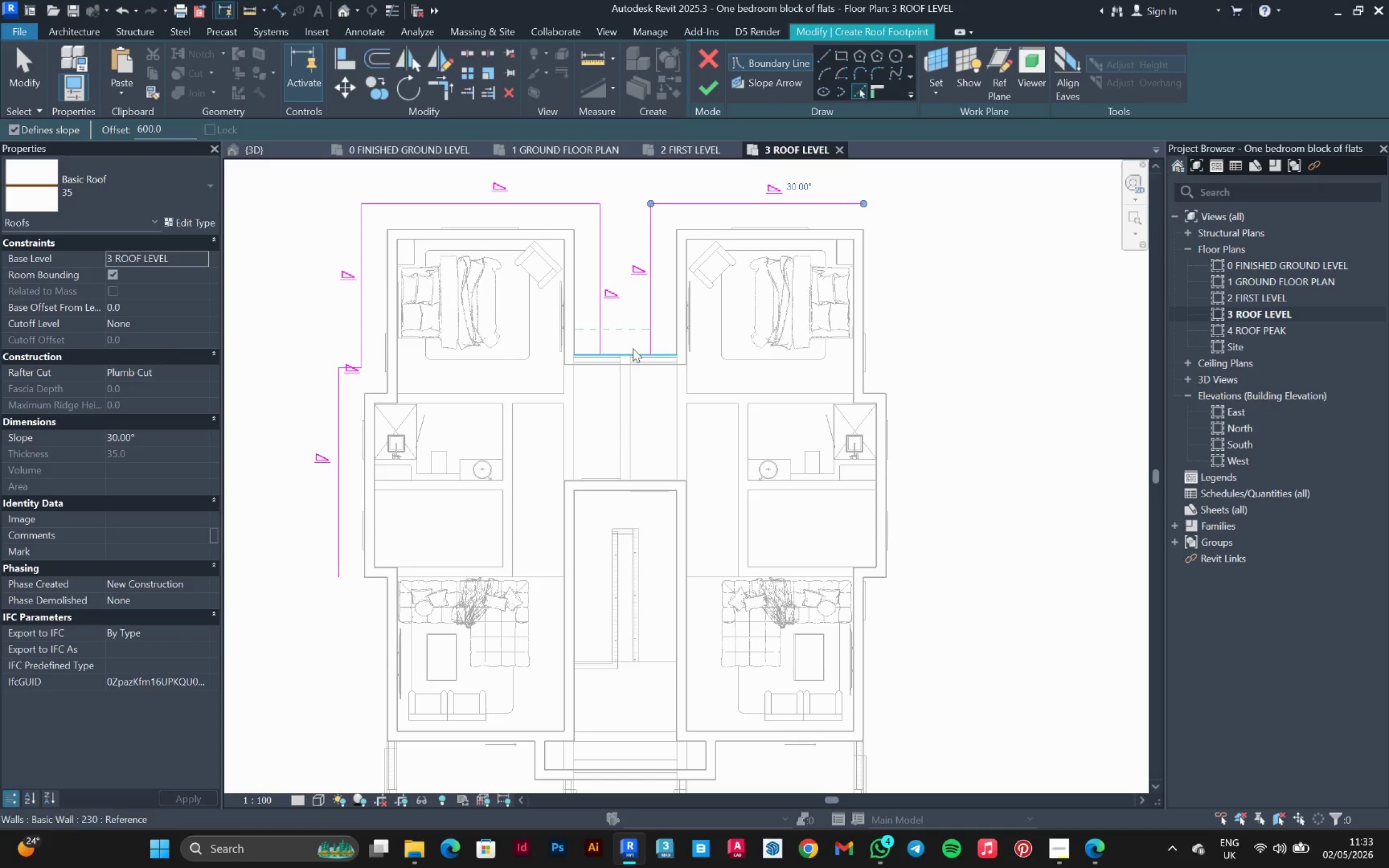 
left_click([633, 348])
 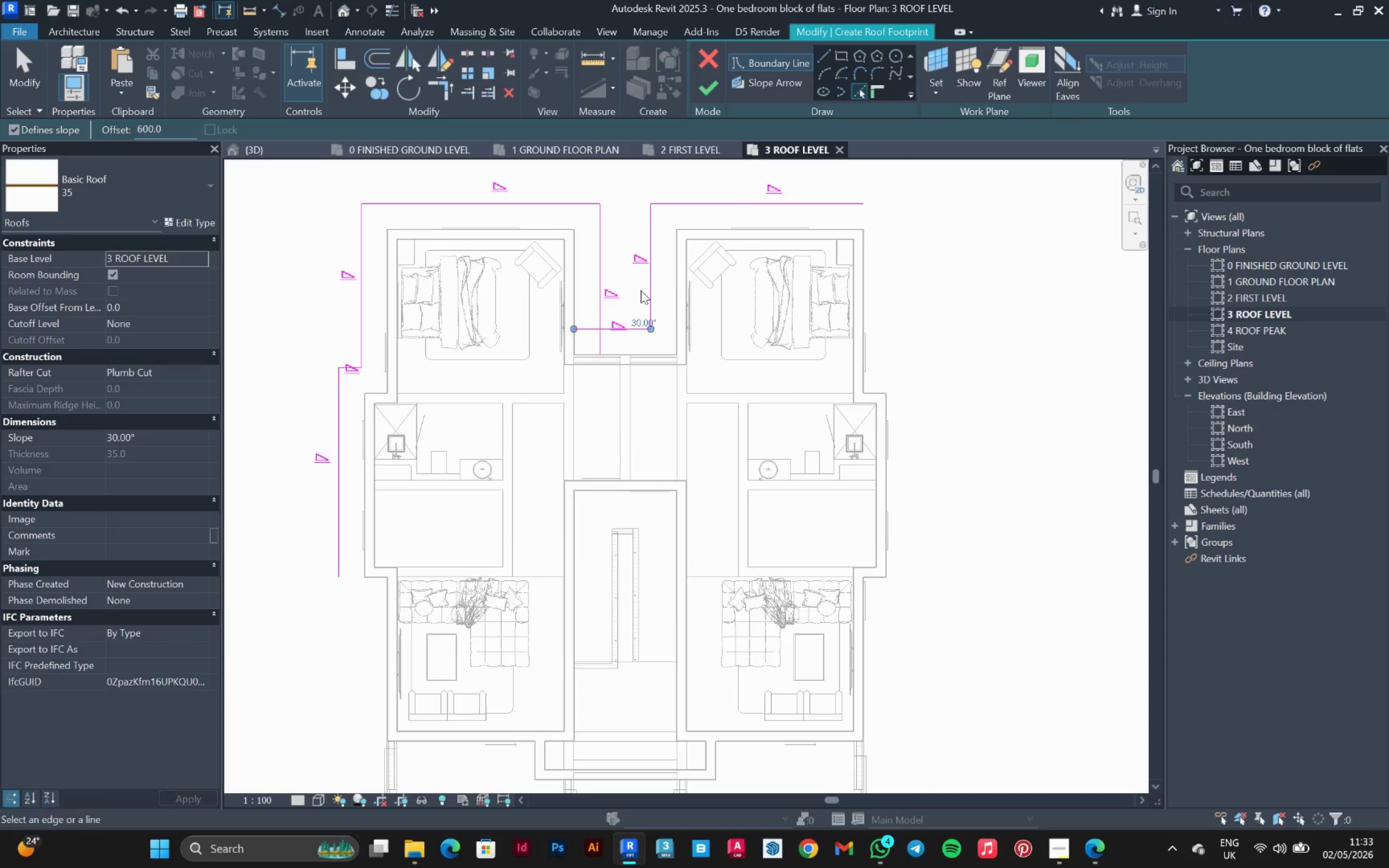 
scroll: coordinate [642, 282], scroll_direction: down, amount: 2.0
 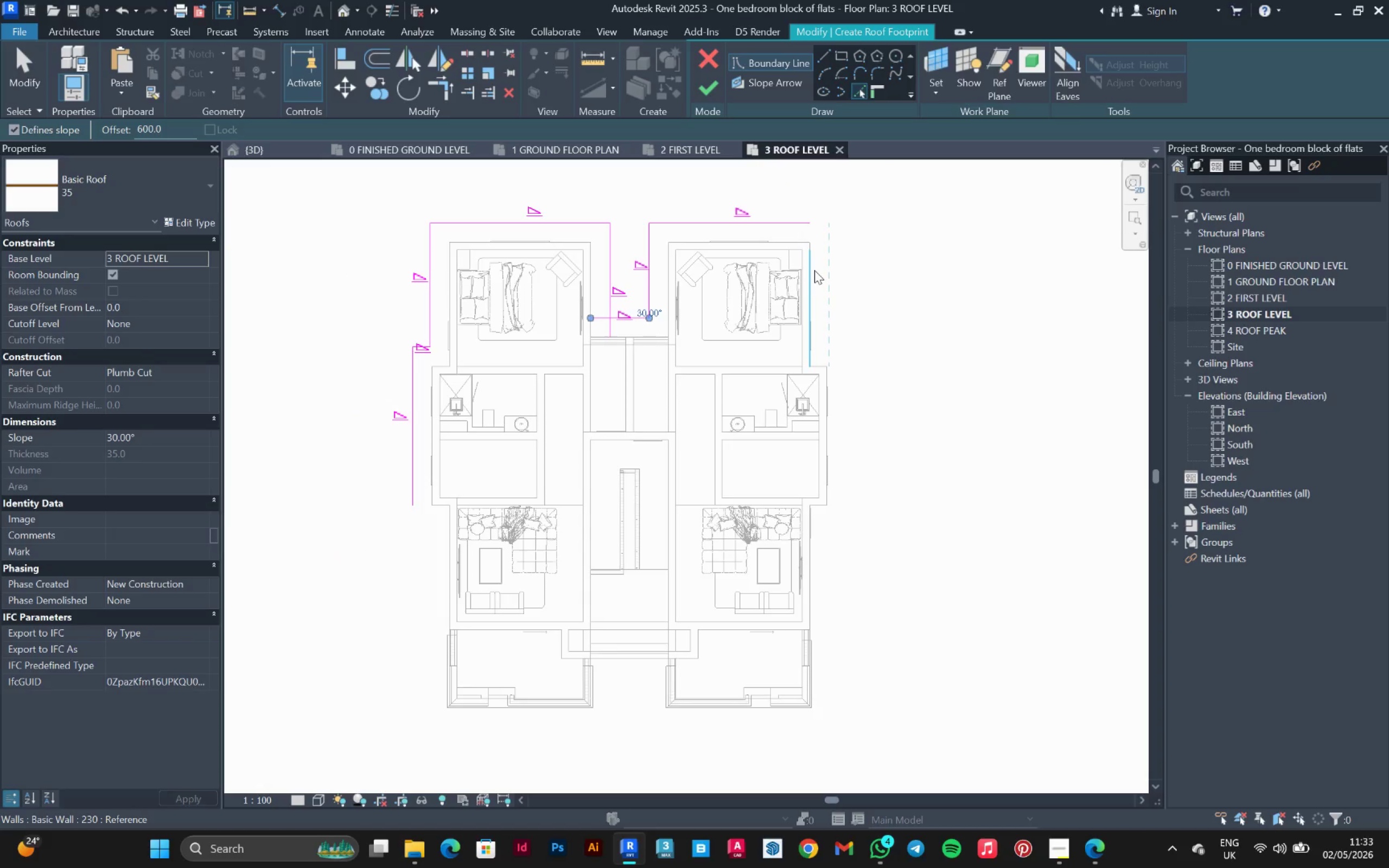 
left_click([814, 270])
 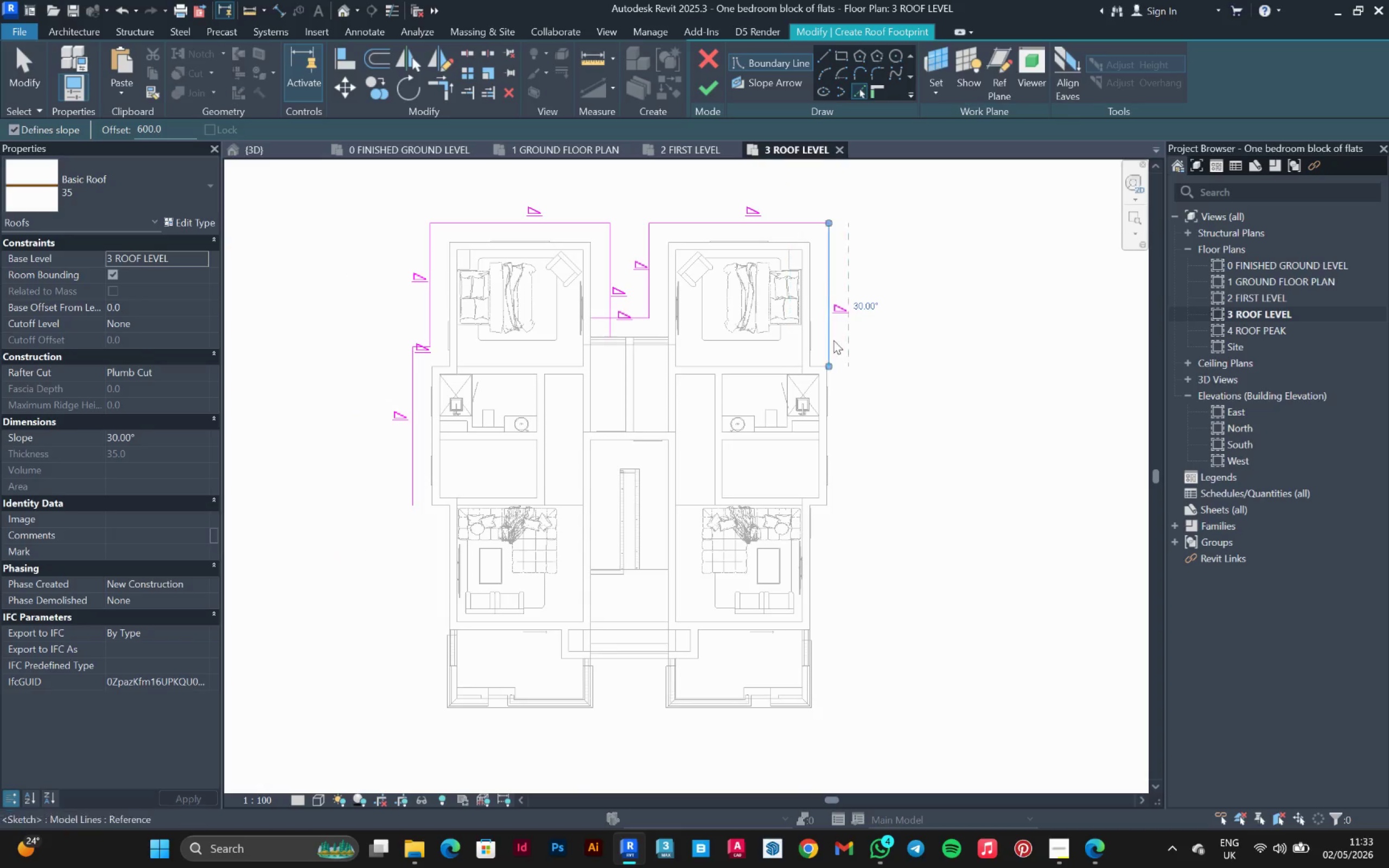 
scroll: coordinate [830, 362], scroll_direction: up, amount: 6.0
 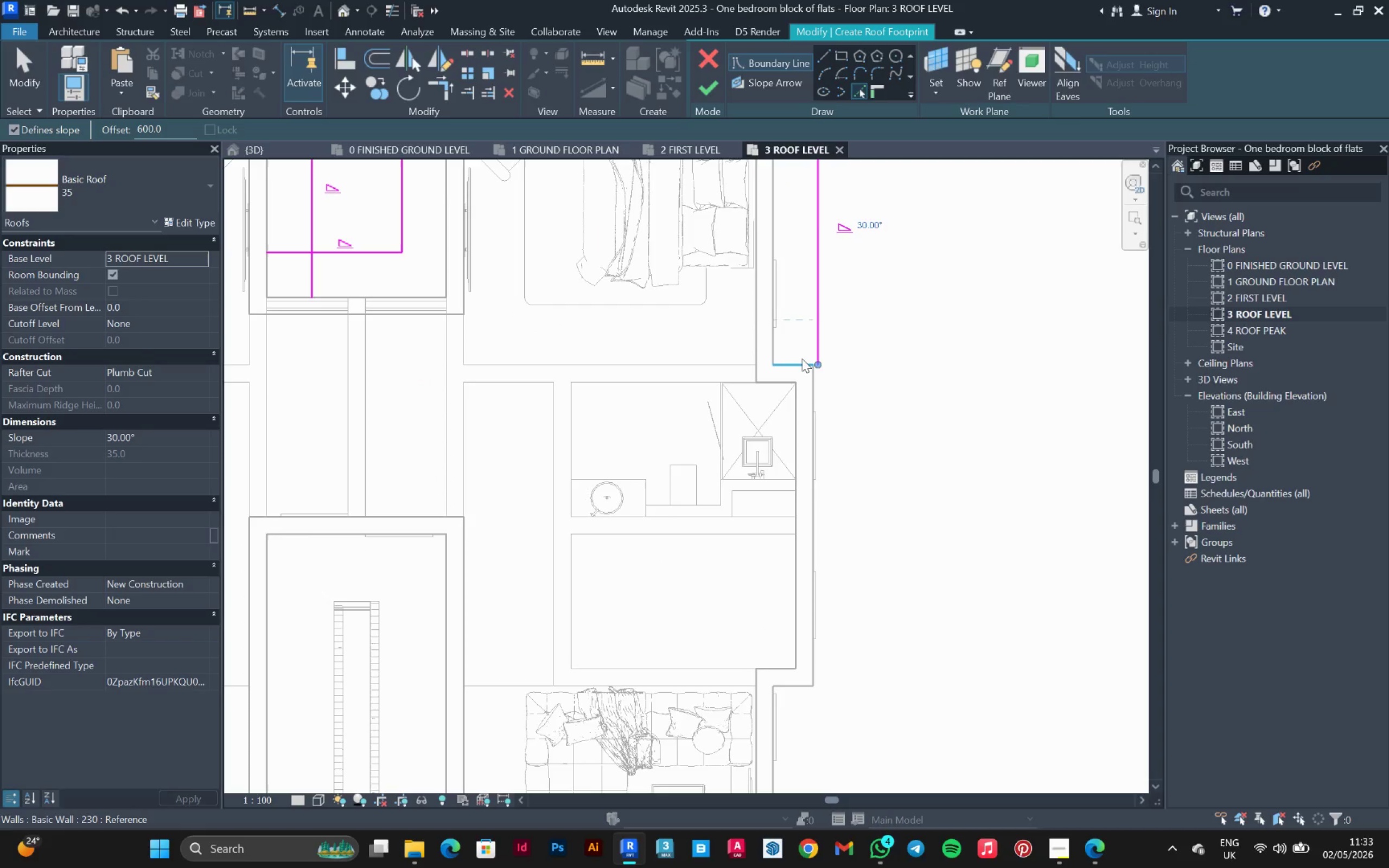 
left_click([802, 359])
 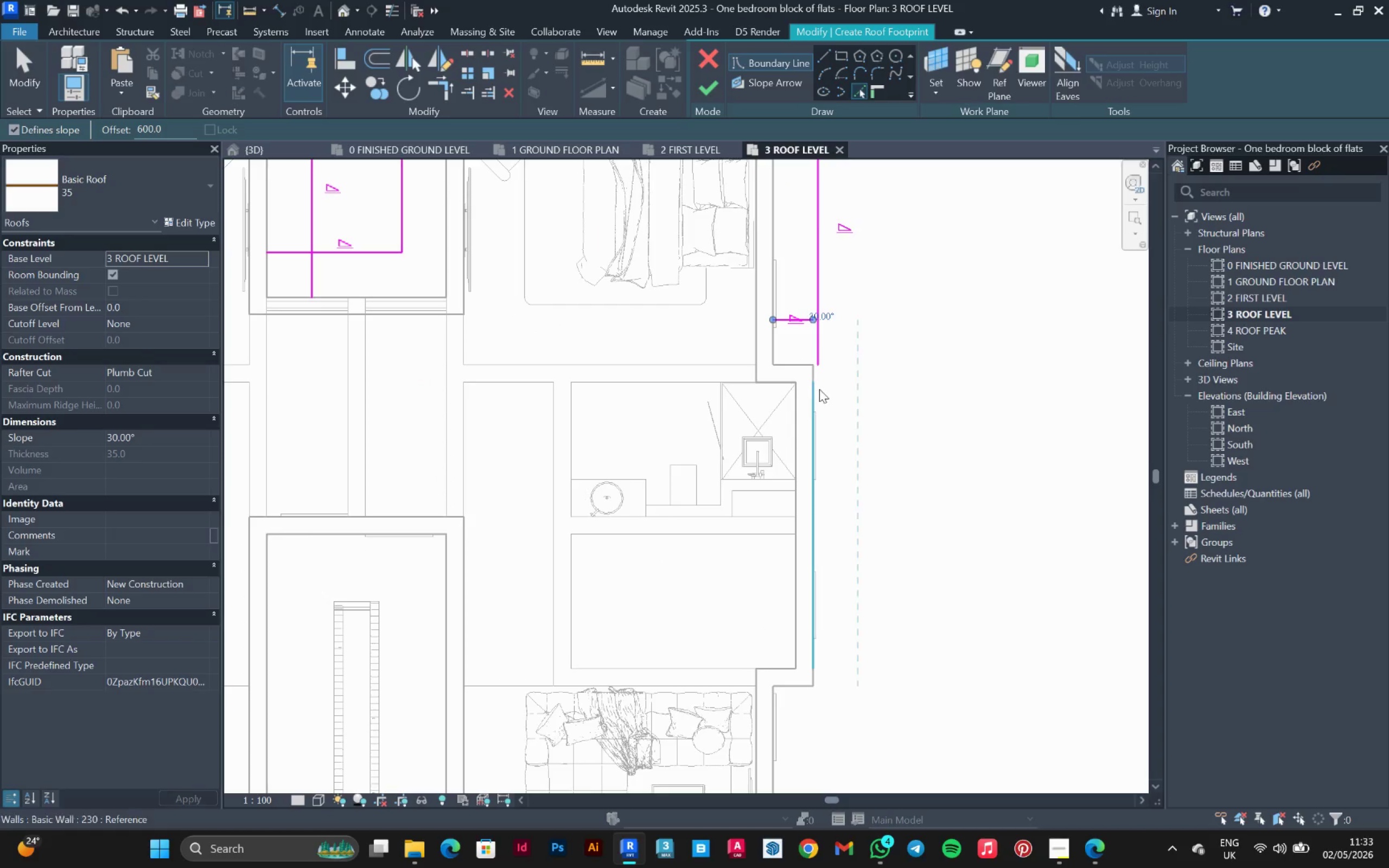 
left_click([818, 389])
 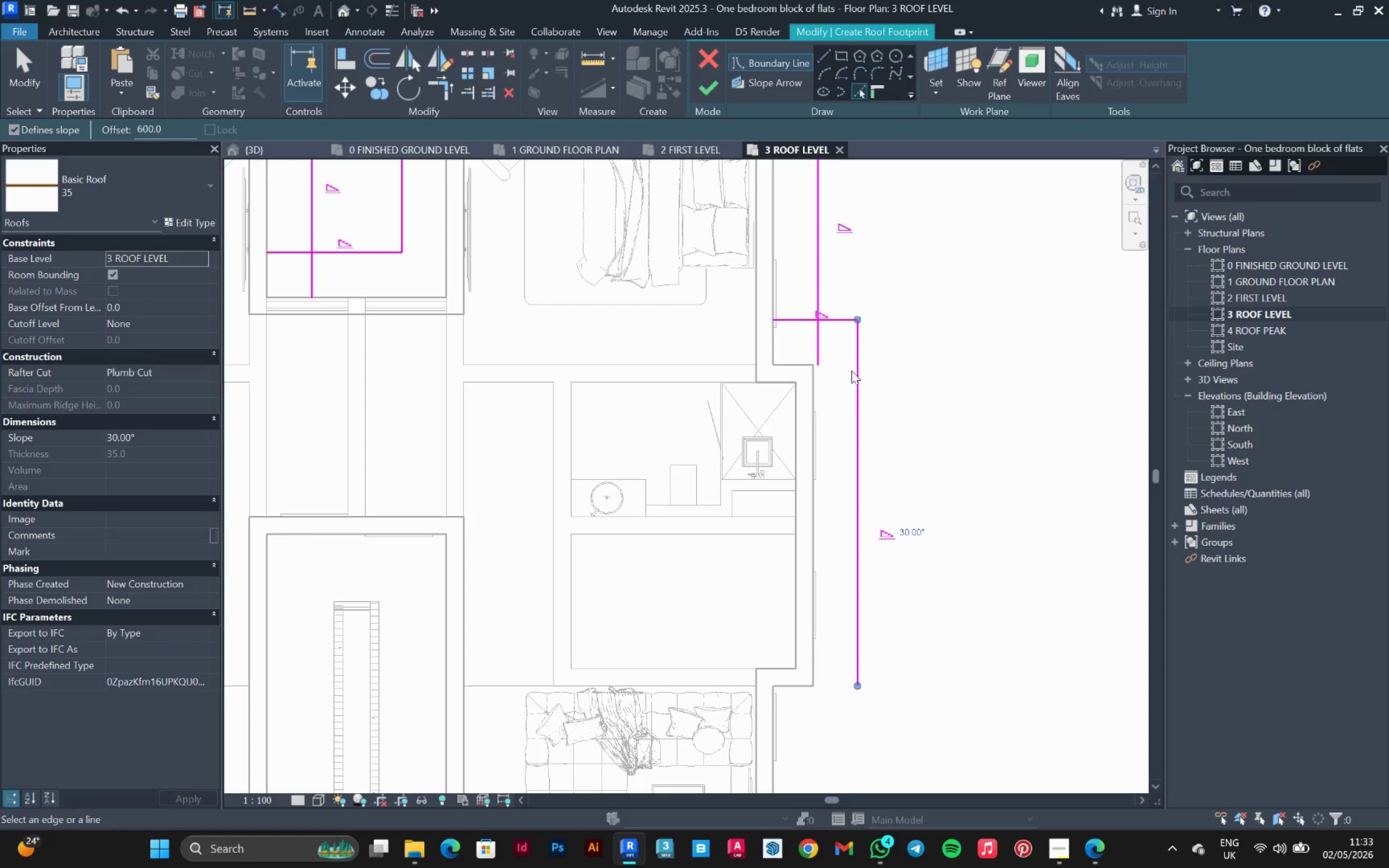 
scroll: coordinate [851, 601], scroll_direction: none, amount: 0.0
 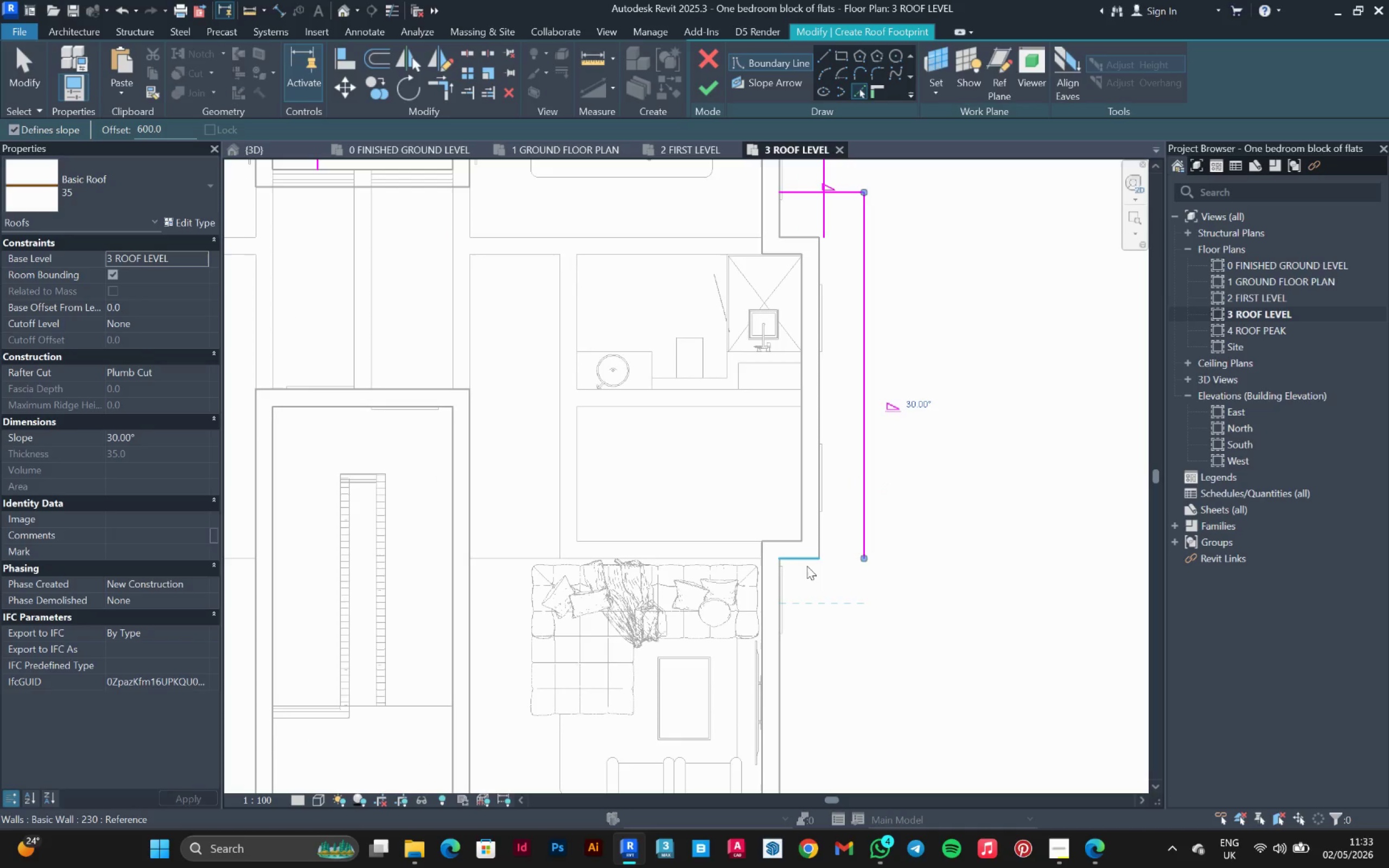 
left_click([807, 564])
 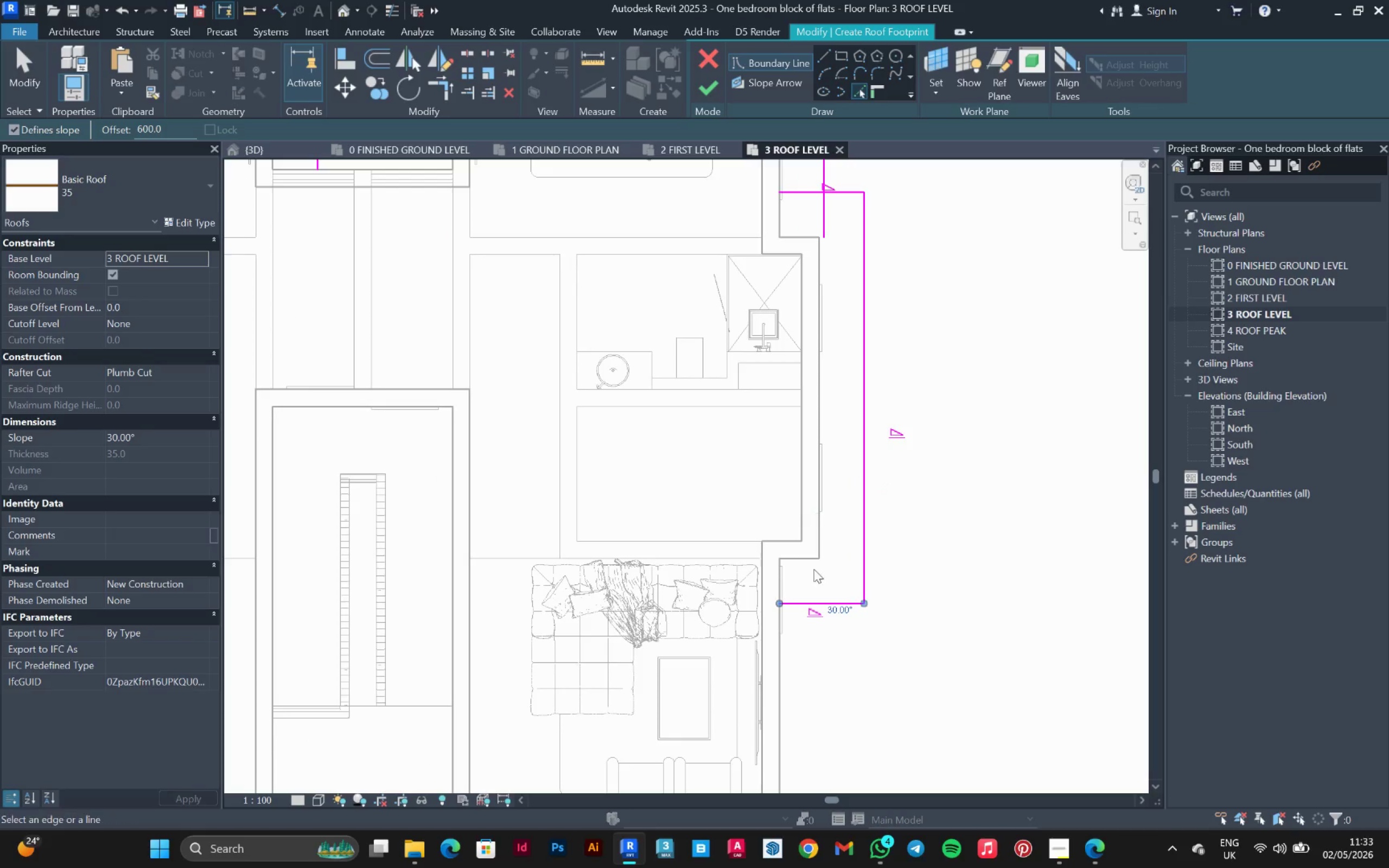 
scroll: coordinate [838, 573], scroll_direction: down, amount: 3.0
 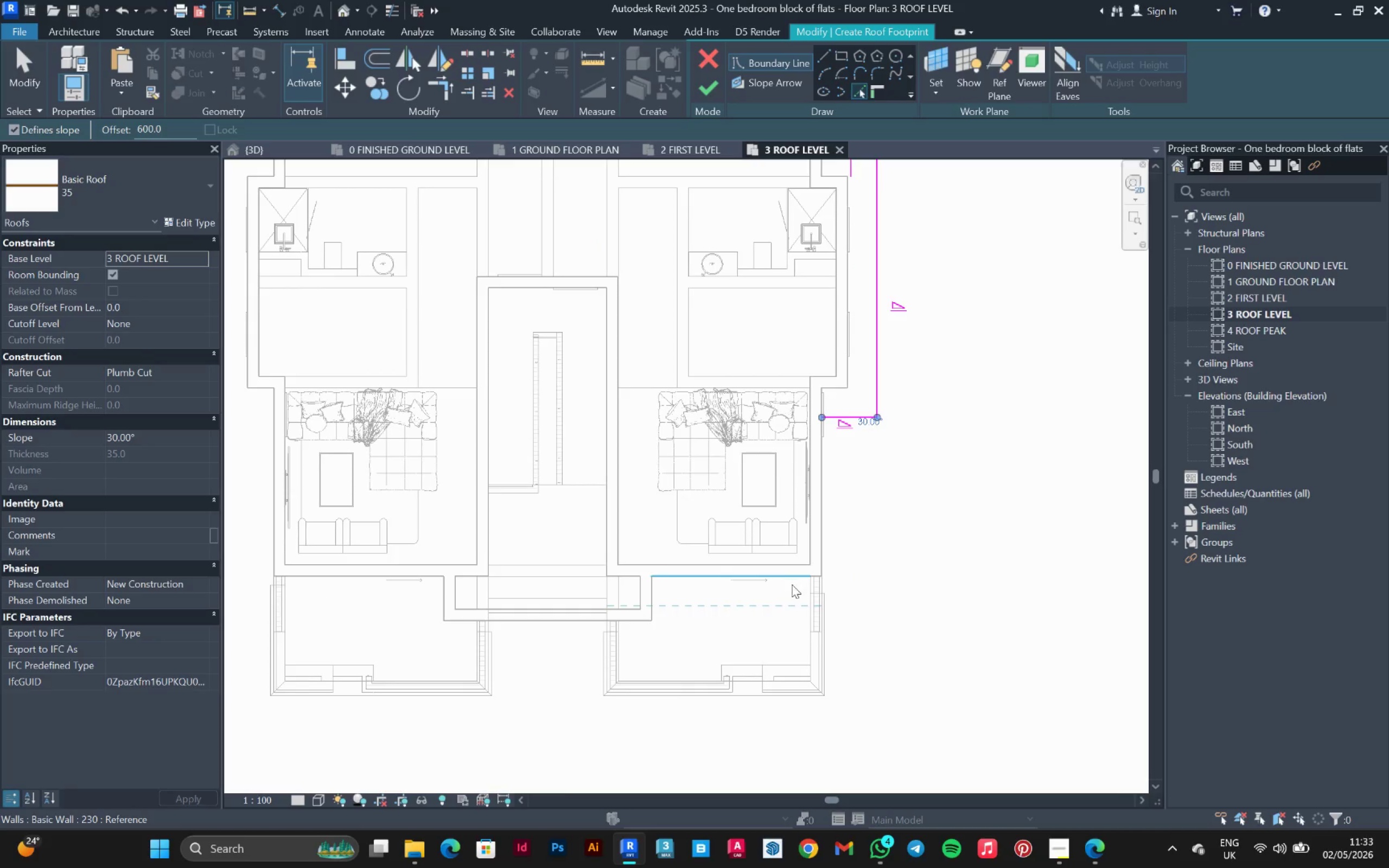 
left_click_drag(start_coordinate=[792, 584], to_coordinate=[792, 581])
 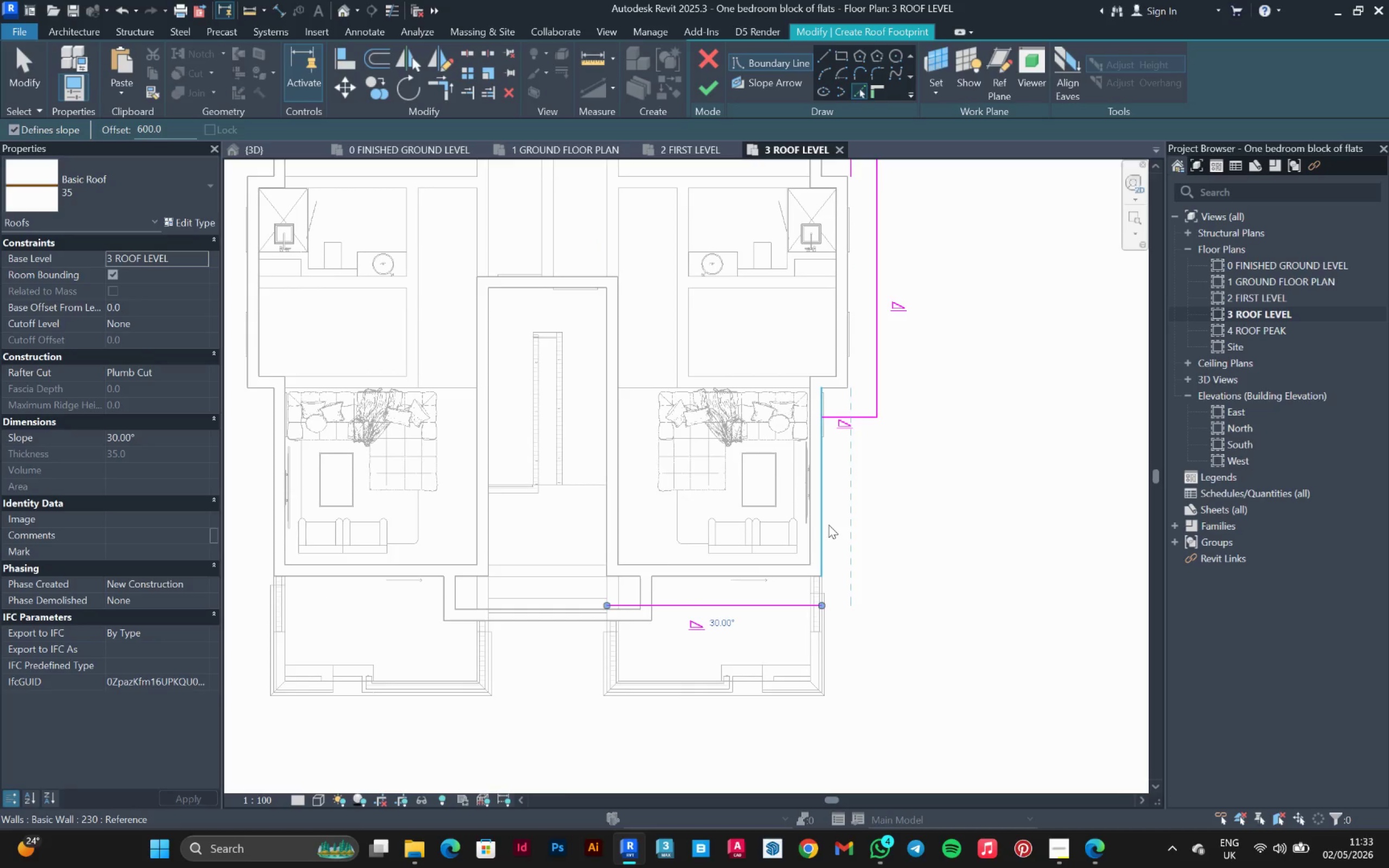 
left_click([829, 525])
 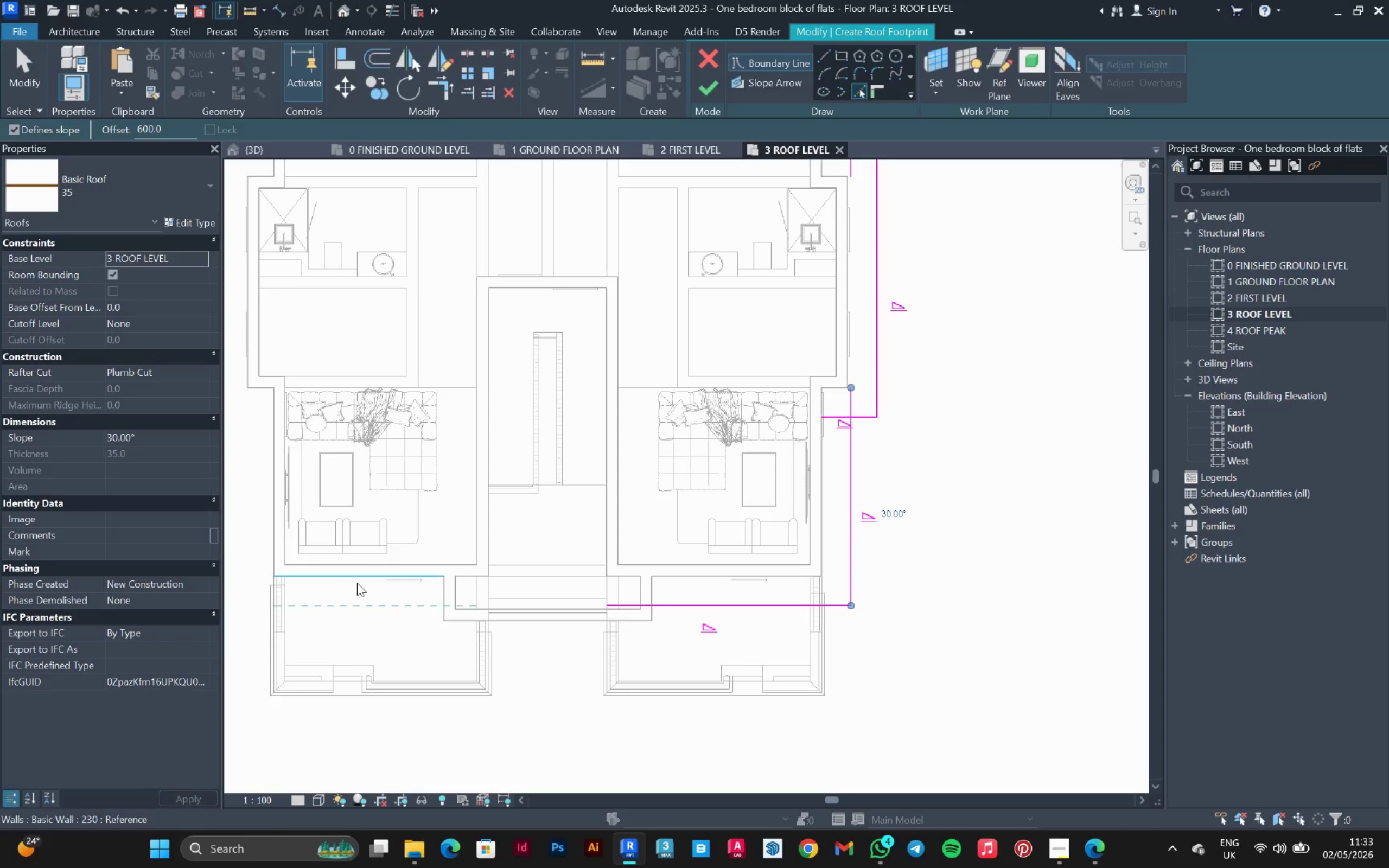 
left_click([351, 581])
 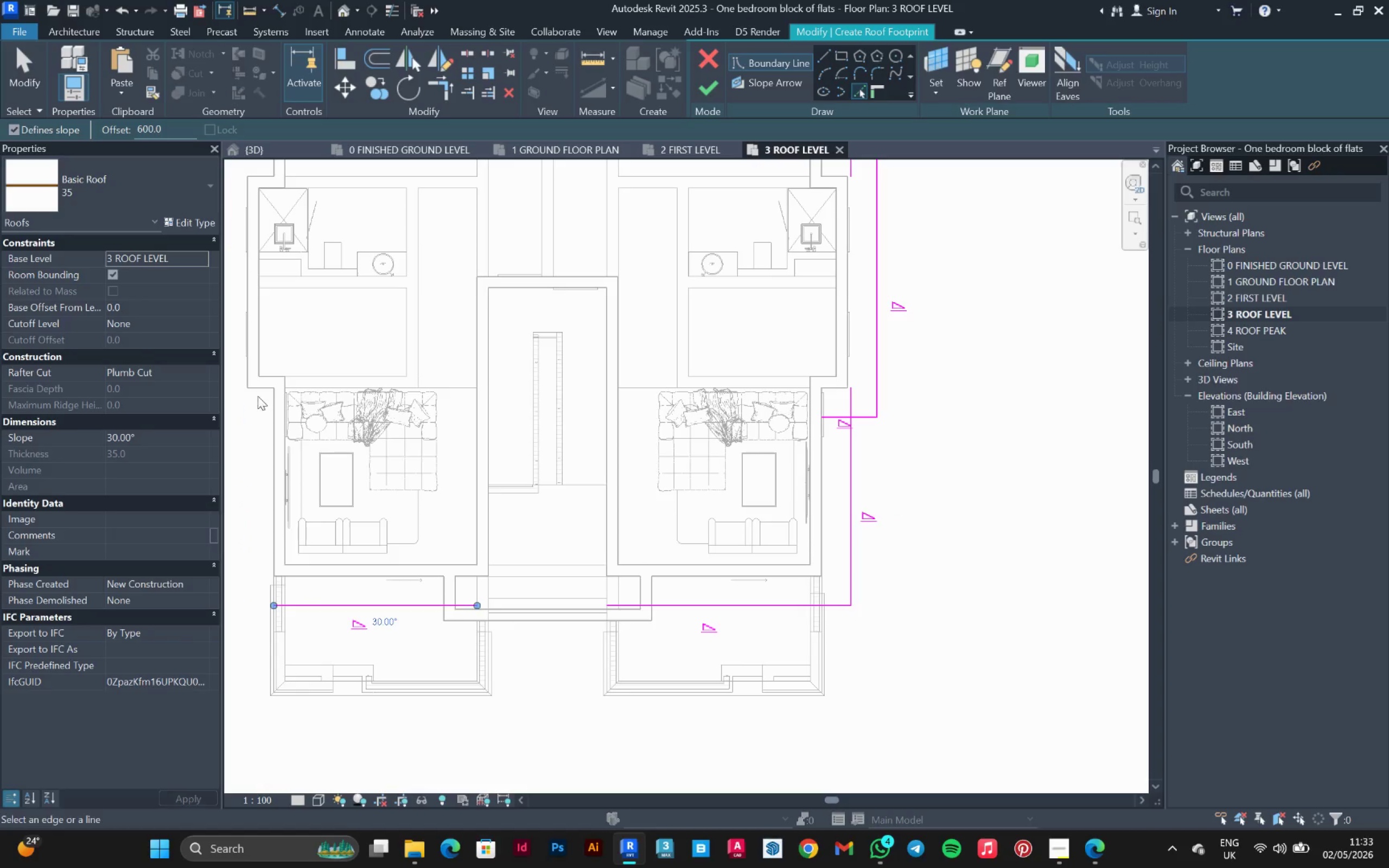 
left_click([256, 391])
 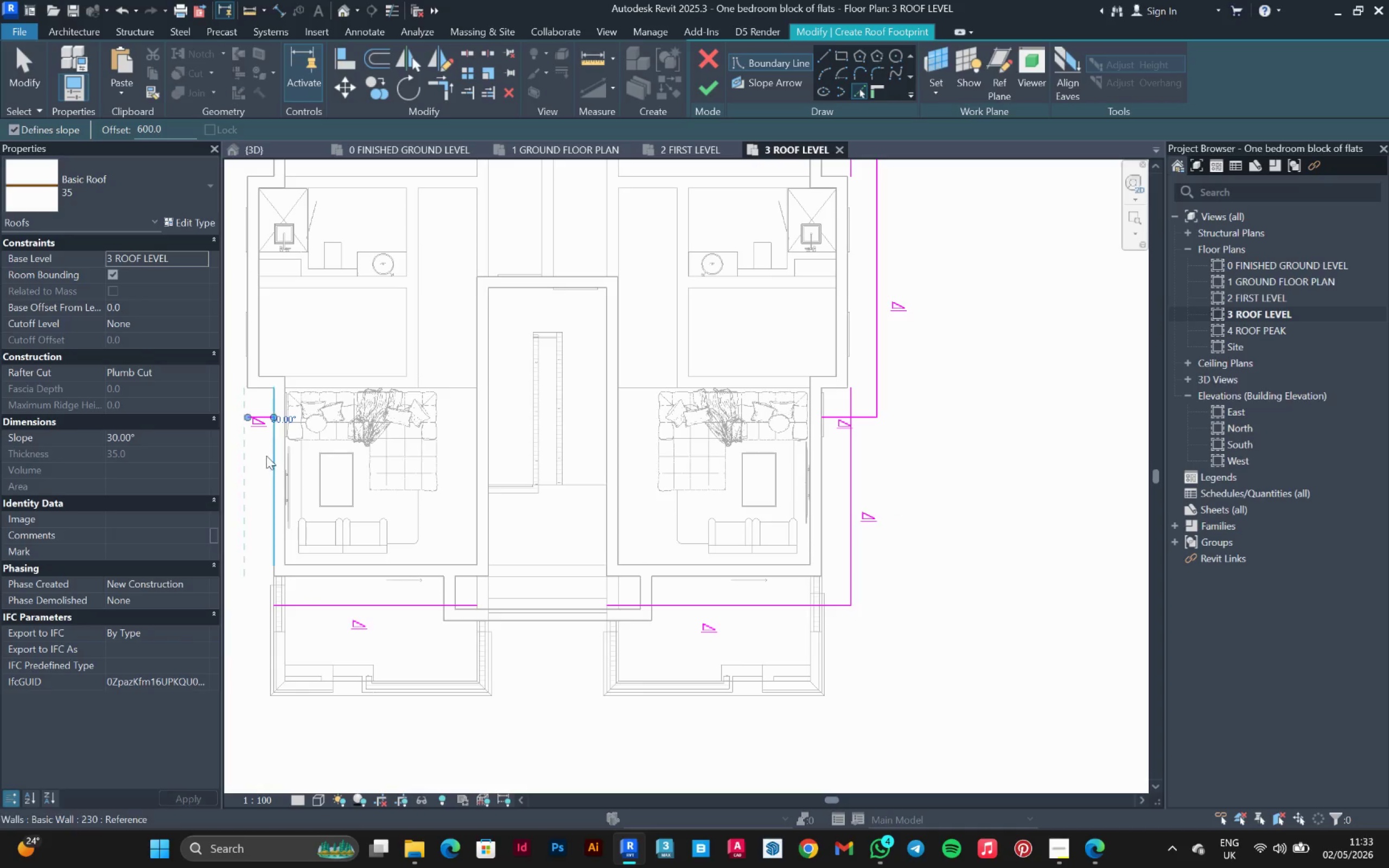 
left_click([266, 456])
 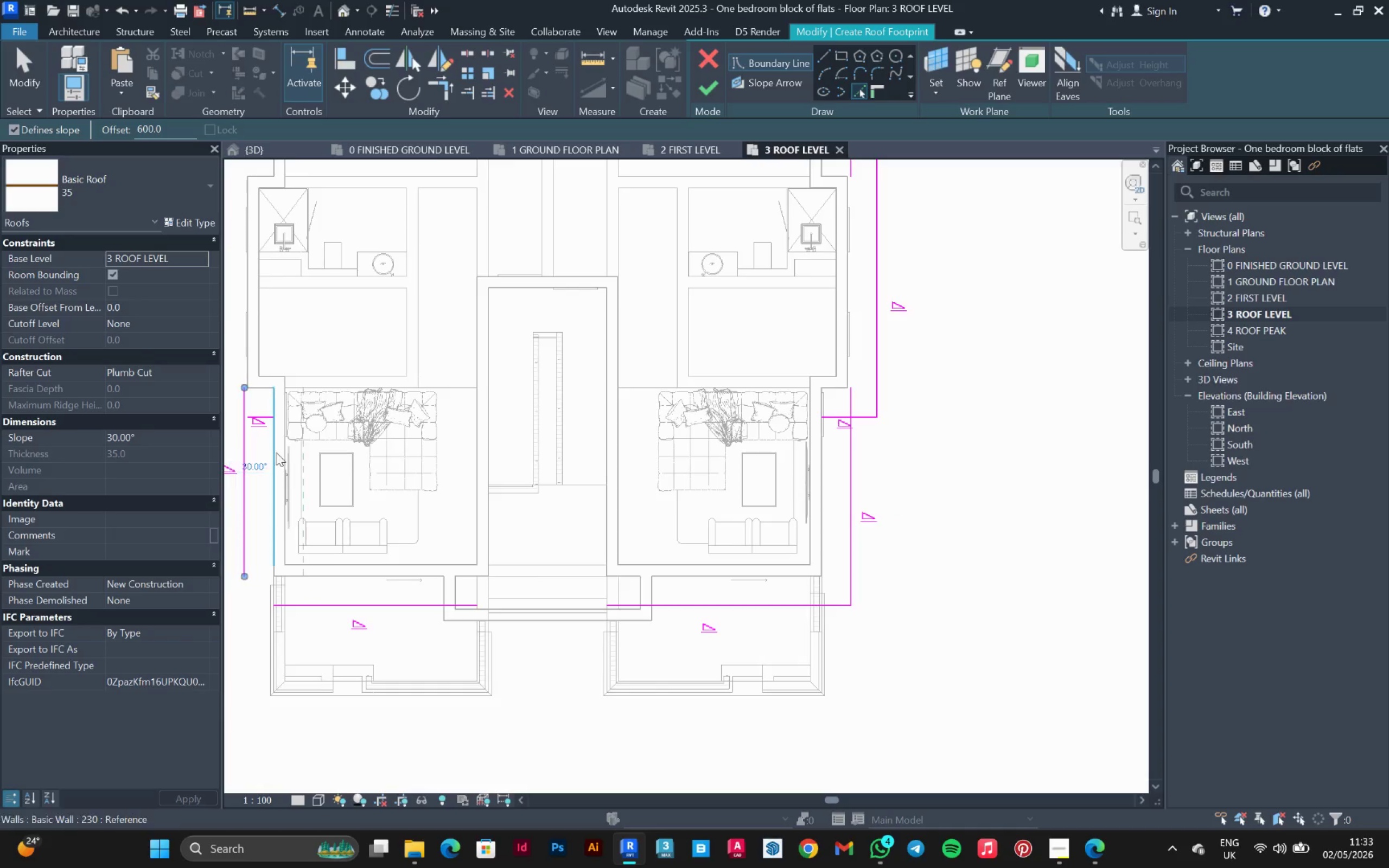 
scroll: coordinate [279, 449], scroll_direction: down, amount: 3.0
 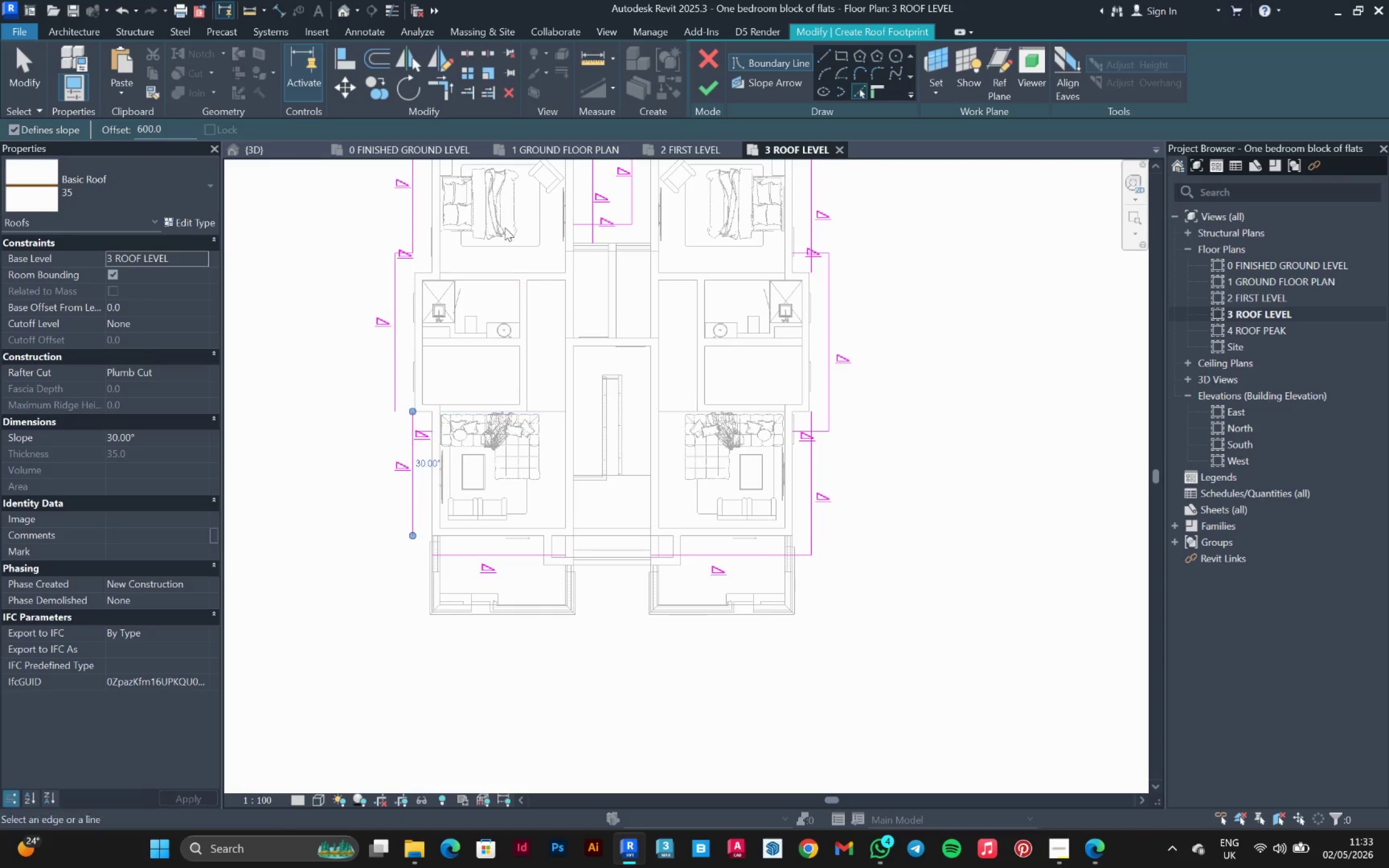 
left_click_drag(start_coordinate=[175, 133], to_coordinate=[114, 138])
 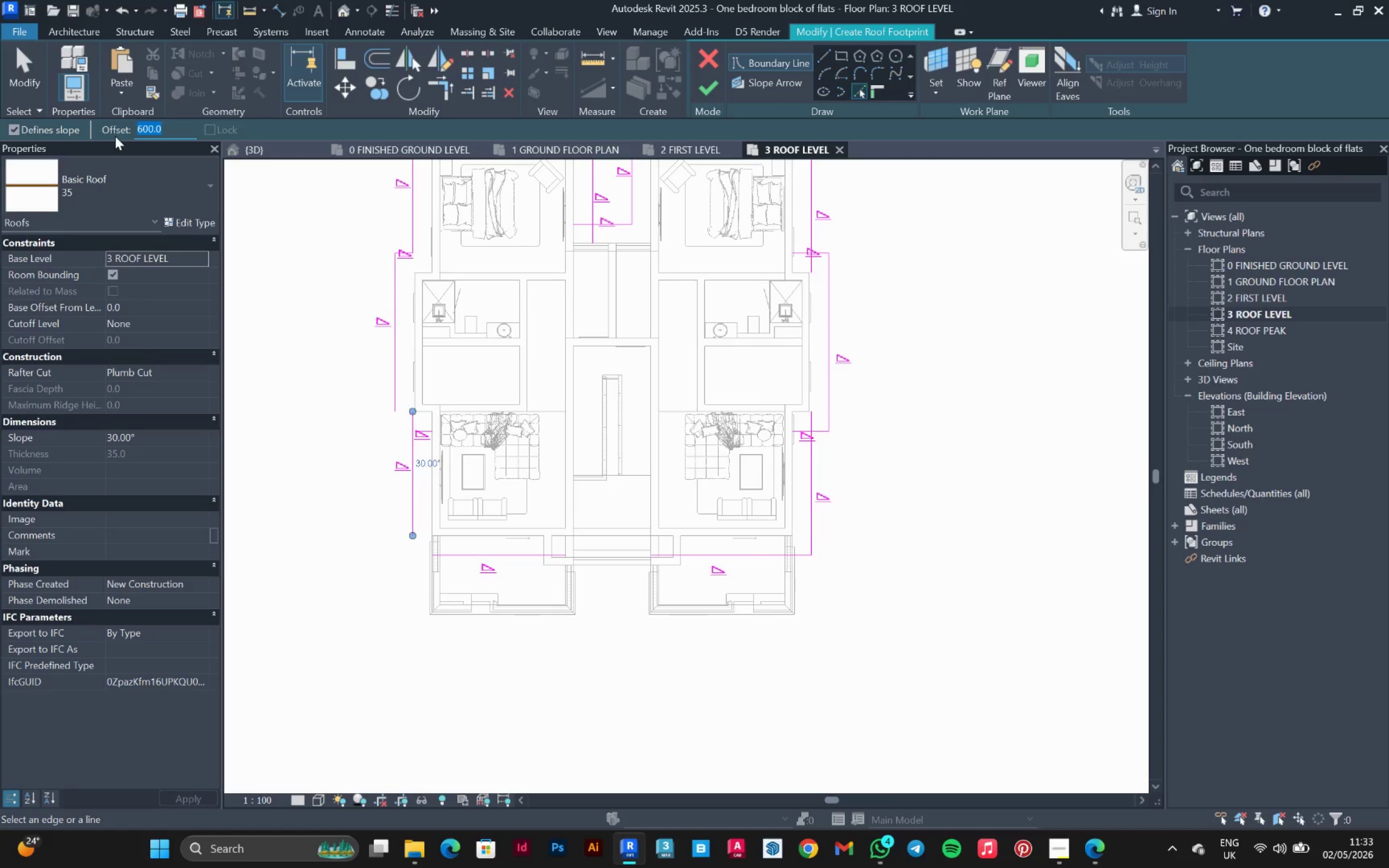 
key(0)
 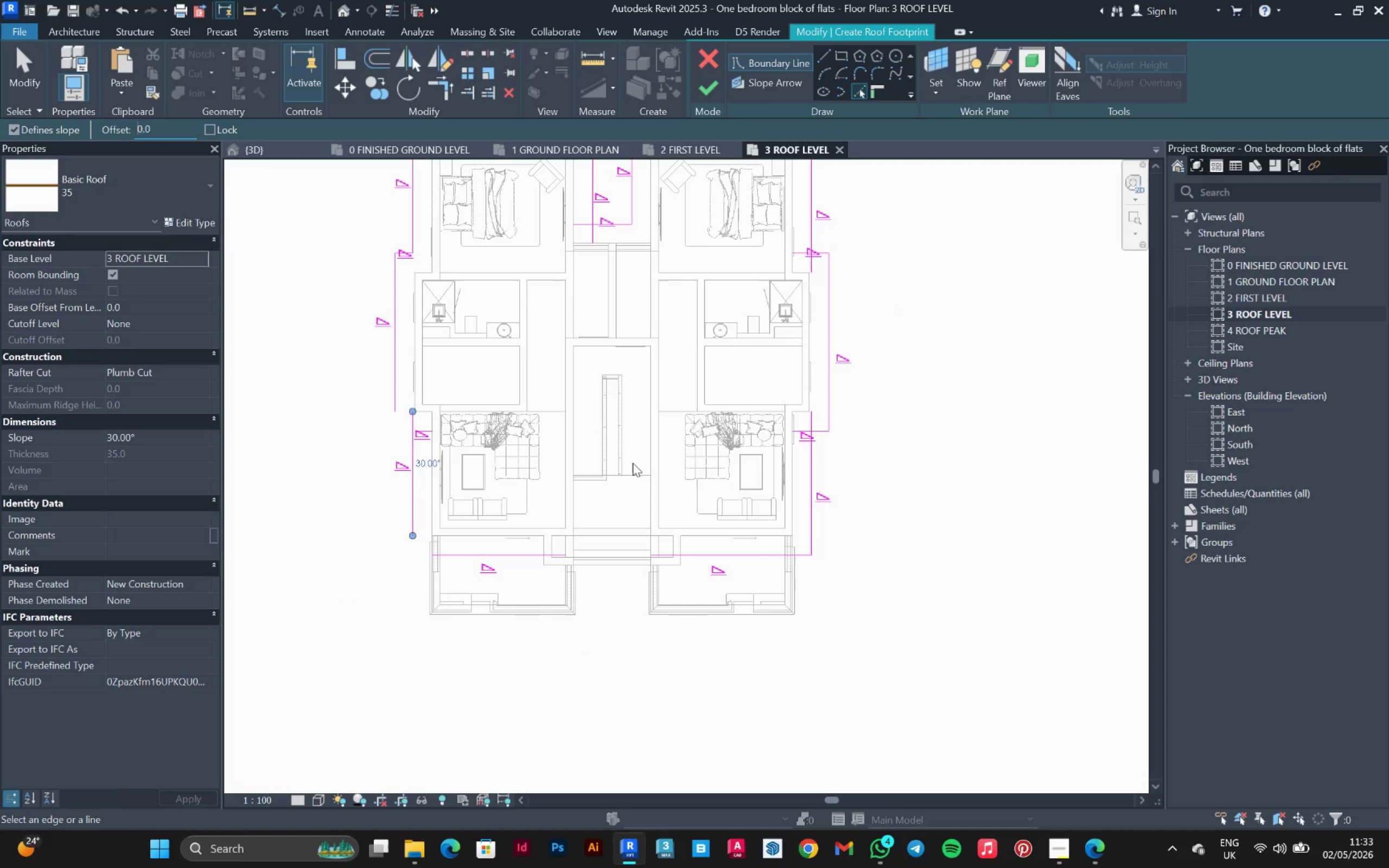 
scroll: coordinate [566, 544], scroll_direction: up, amount: 4.0
 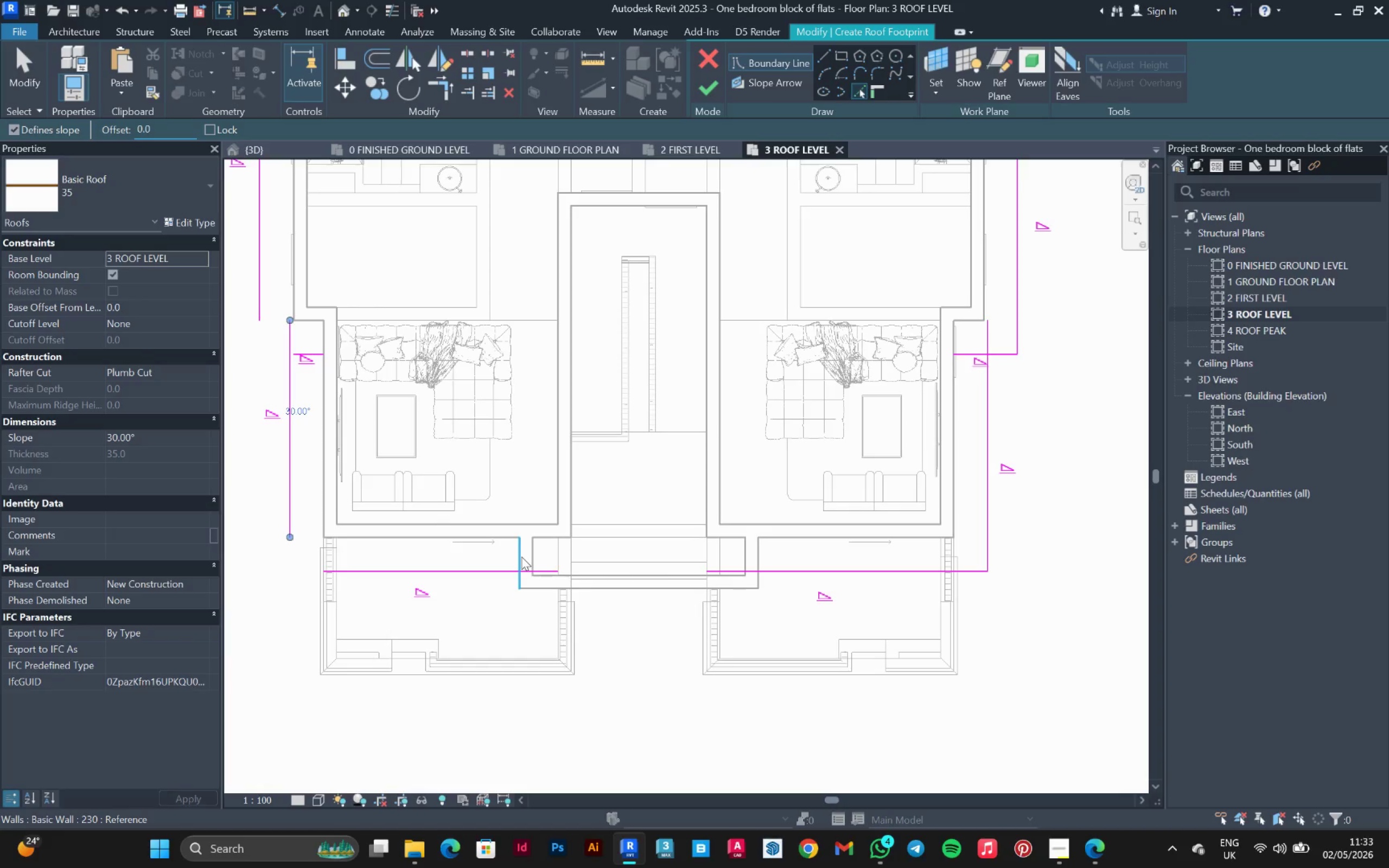 
left_click([521, 557])
 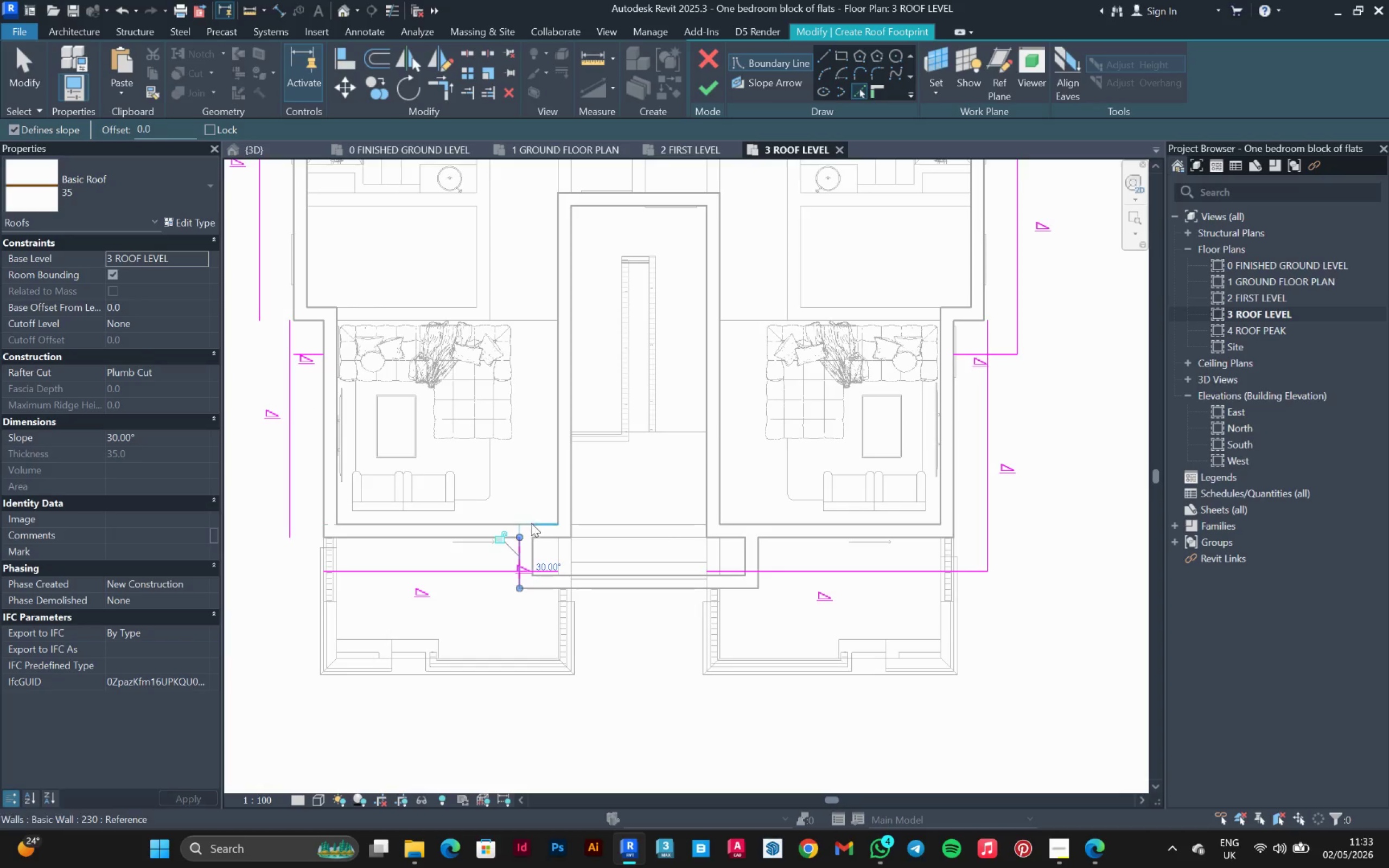 
left_click([533, 522])
 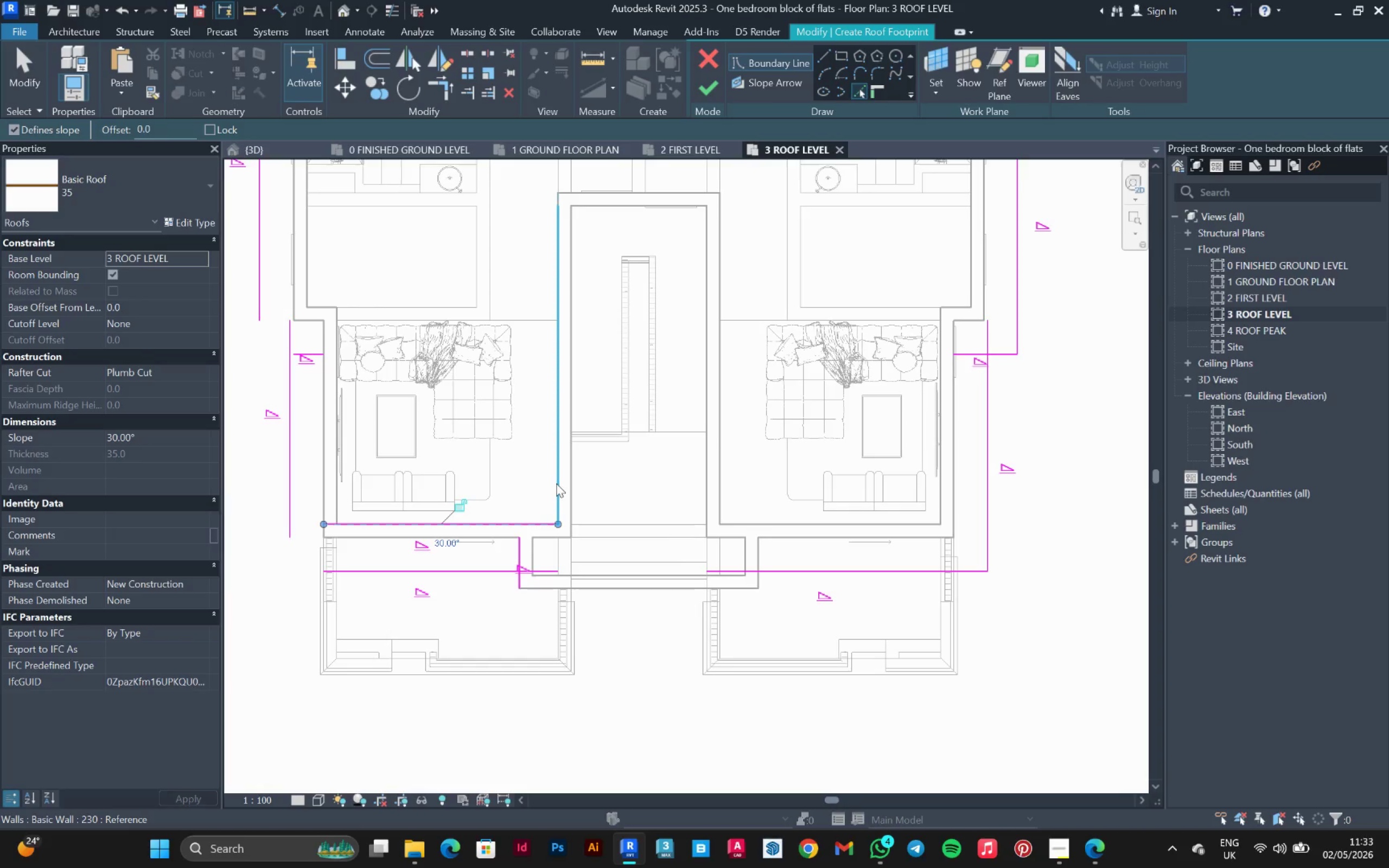 
left_click([556, 483])
 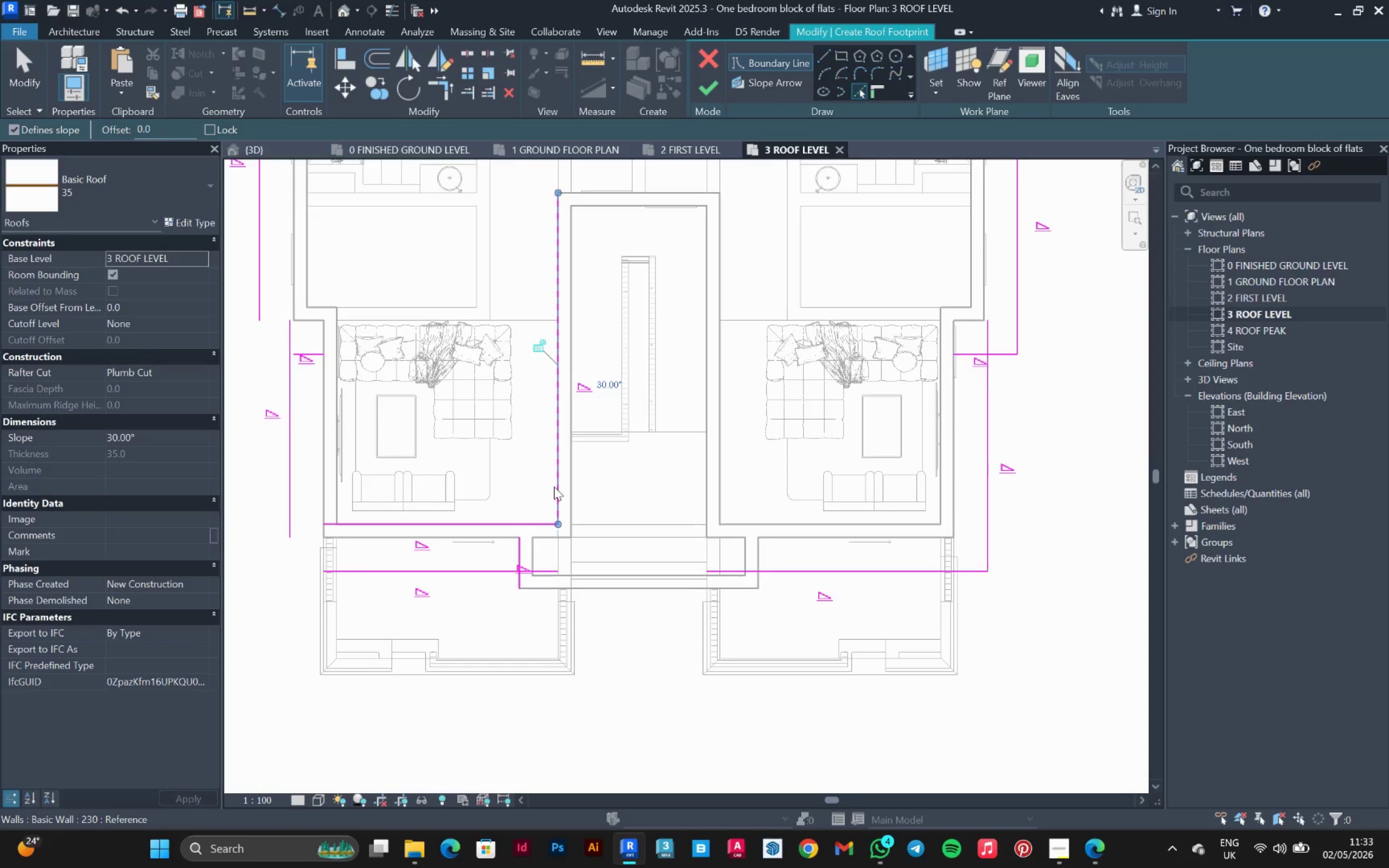 
scroll: coordinate [554, 487], scroll_direction: down, amount: 3.0
 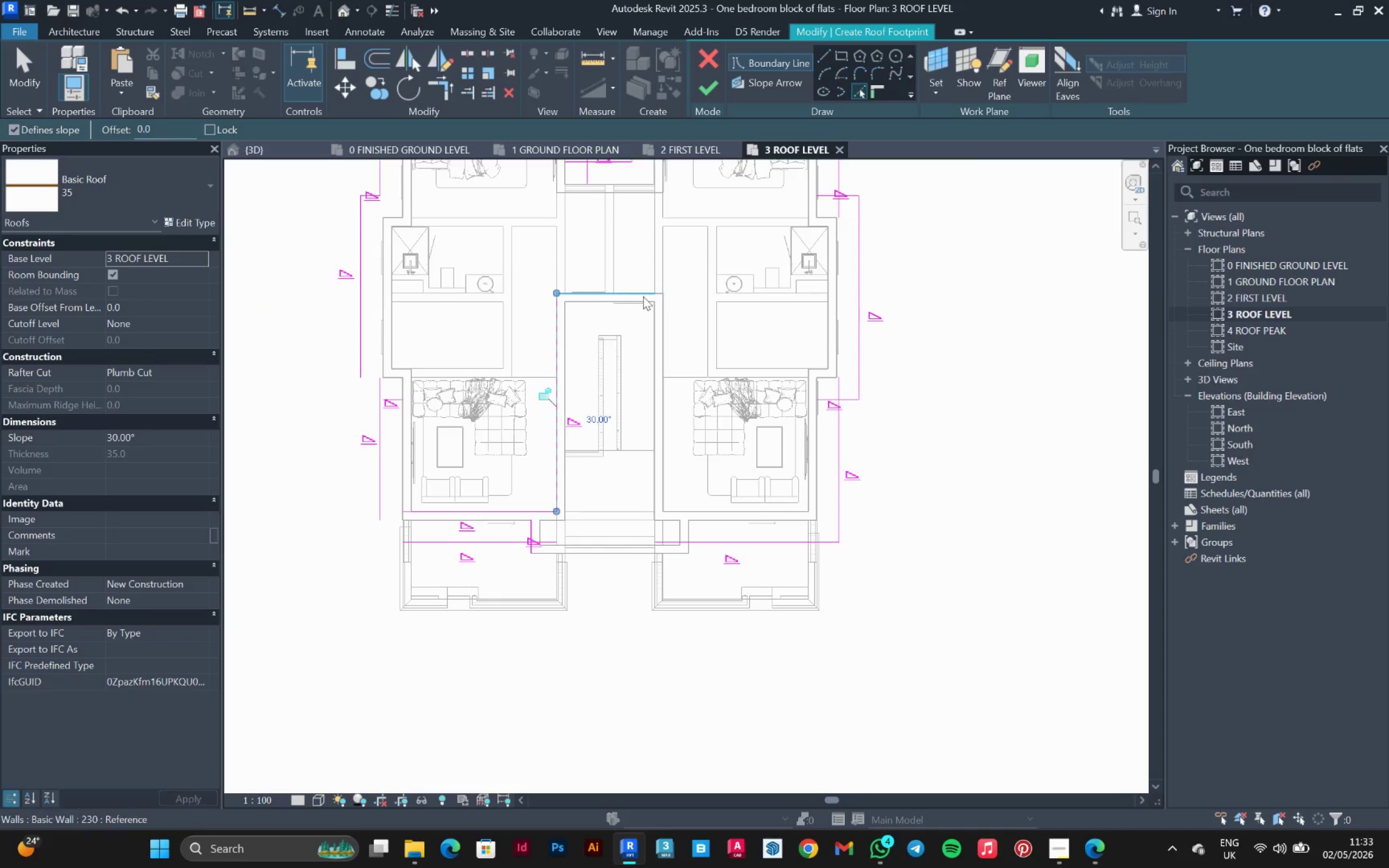 
left_click([642, 296])
 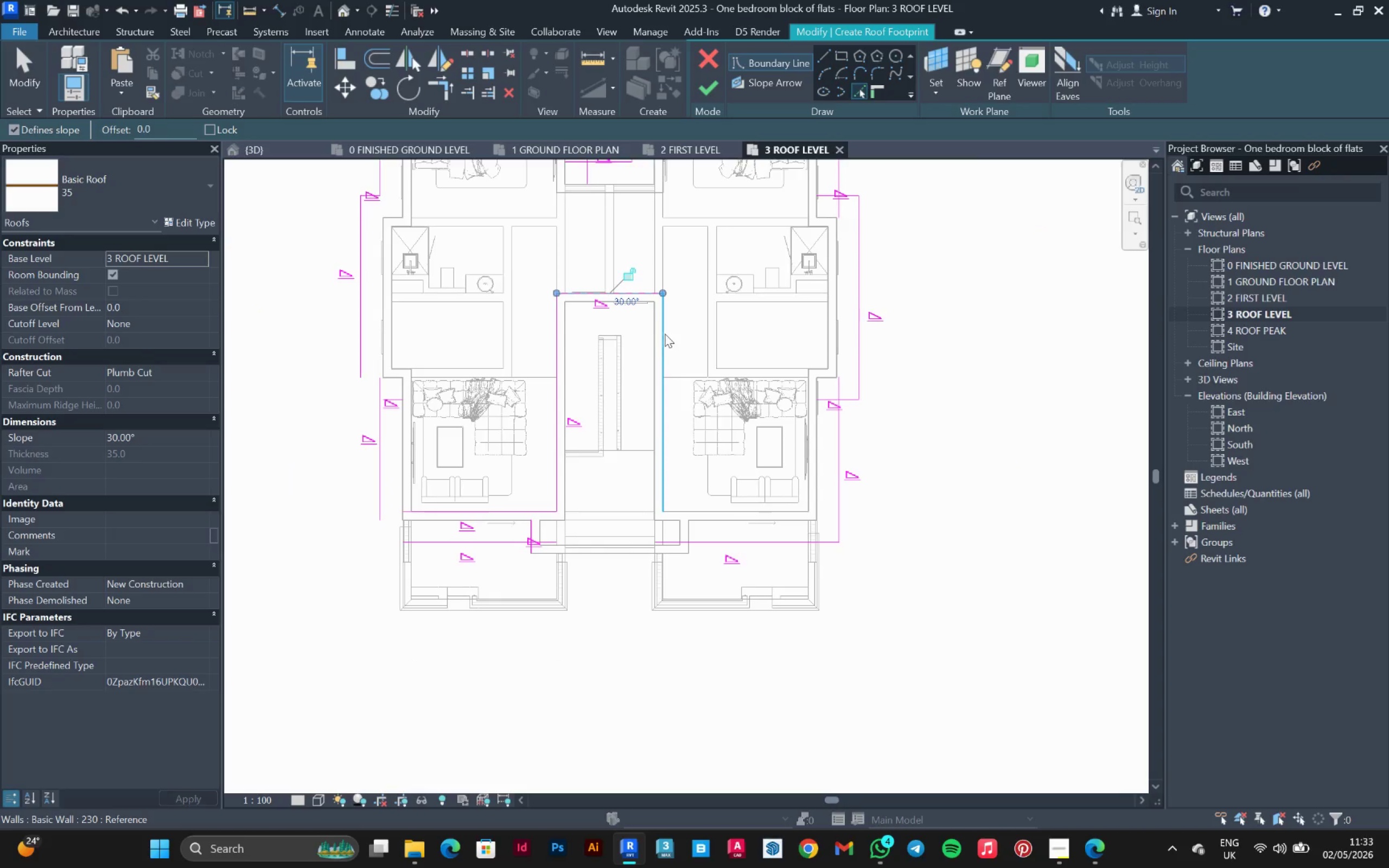 
left_click([665, 334])
 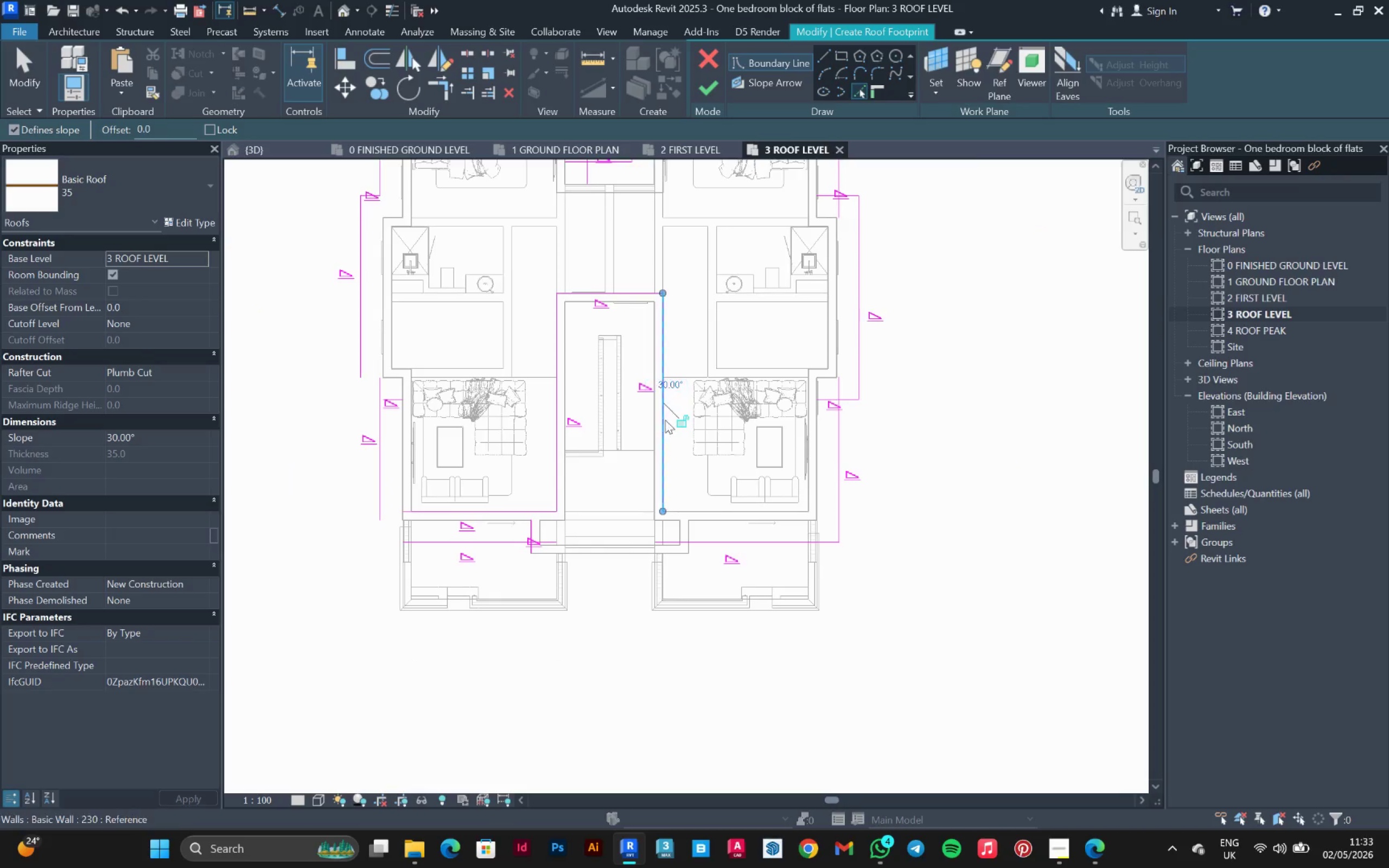 
scroll: coordinate [673, 535], scroll_direction: up, amount: 4.0
 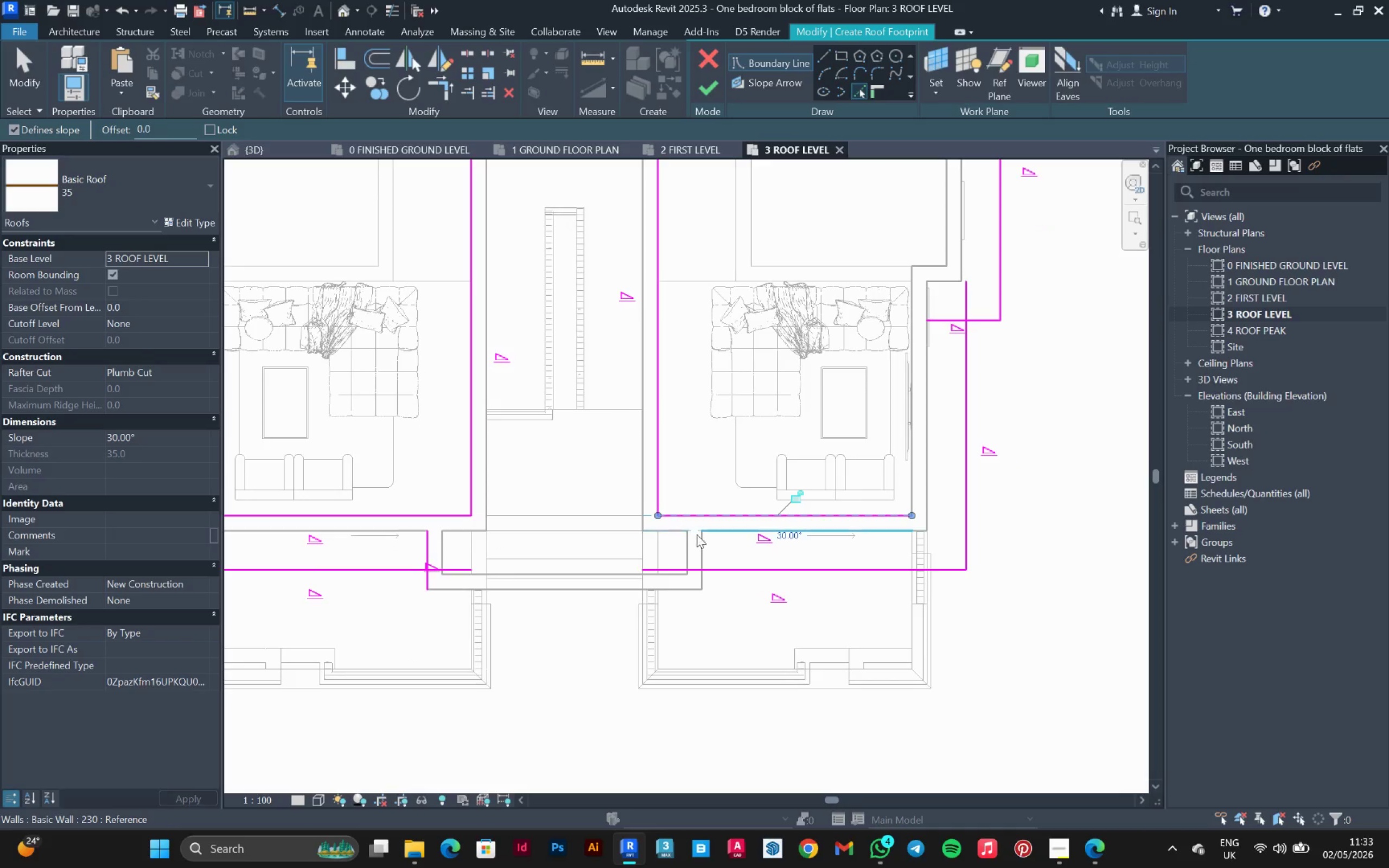 
left_click([697, 545])
 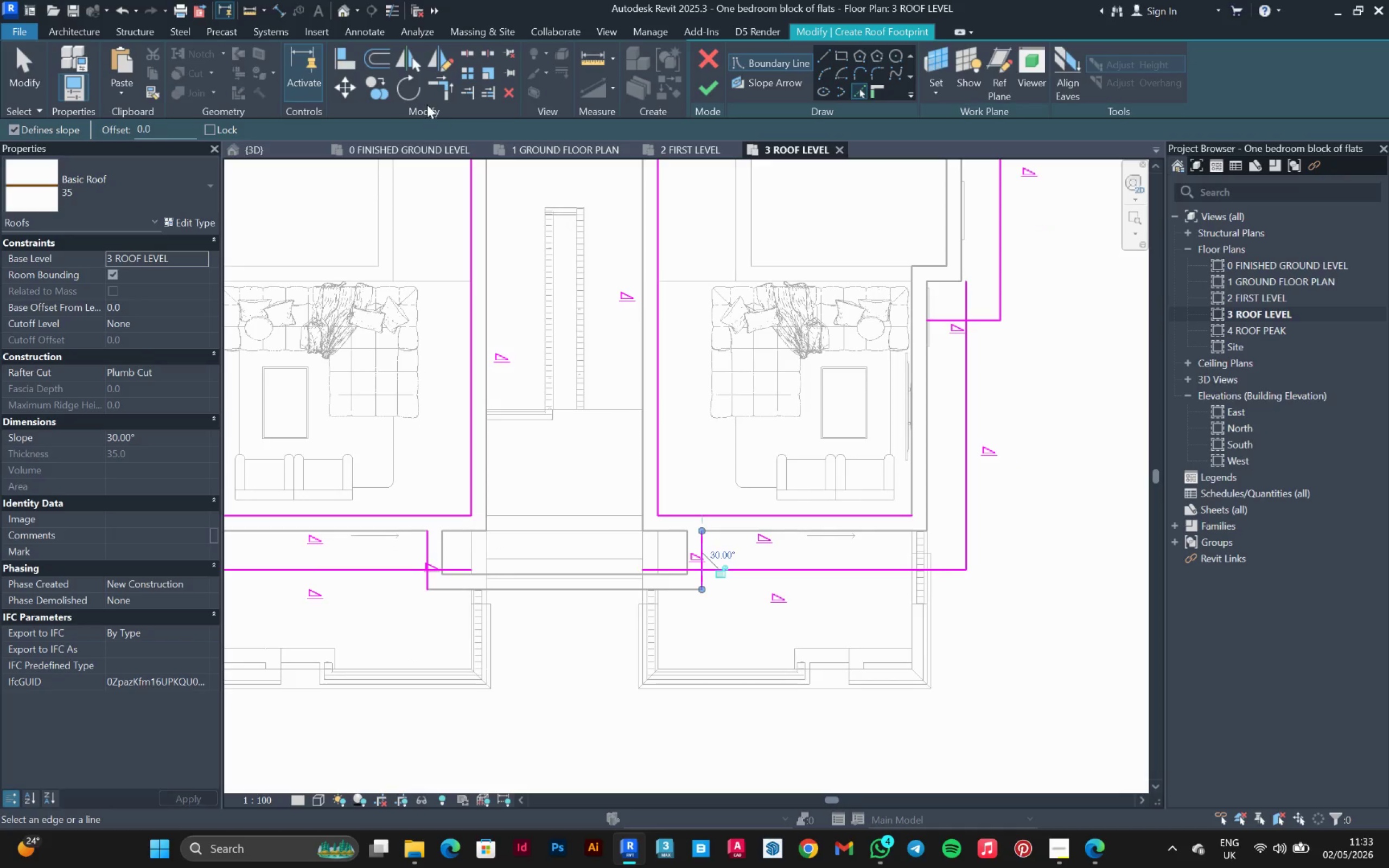 
left_click([440, 83])
 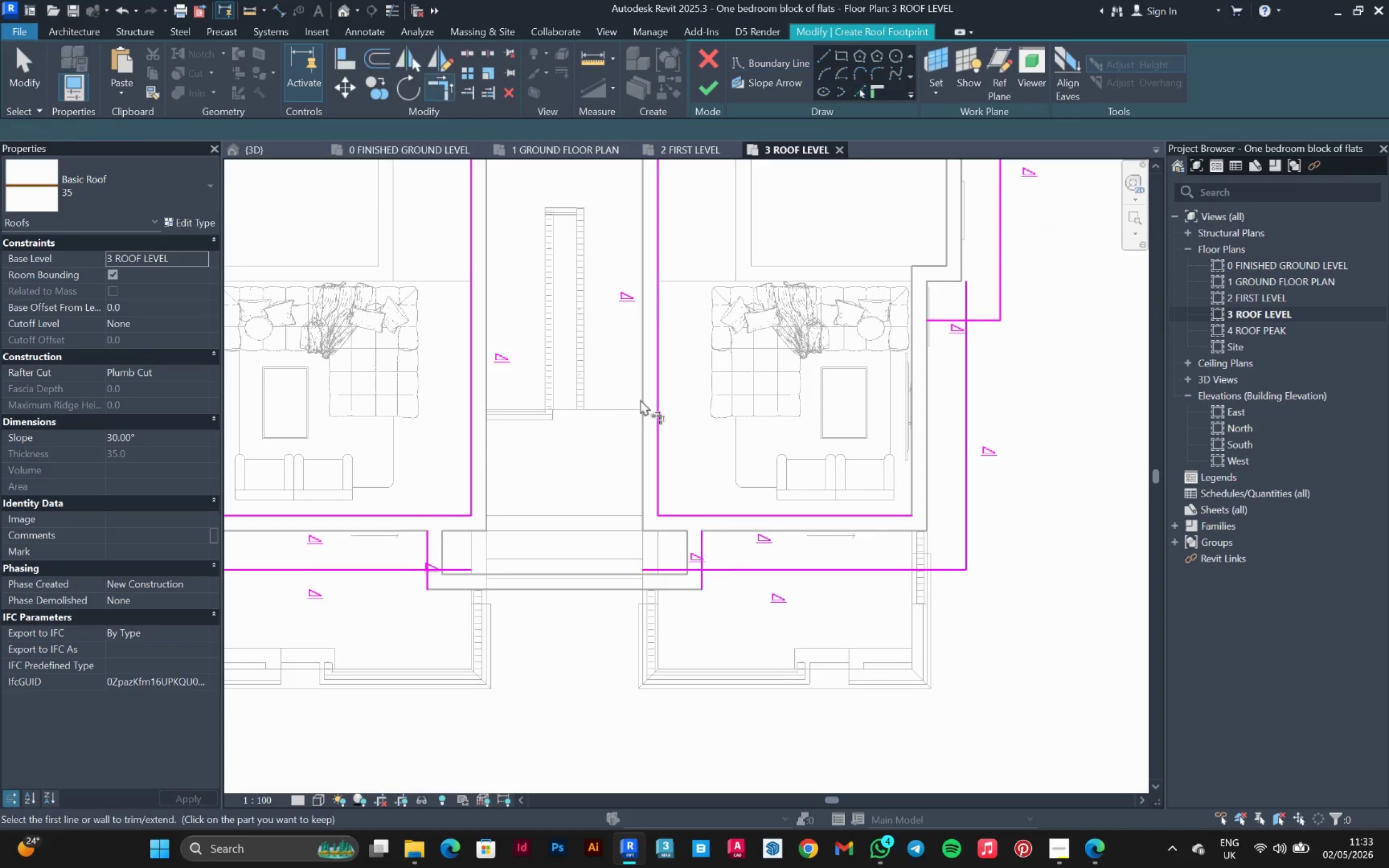 
scroll: coordinate [670, 443], scroll_direction: down, amount: 3.0
 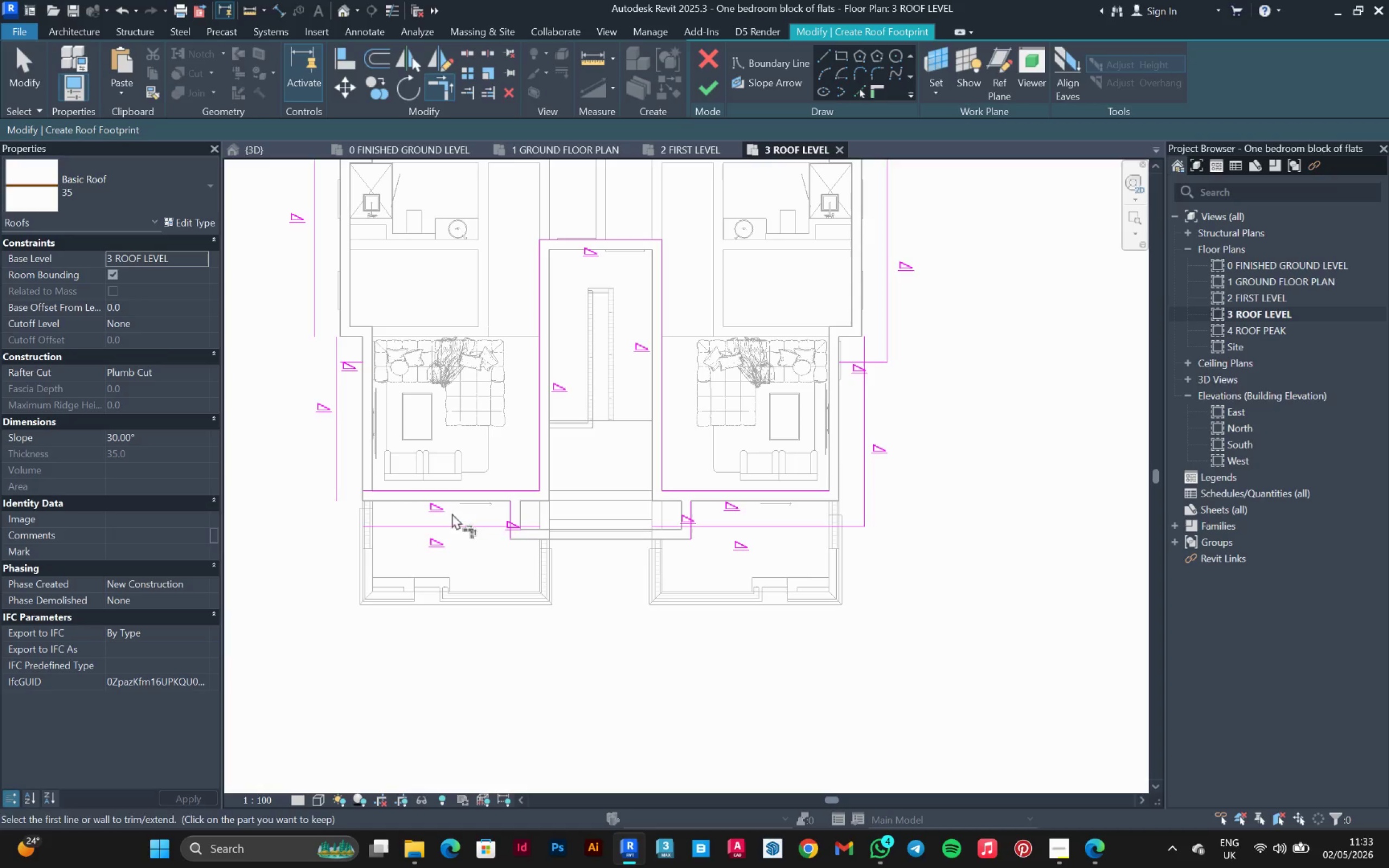 
left_click([498, 507])
 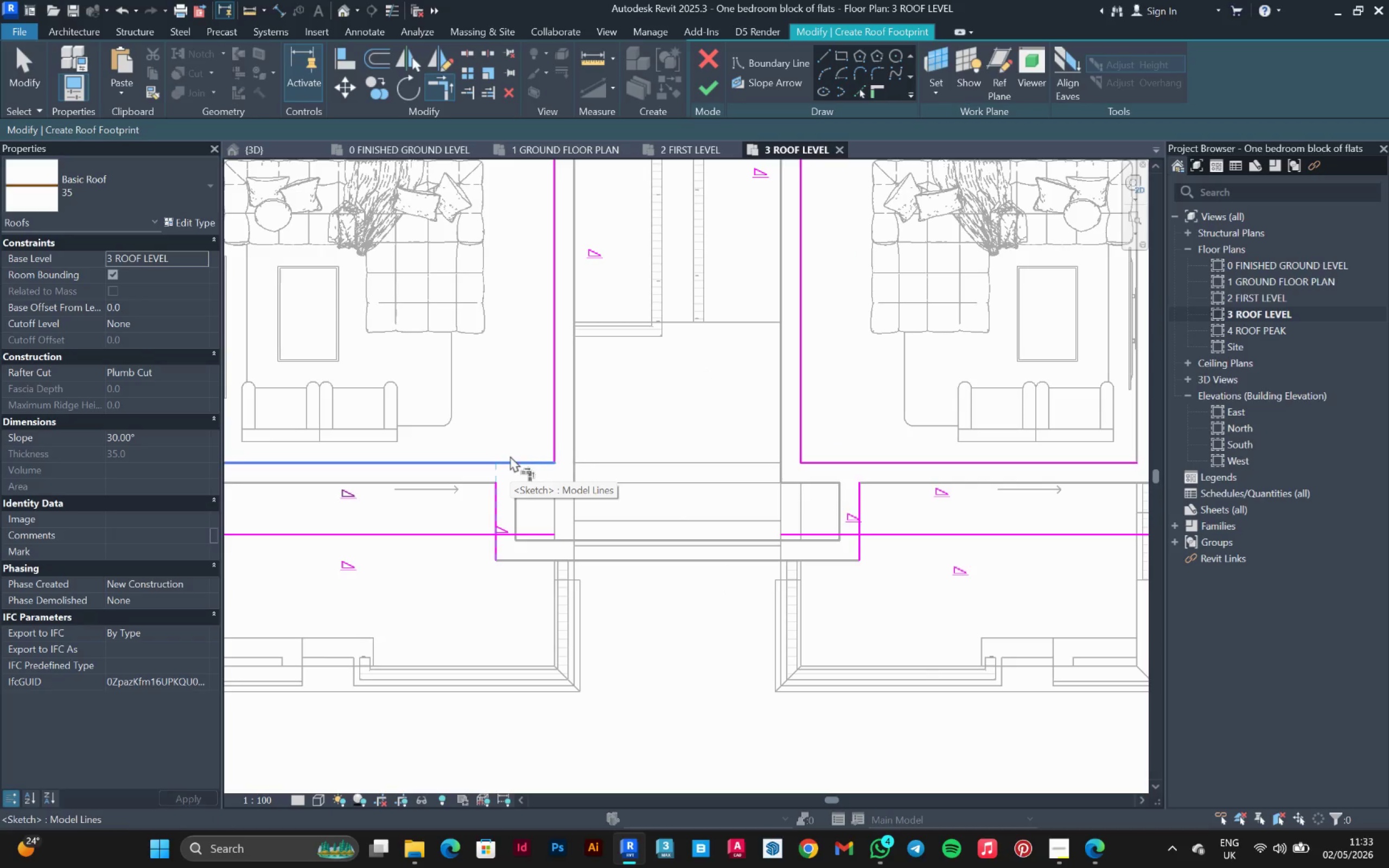 
scroll: coordinate [523, 521], scroll_direction: up, amount: 5.0
 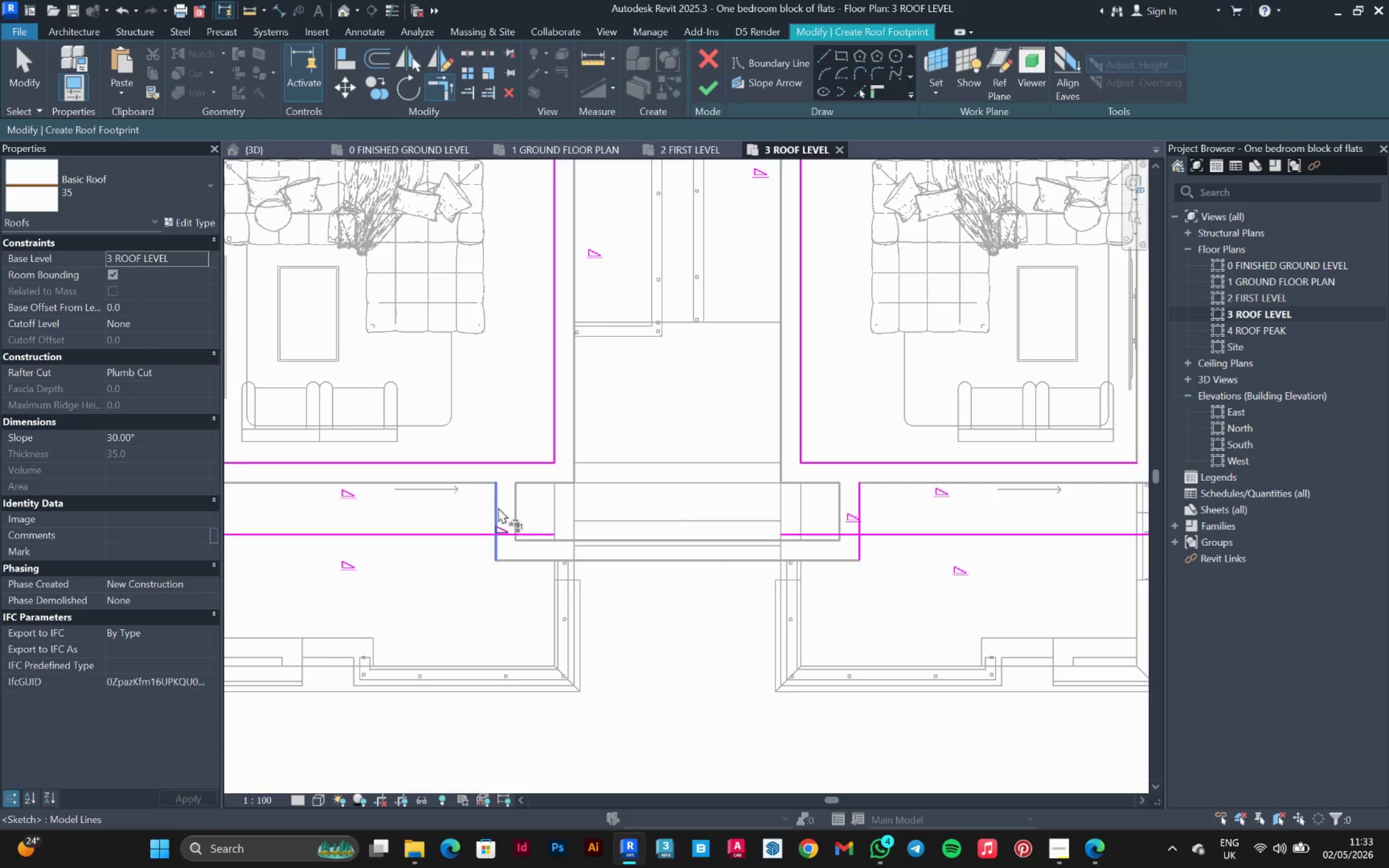 
left_click([513, 488])
 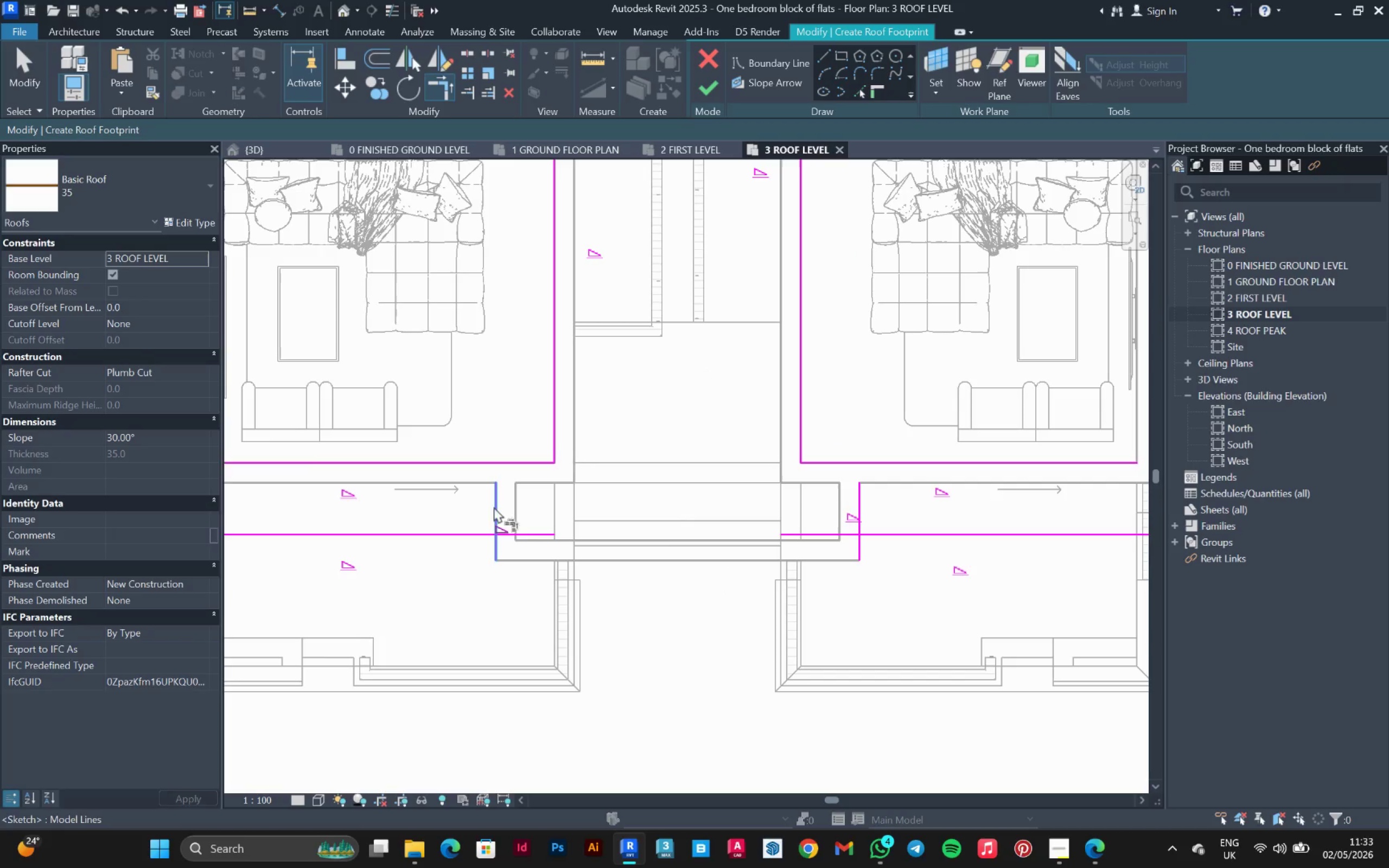 
mouse_move([478, 525])
 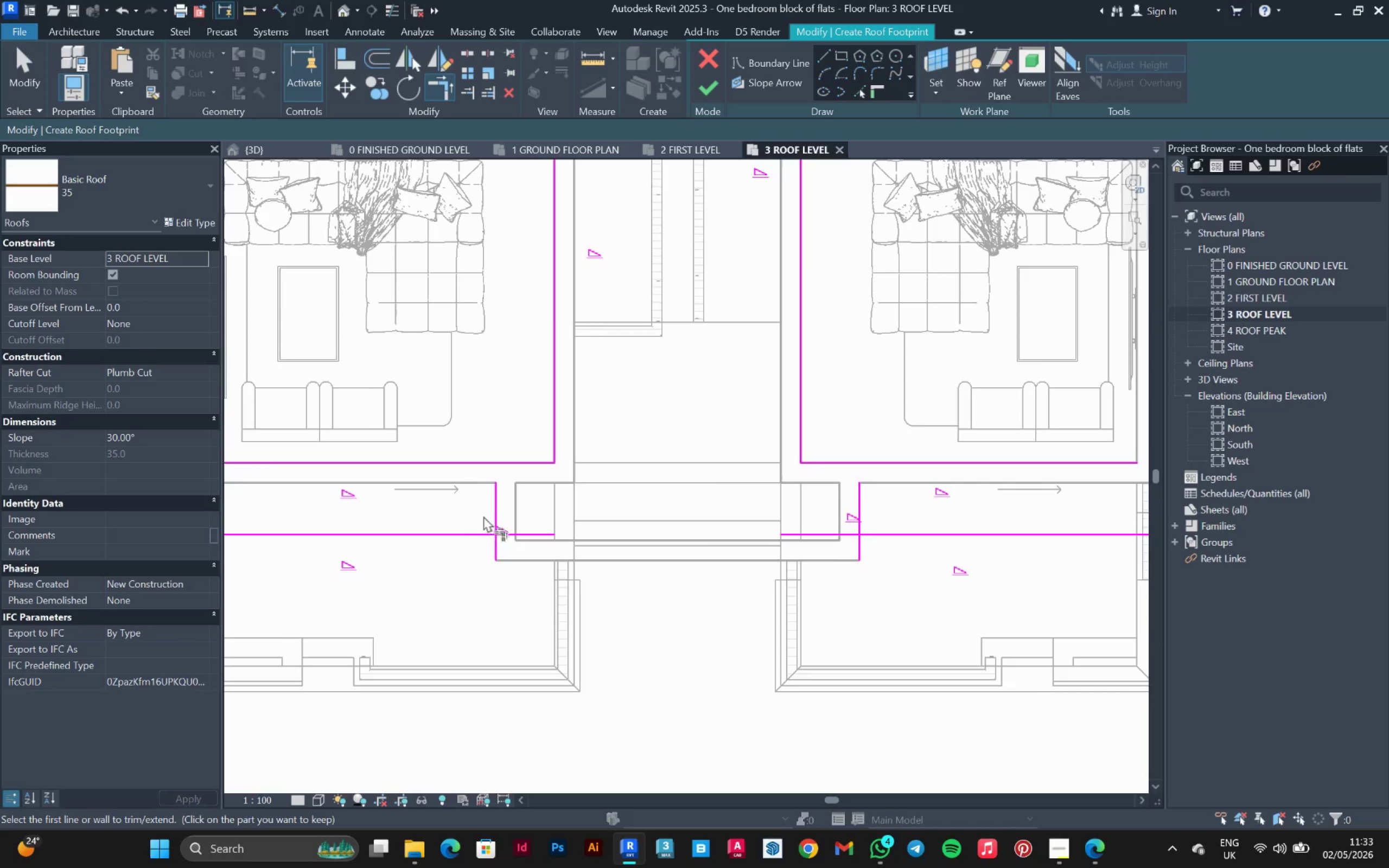 
scroll: coordinate [485, 516], scroll_direction: down, amount: 3.0
 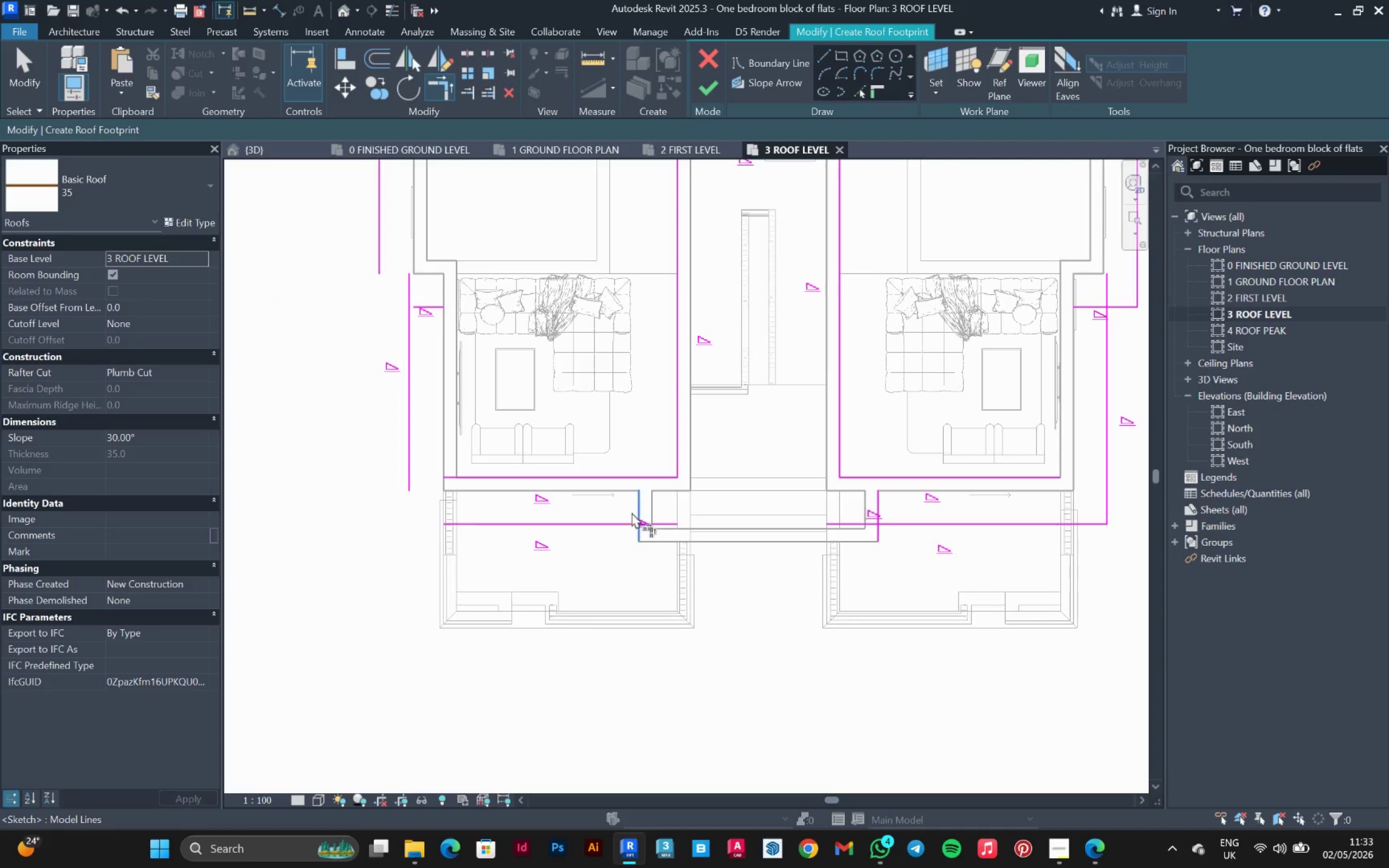 
scroll: coordinate [632, 512], scroll_direction: up, amount: 2.0
 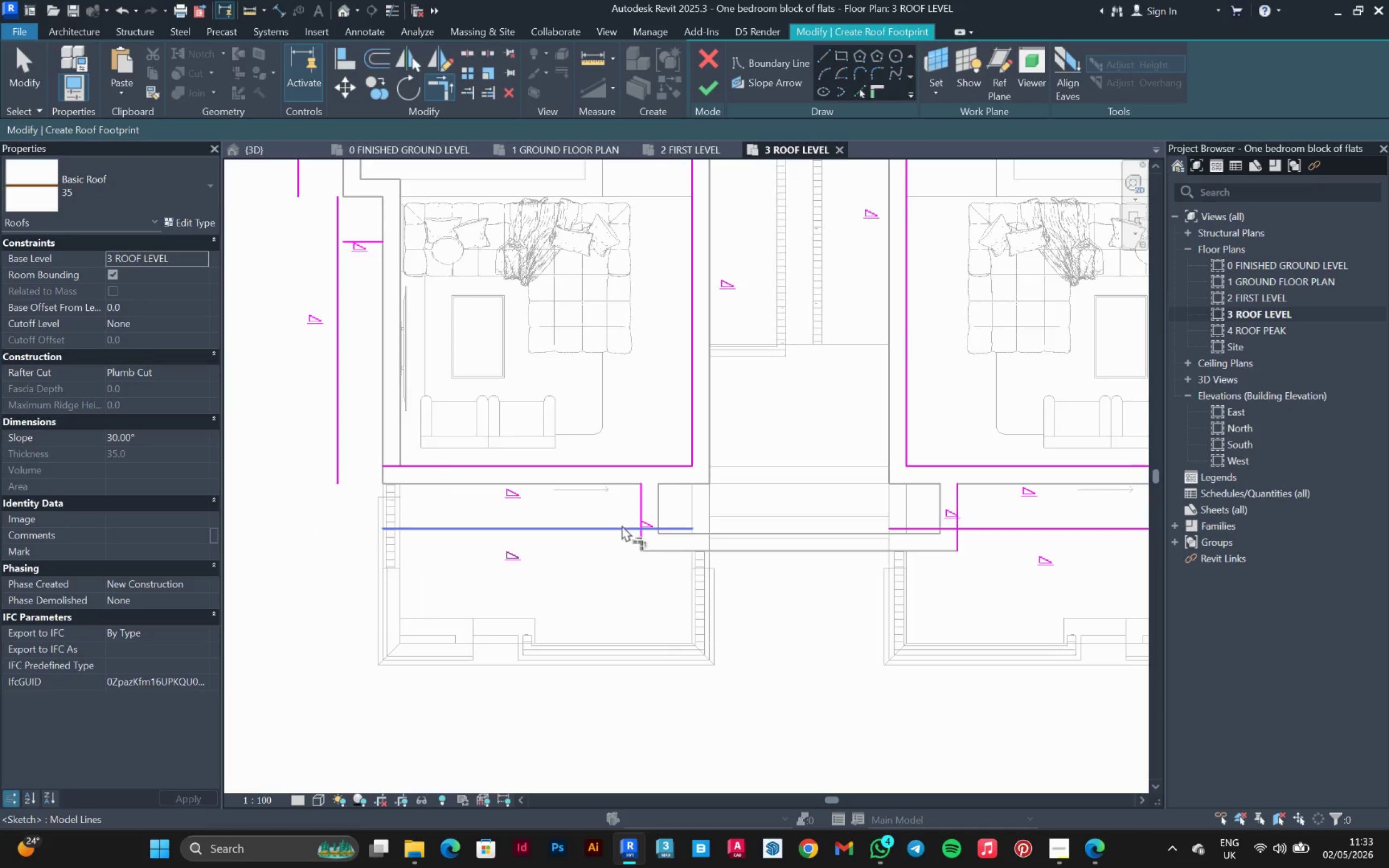 
left_click([622, 525])
 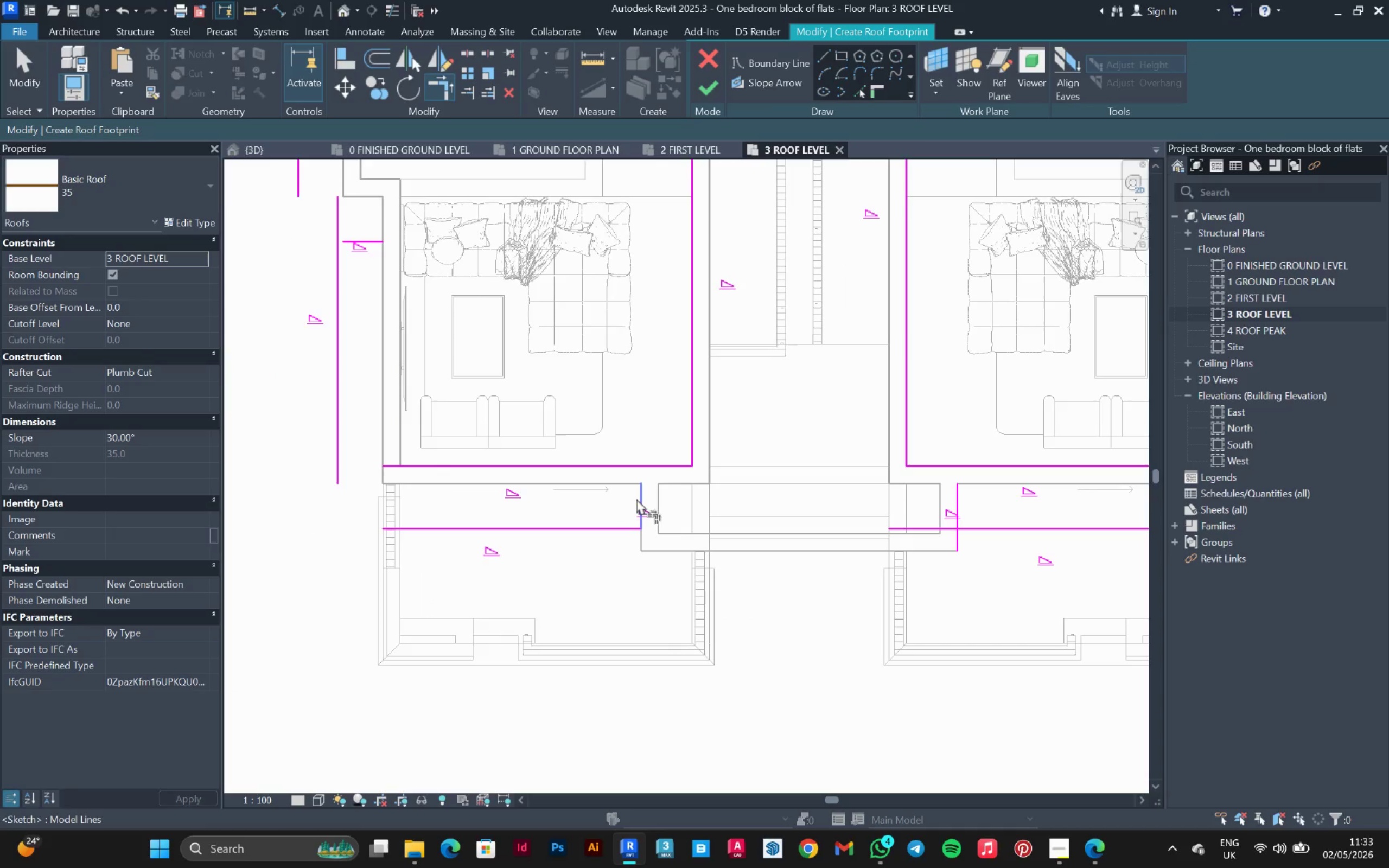 
double_click([638, 497])
 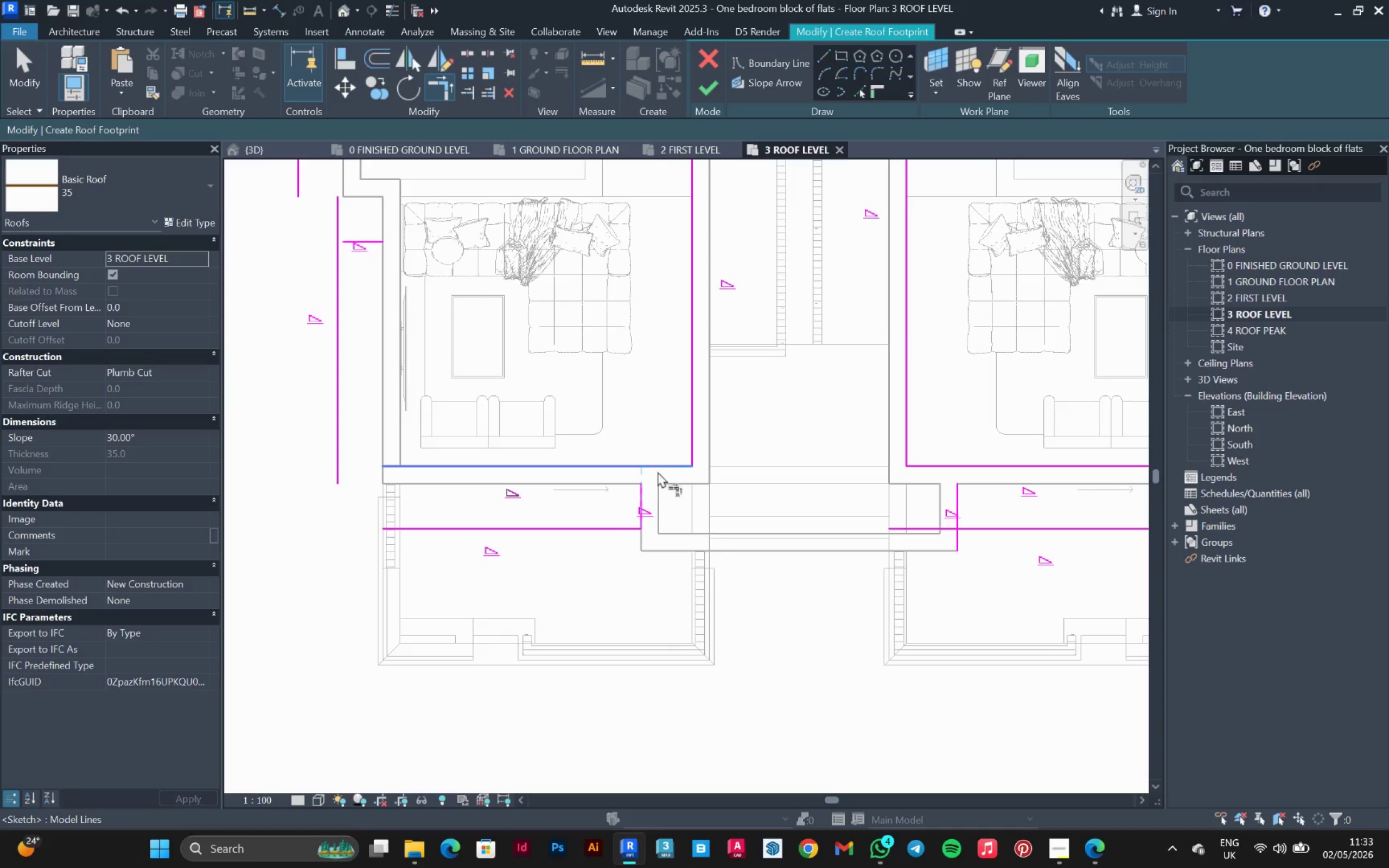 
left_click([658, 471])
 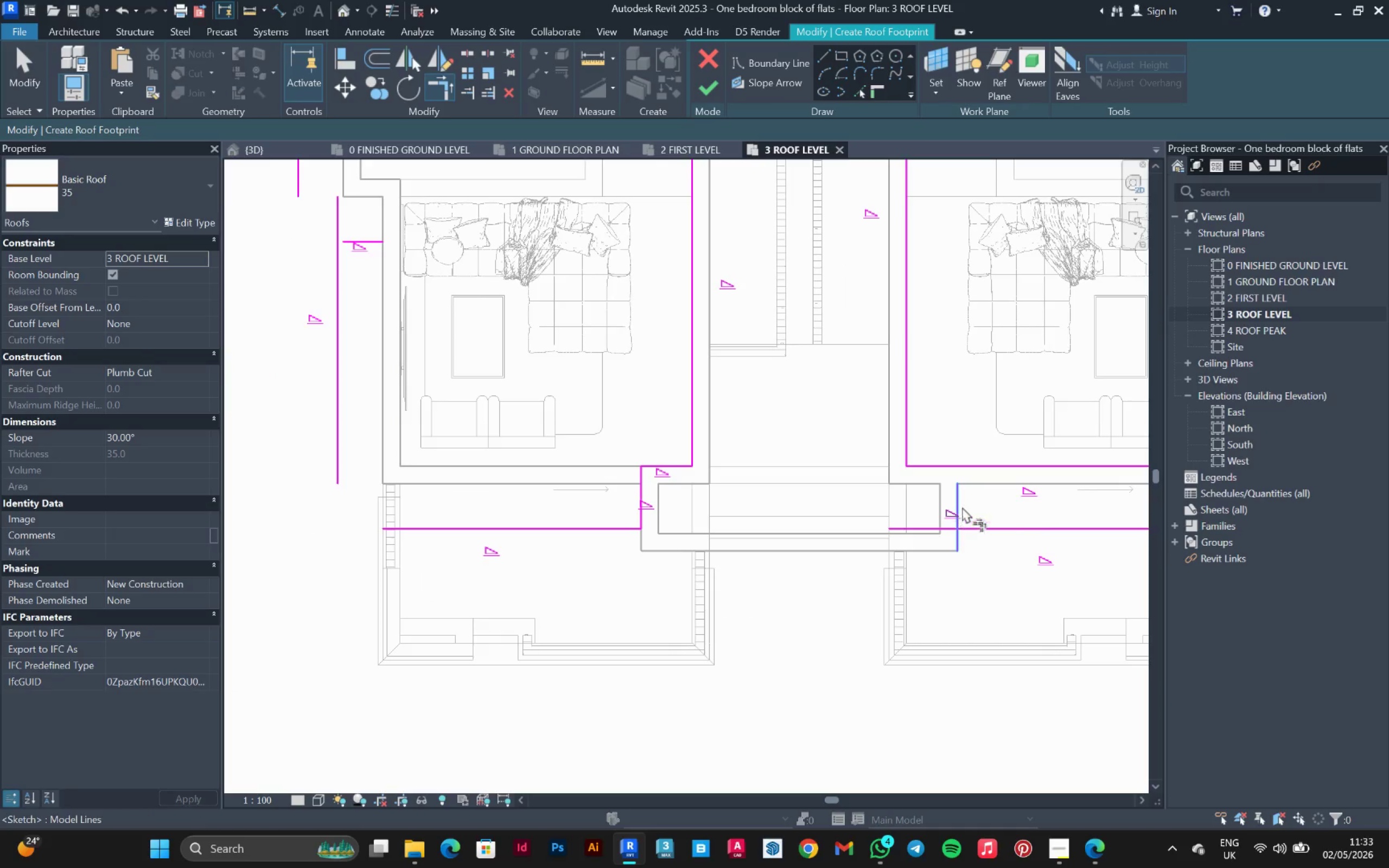 
left_click([963, 498])
 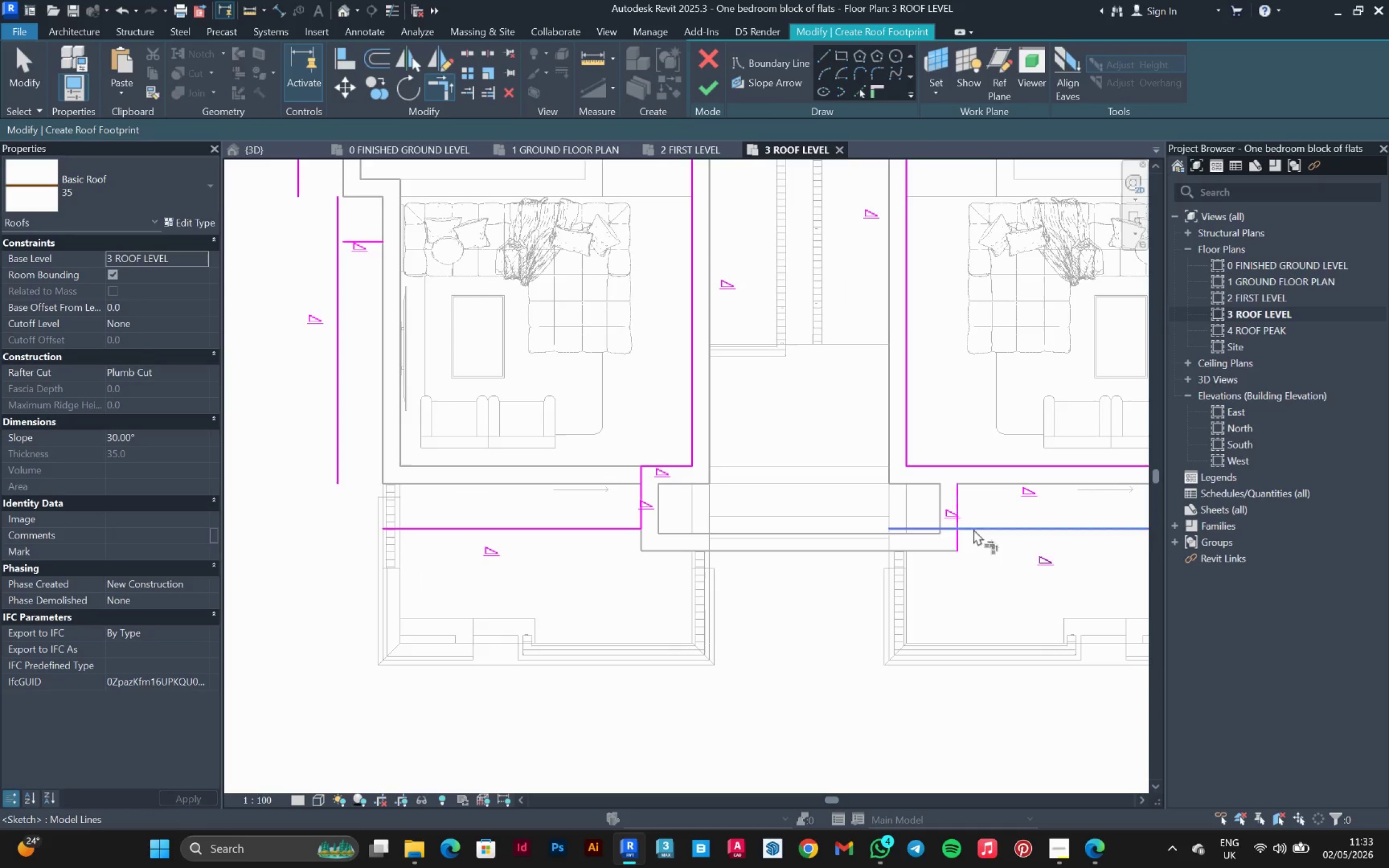 
left_click([973, 529])
 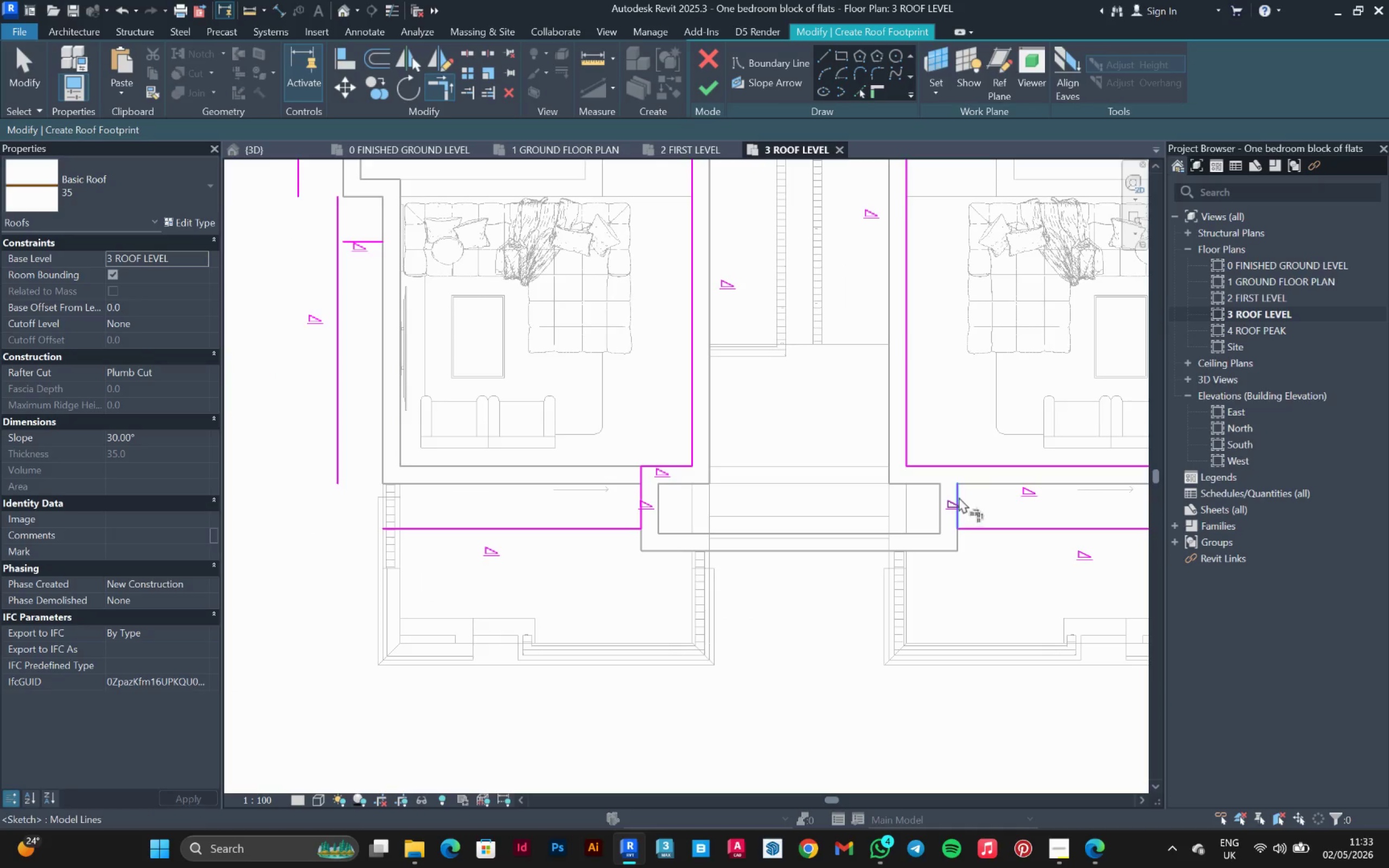 
left_click([959, 496])
 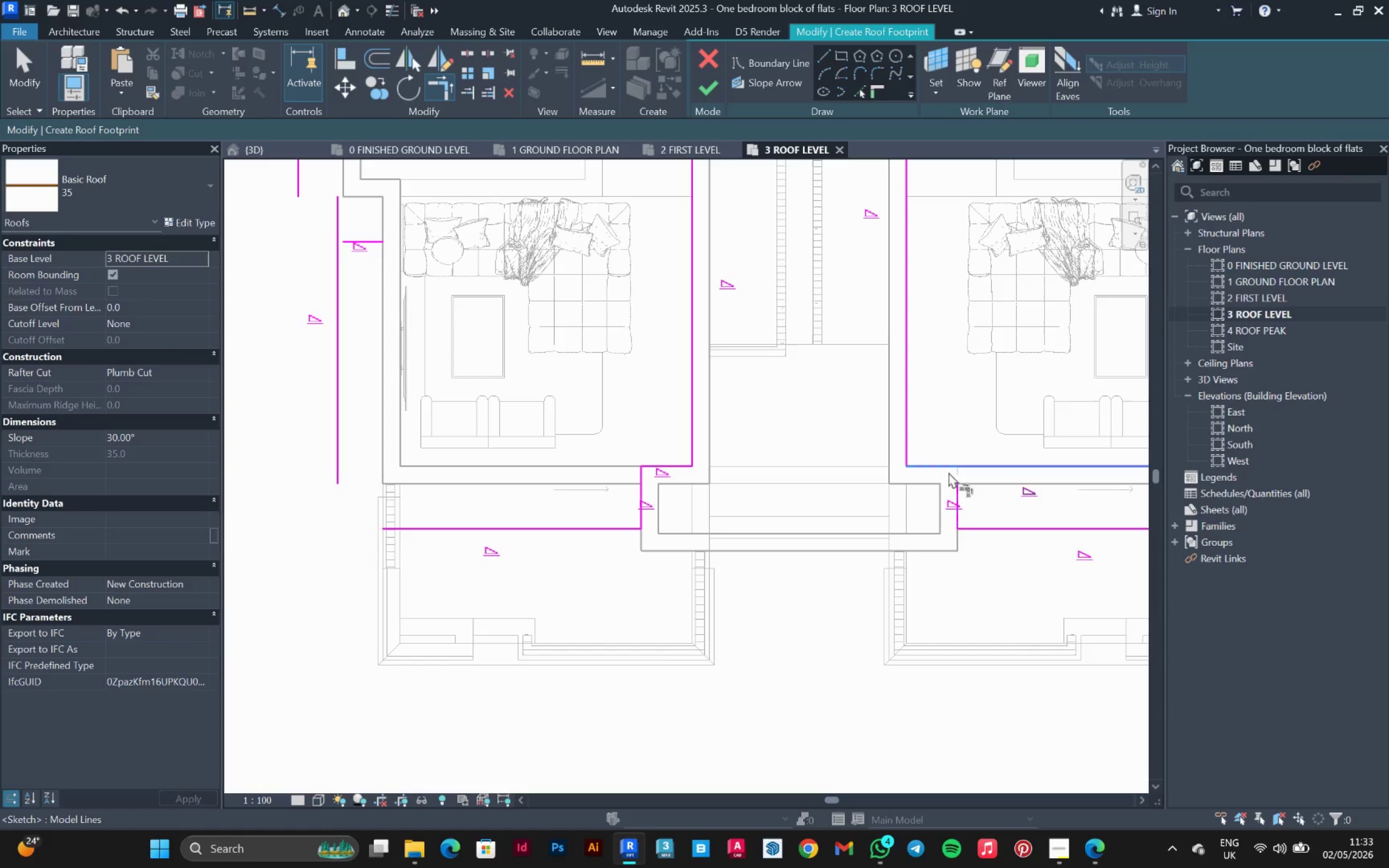 
left_click([948, 472])
 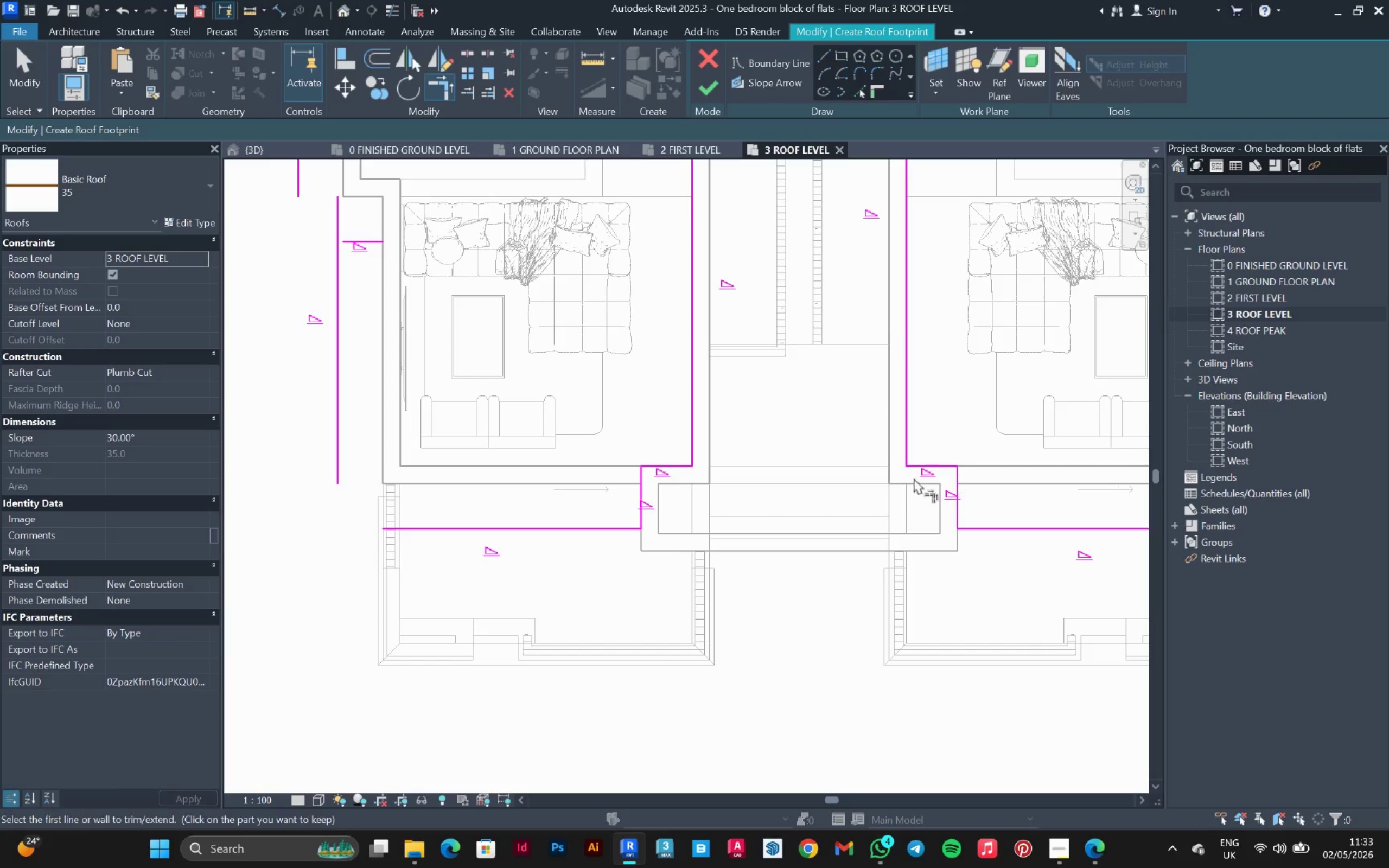 
scroll: coordinate [642, 588], scroll_direction: down, amount: 4.0
 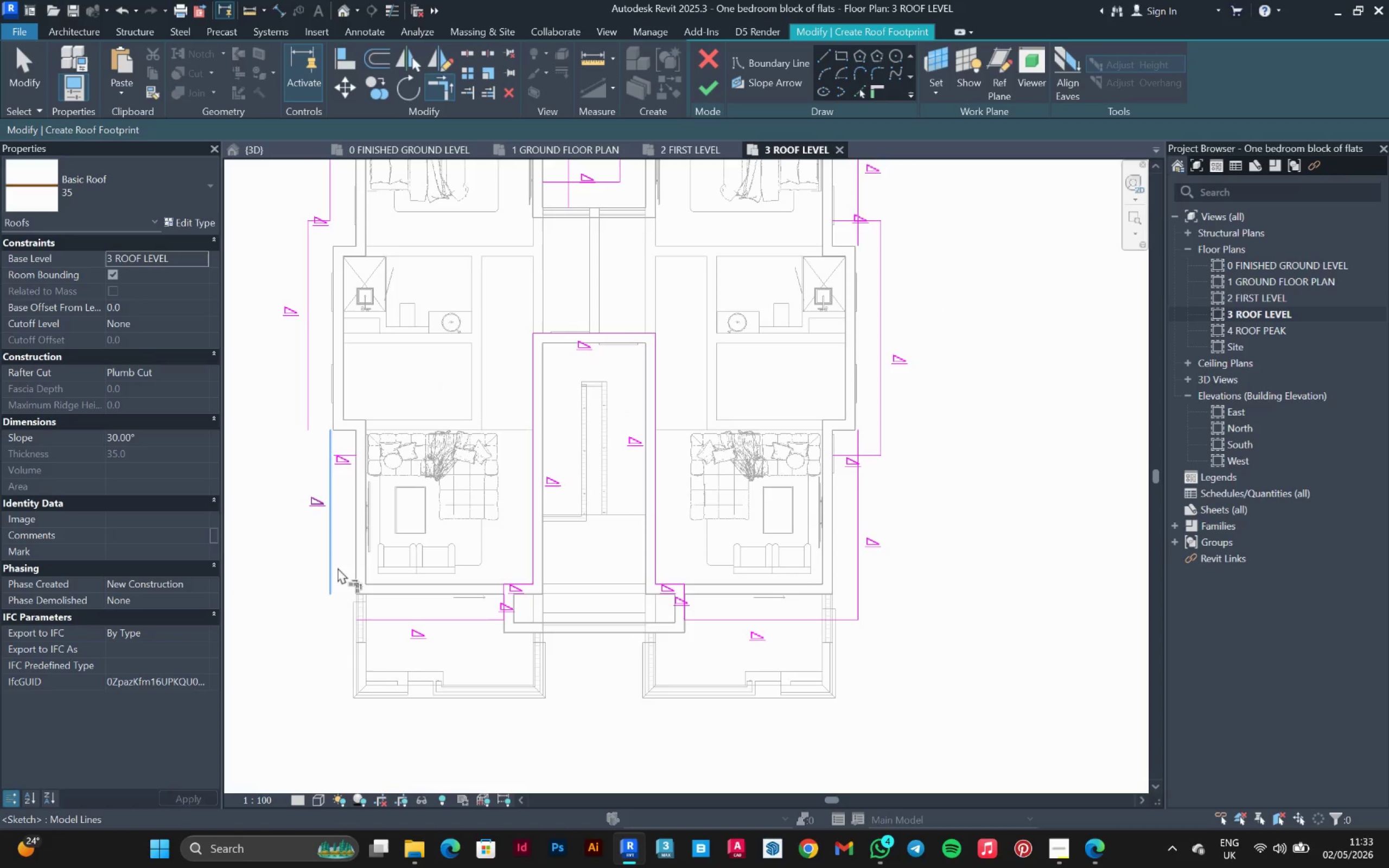 
left_click([335, 567])
 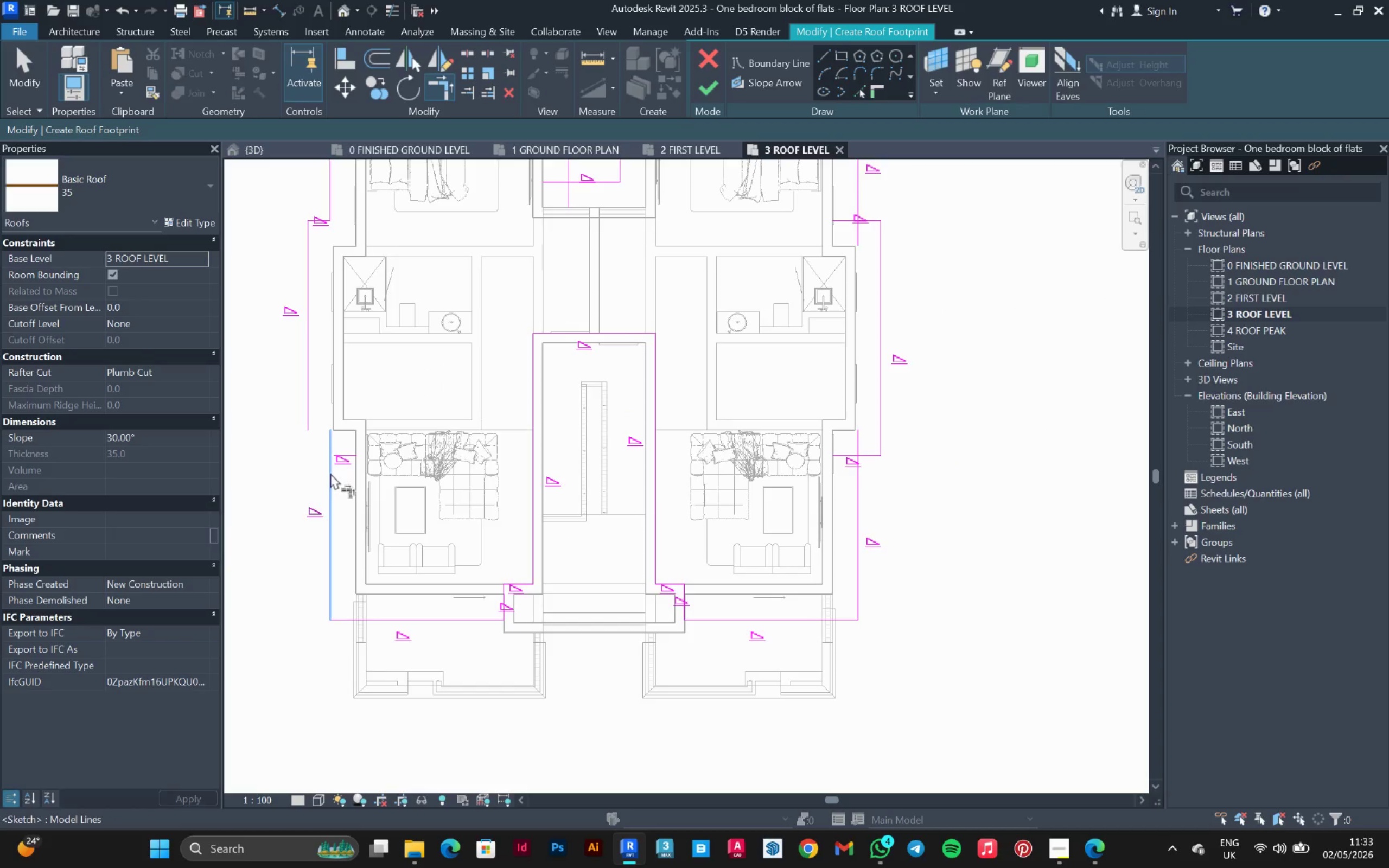 
left_click([351, 451])
 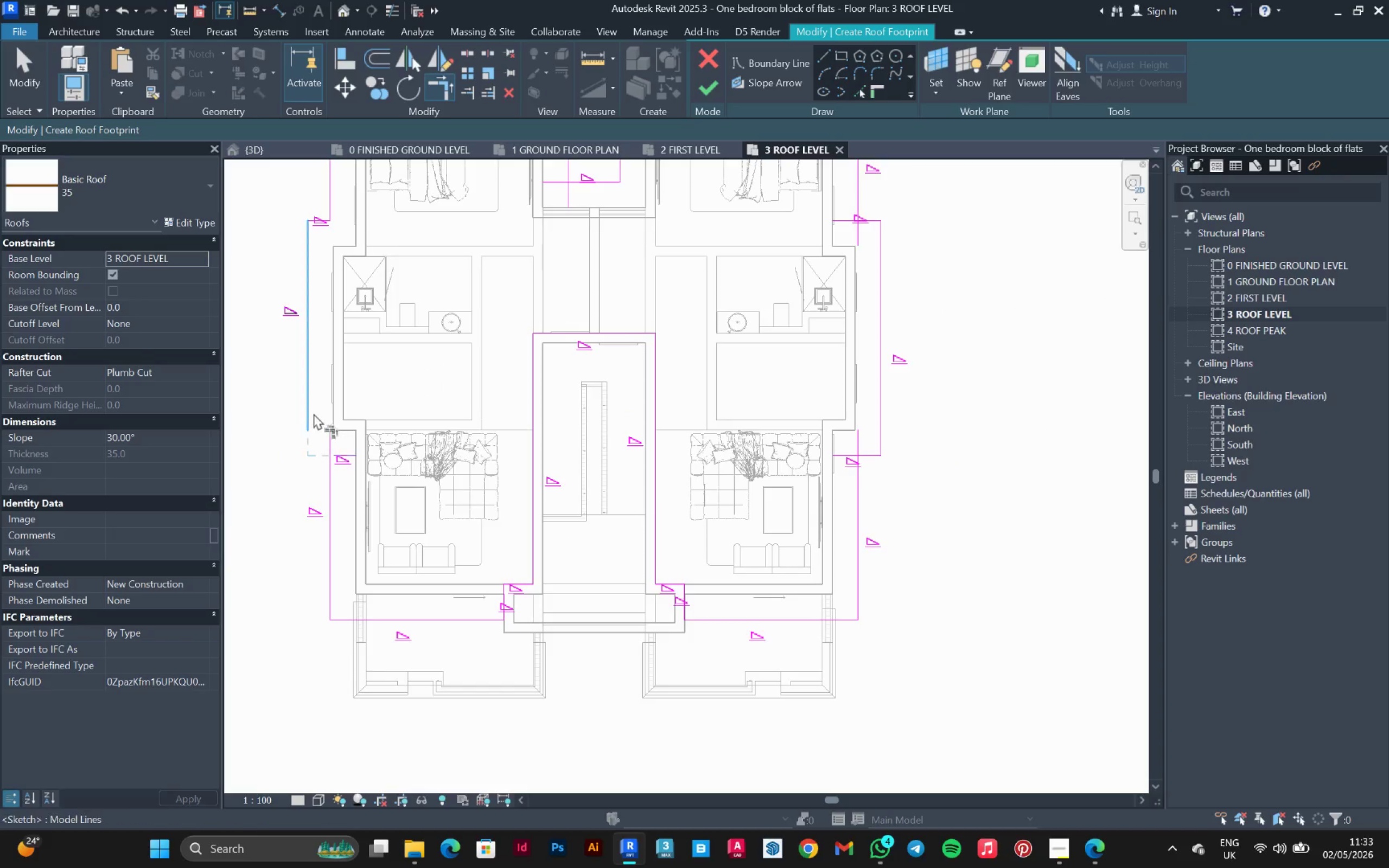 
left_click([310, 413])
 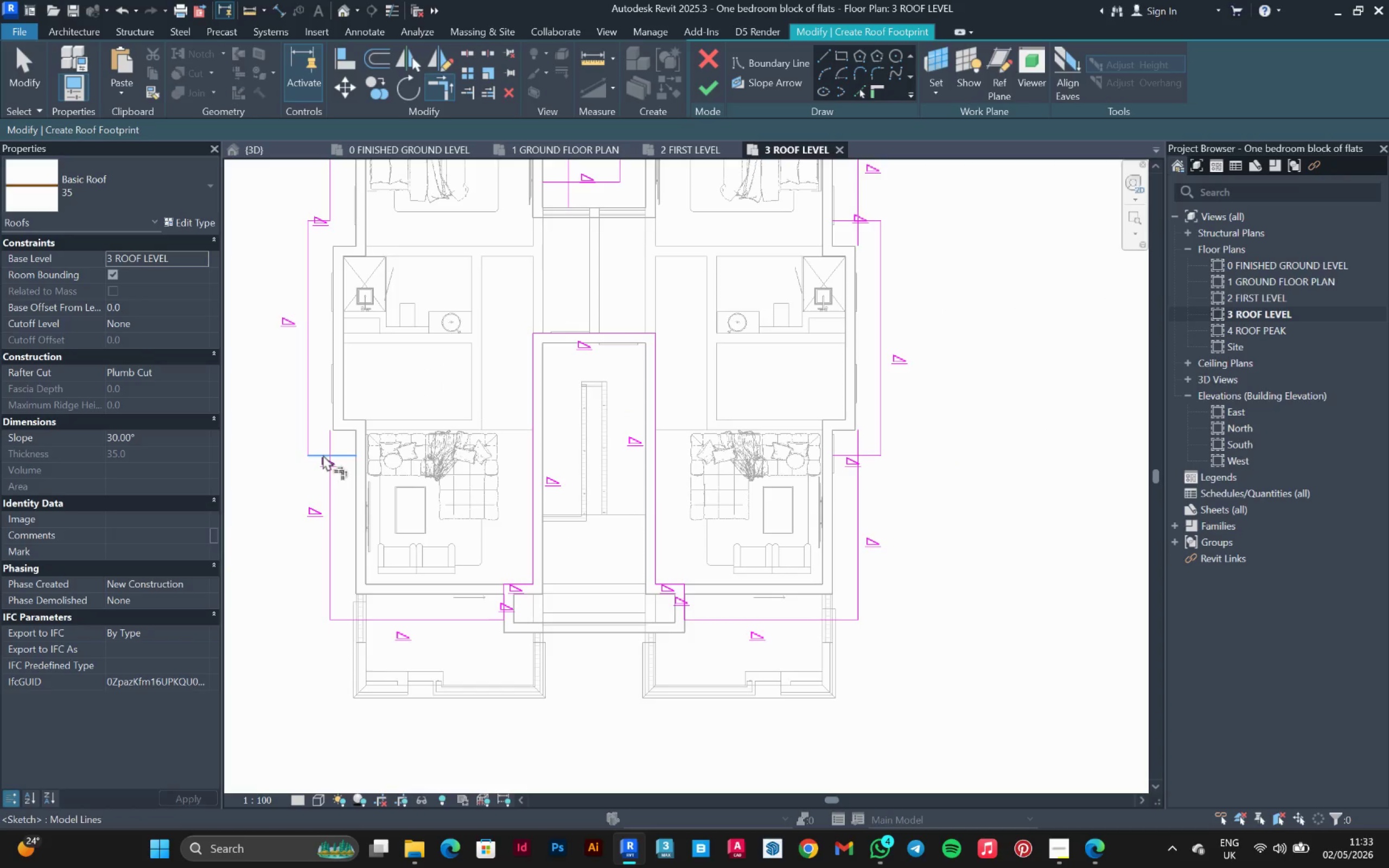 
left_click([317, 454])
 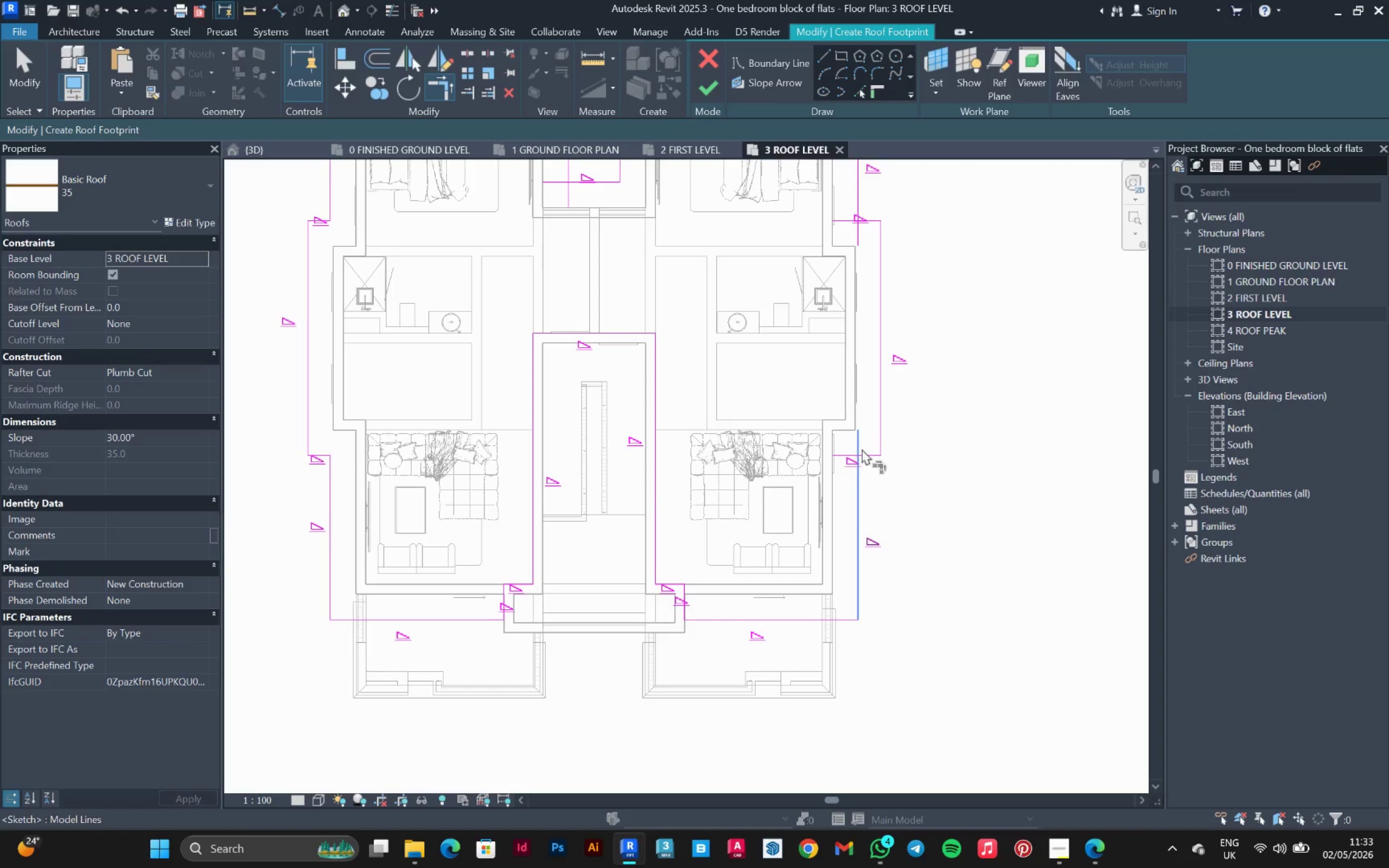 
left_click([864, 452])
 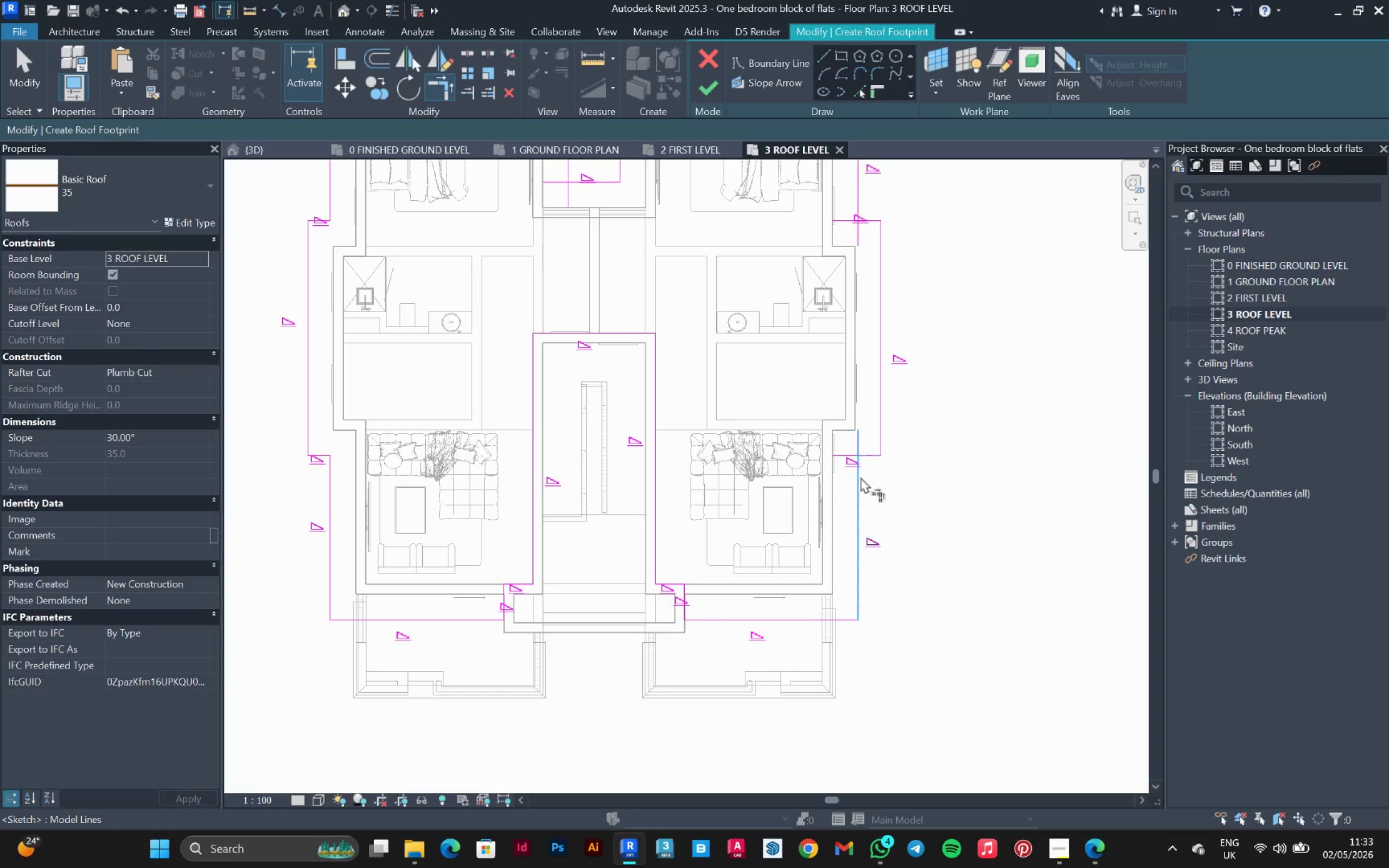 
left_click([861, 477])
 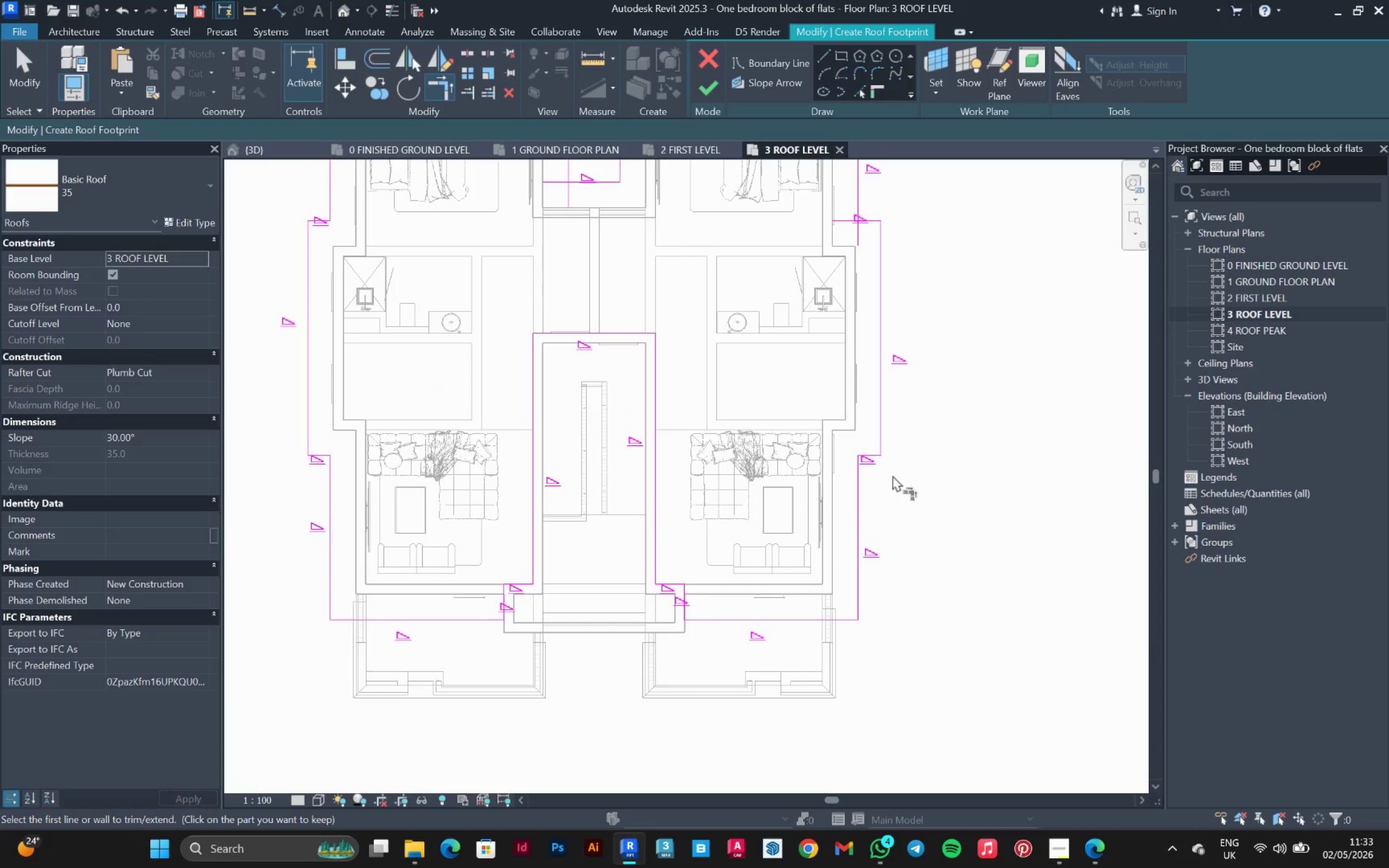 
scroll: coordinate [894, 475], scroll_direction: down, amount: 1.0
 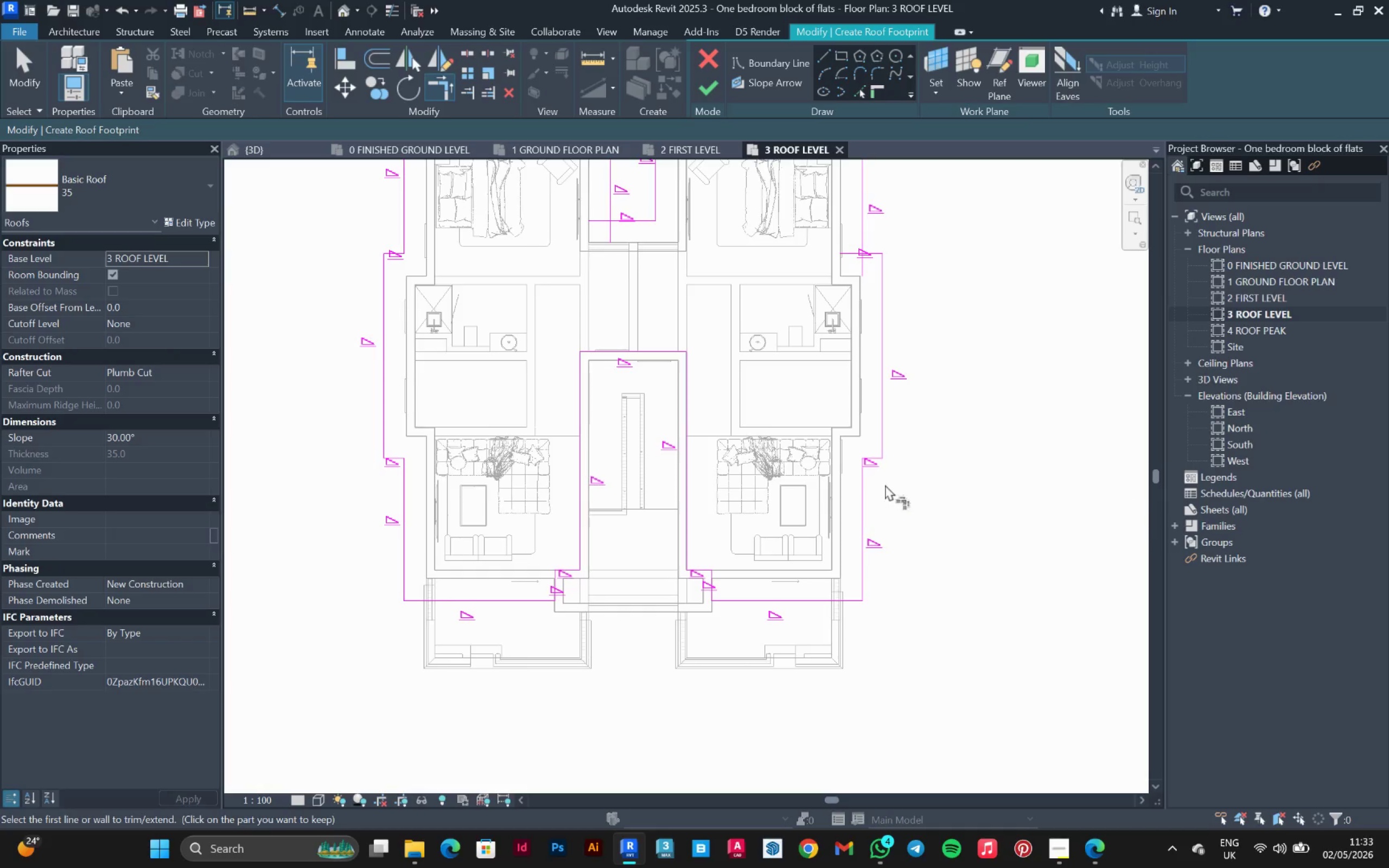 
scroll: coordinate [760, 576], scroll_direction: up, amount: 2.0
 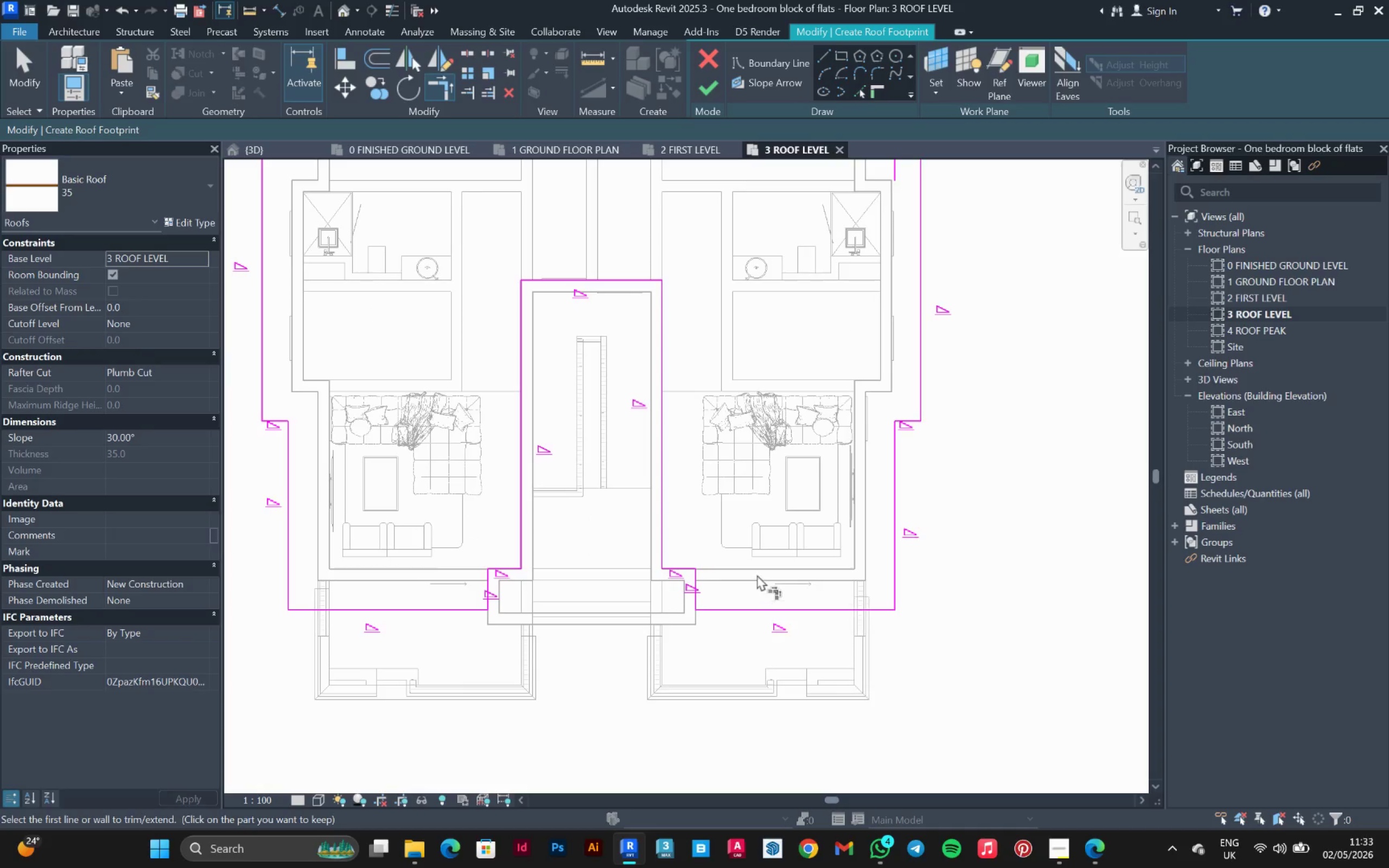 
scroll: coordinate [757, 571], scroll_direction: down, amount: 2.0
 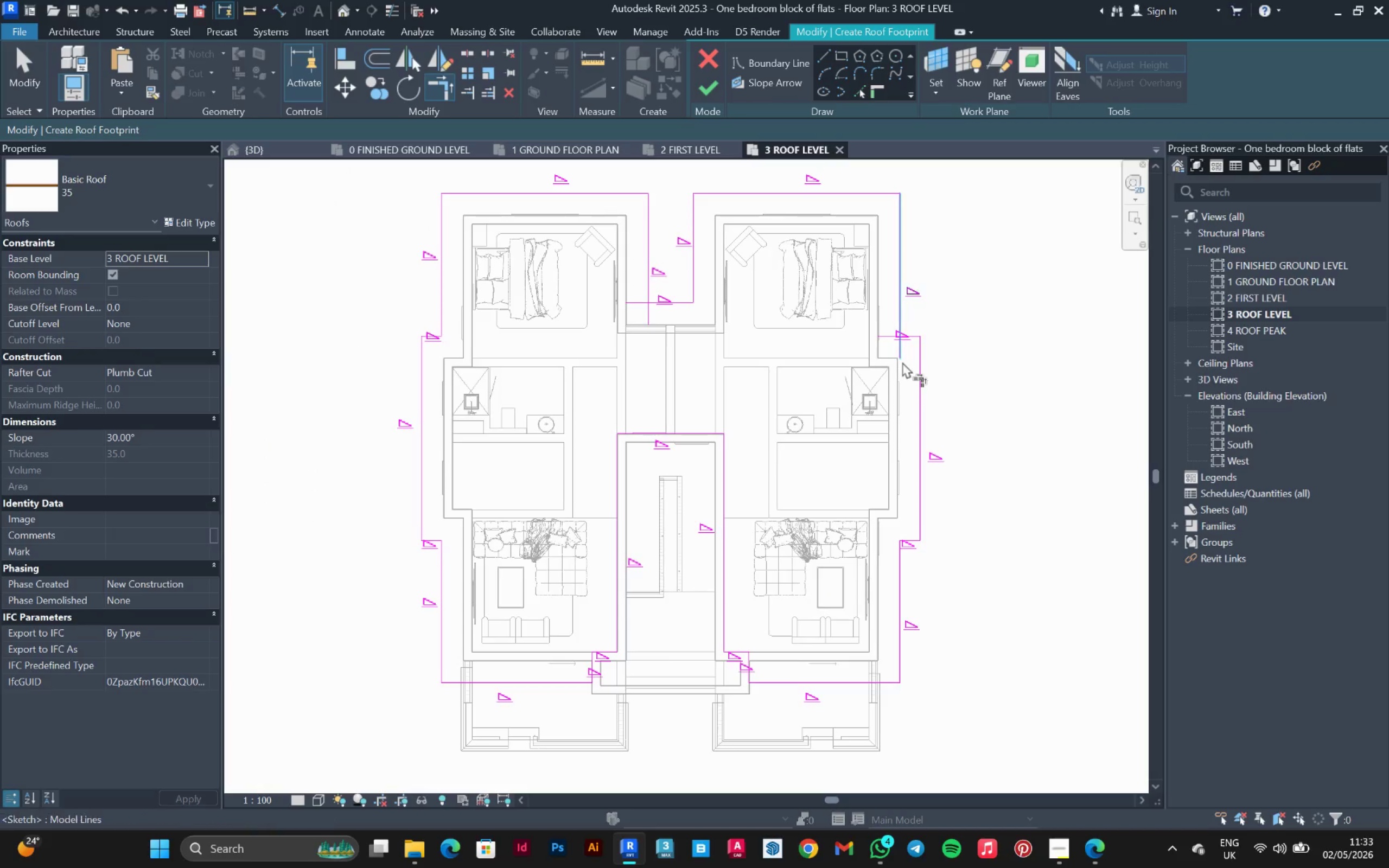 
left_click([901, 312])
 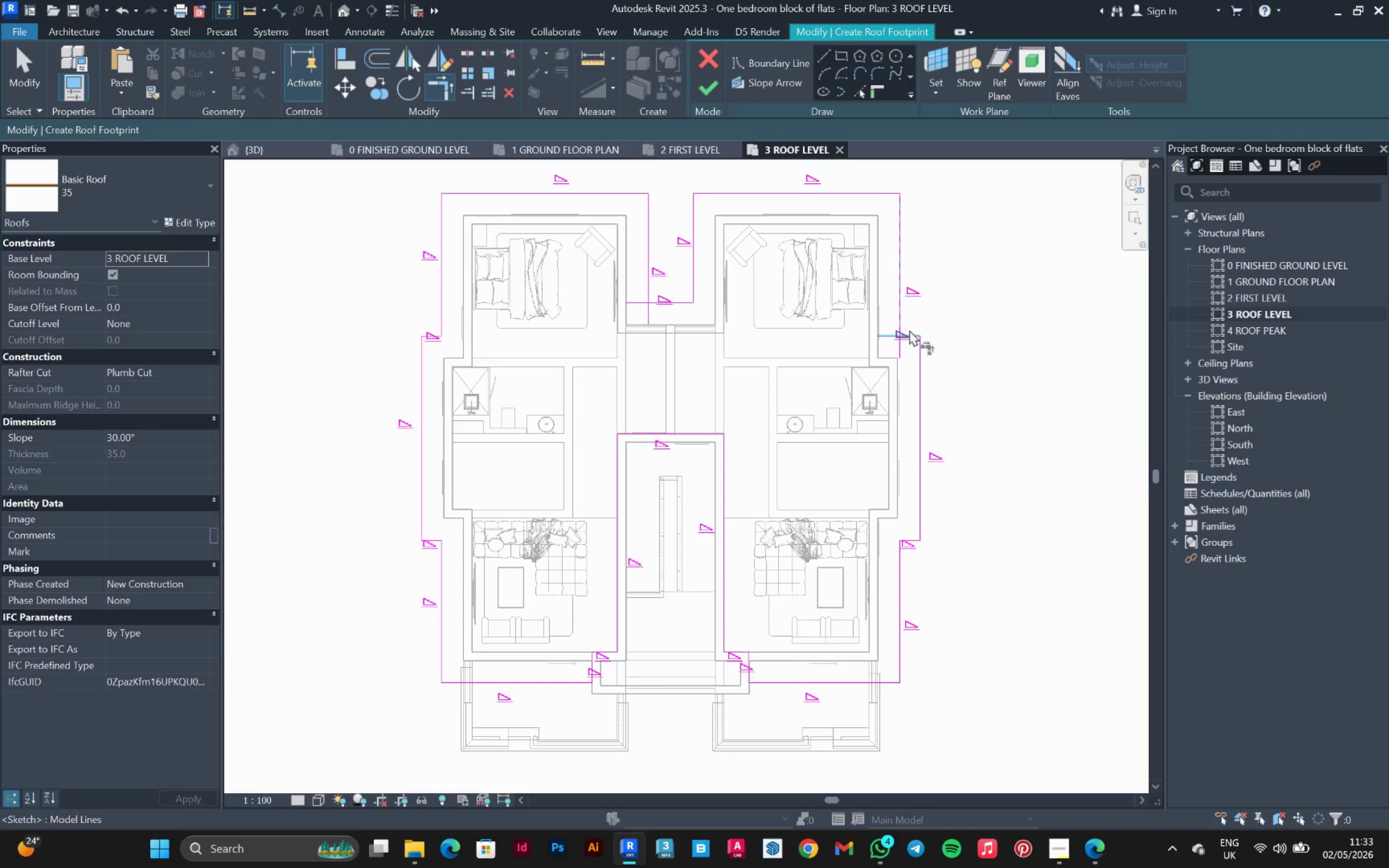 
left_click([909, 330])
 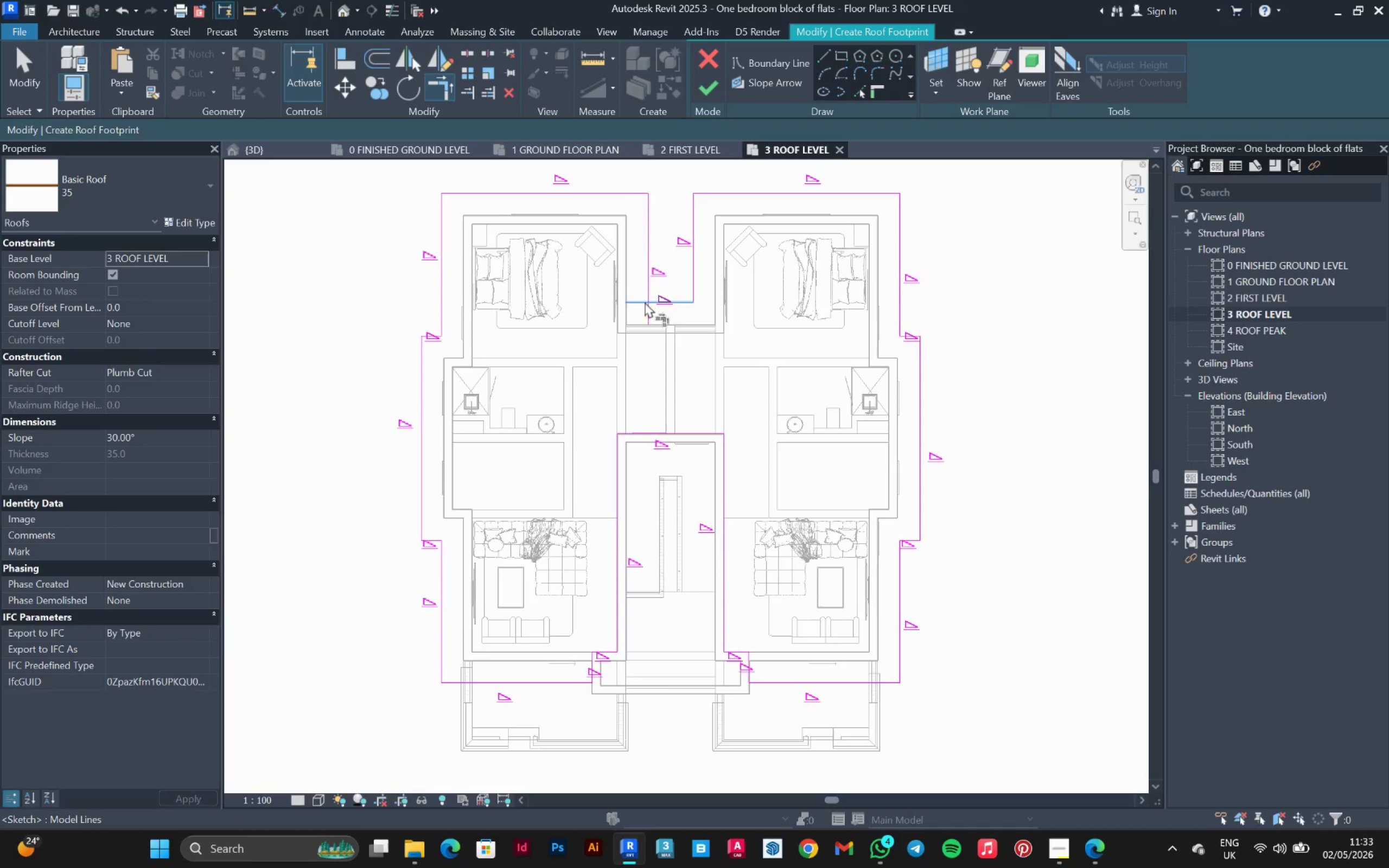 
left_click([651, 289])
 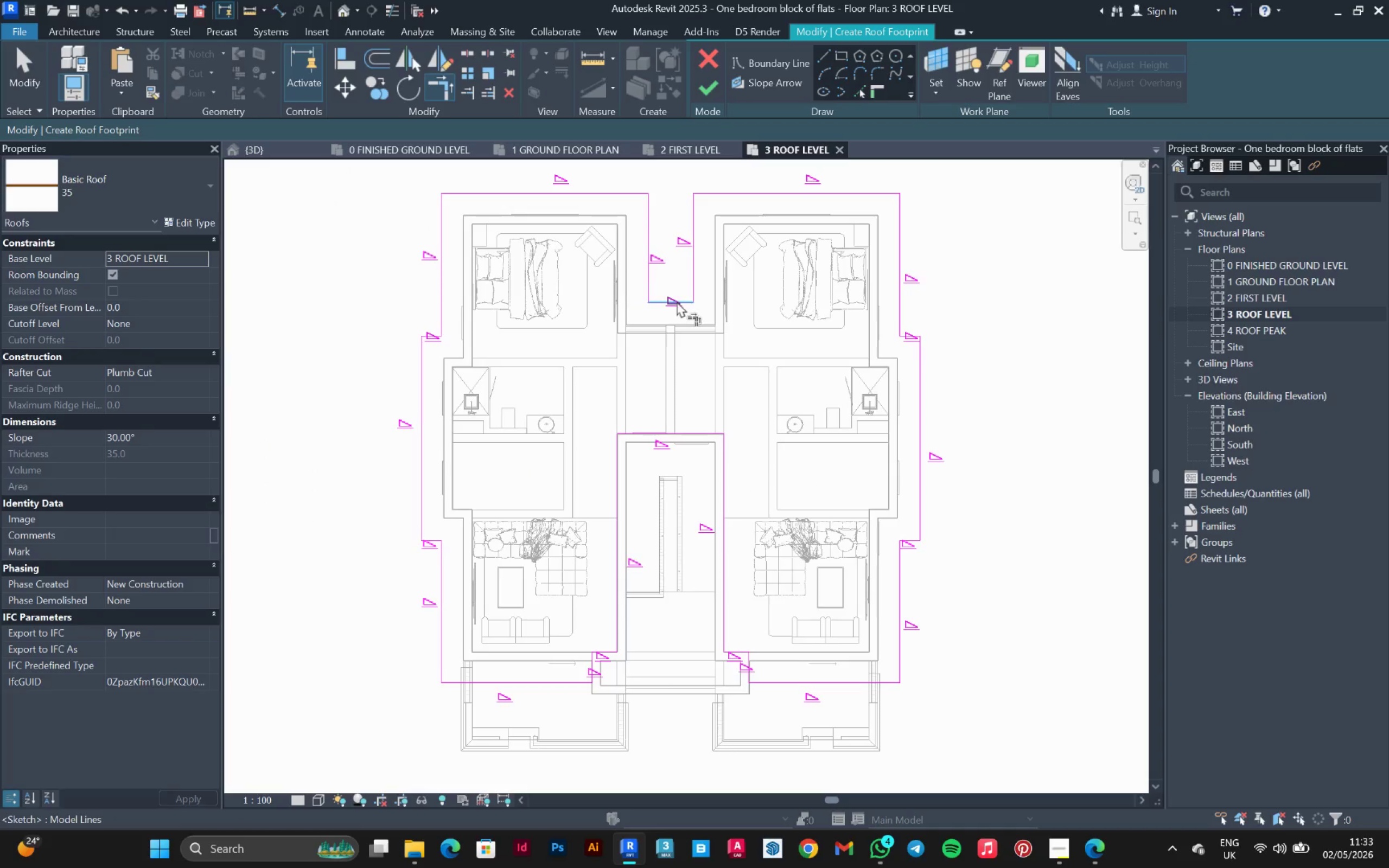 
scroll: coordinate [690, 311], scroll_direction: down, amount: 3.0
 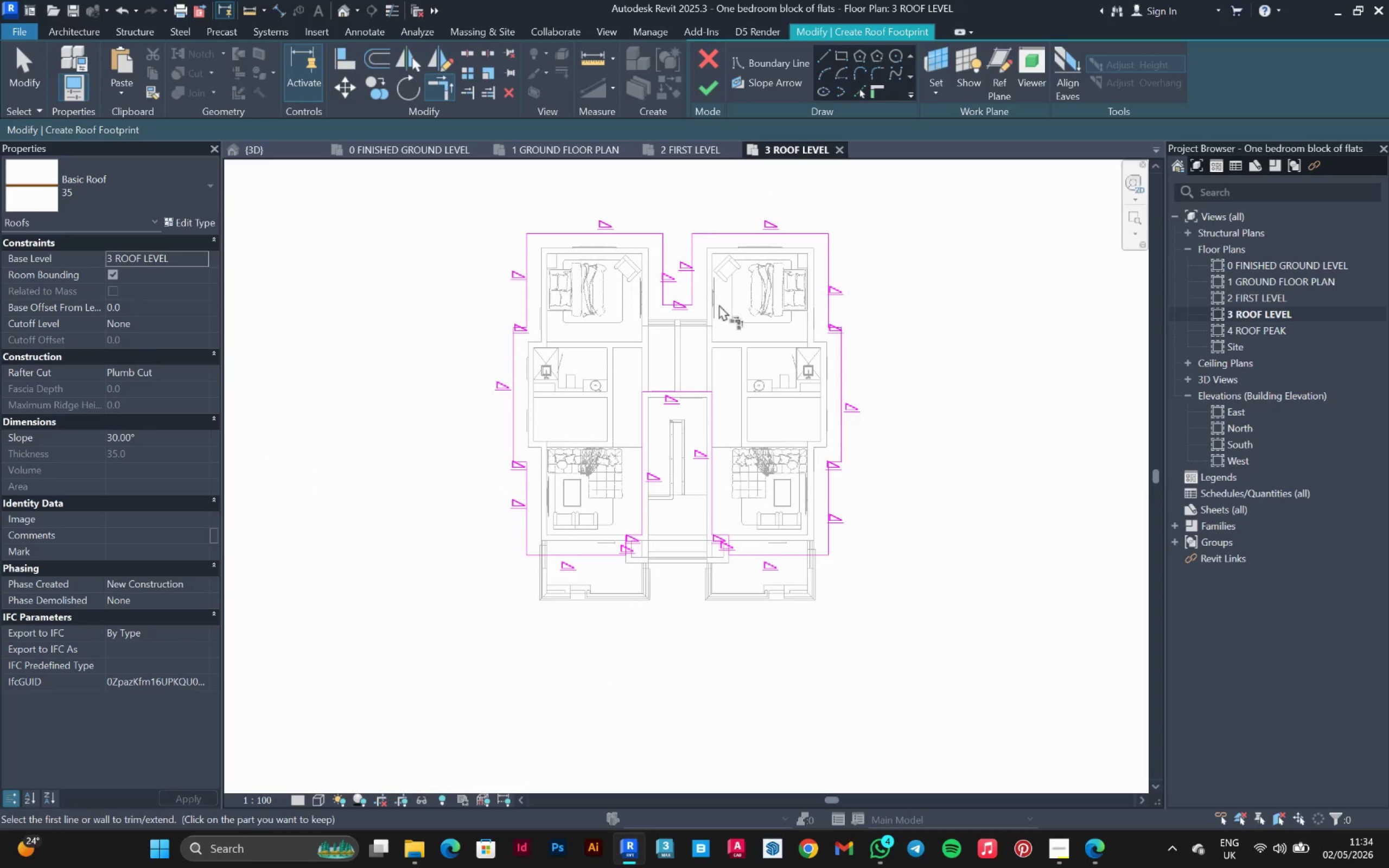 
key(Escape)
 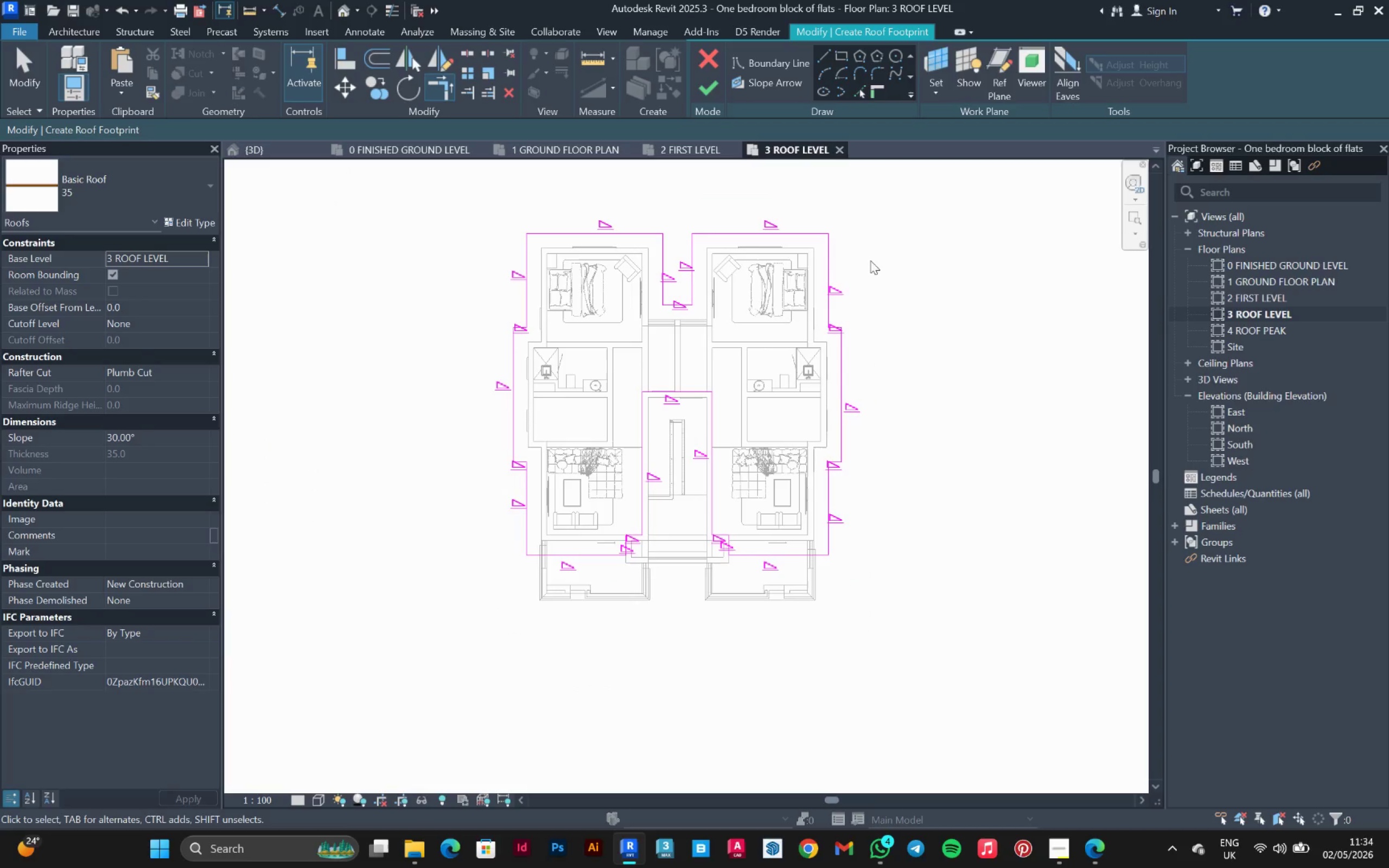 
key(Escape)
 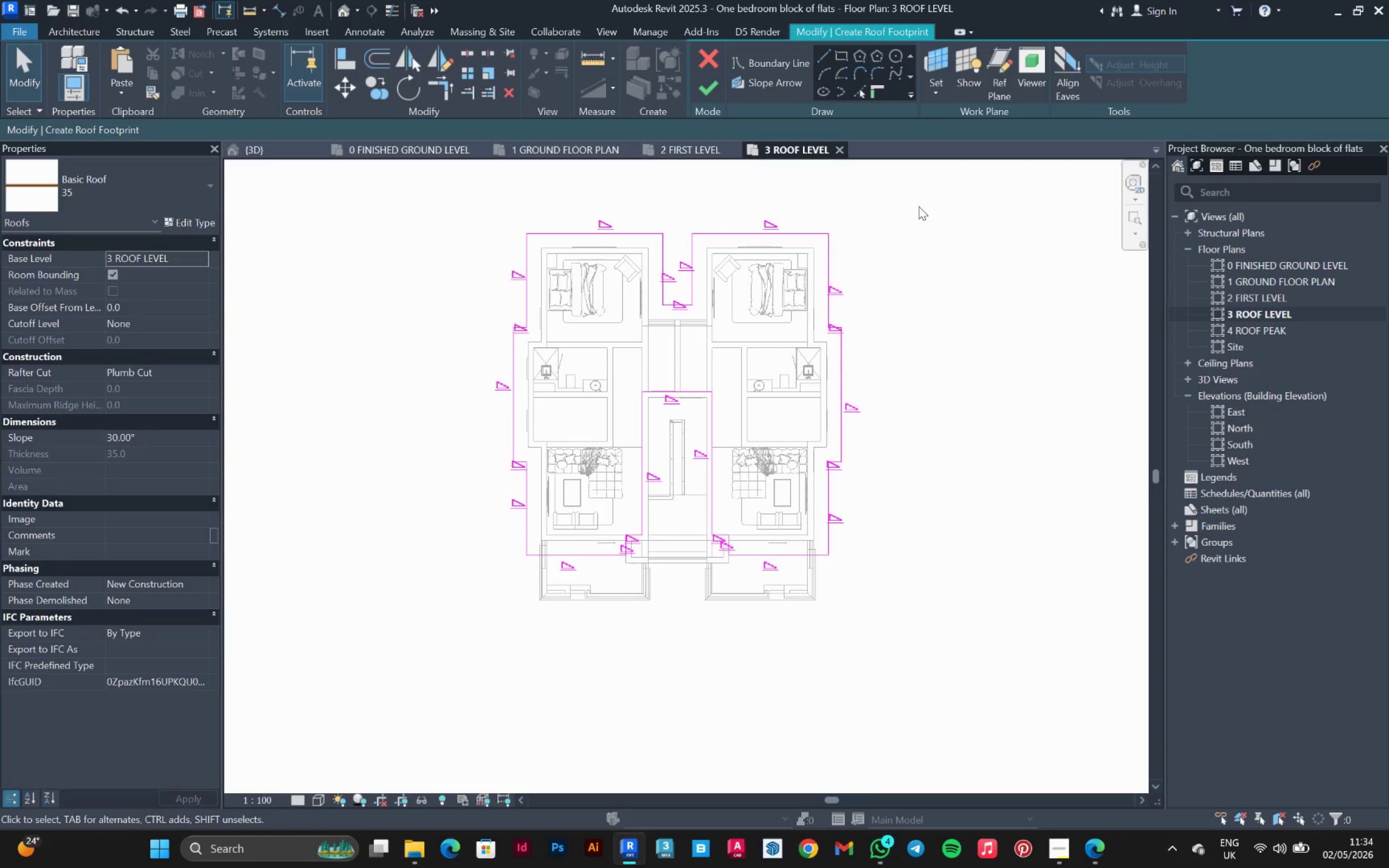 
left_click_drag(start_coordinate=[919, 206], to_coordinate=[384, 651])
 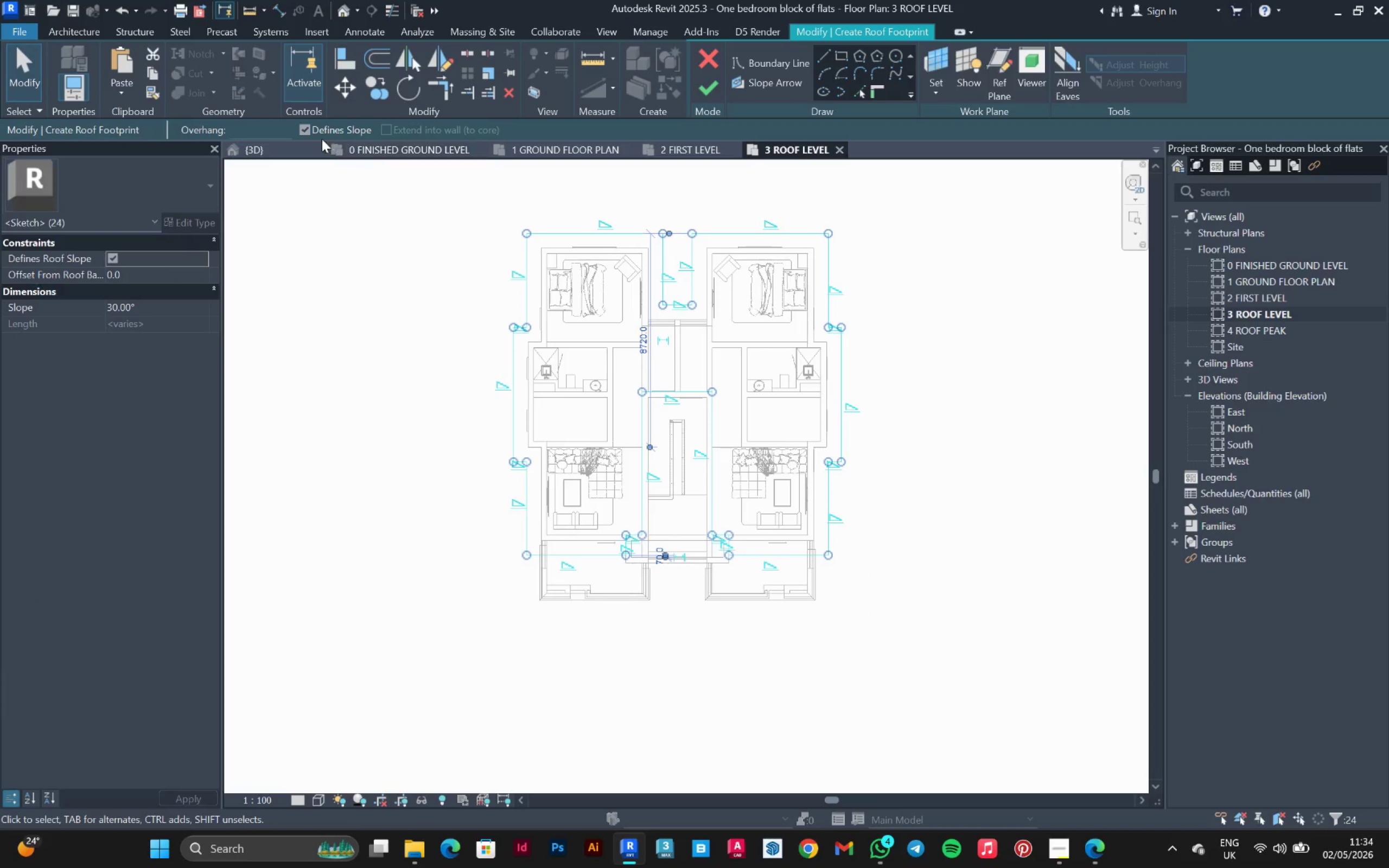 
left_click([315, 128])
 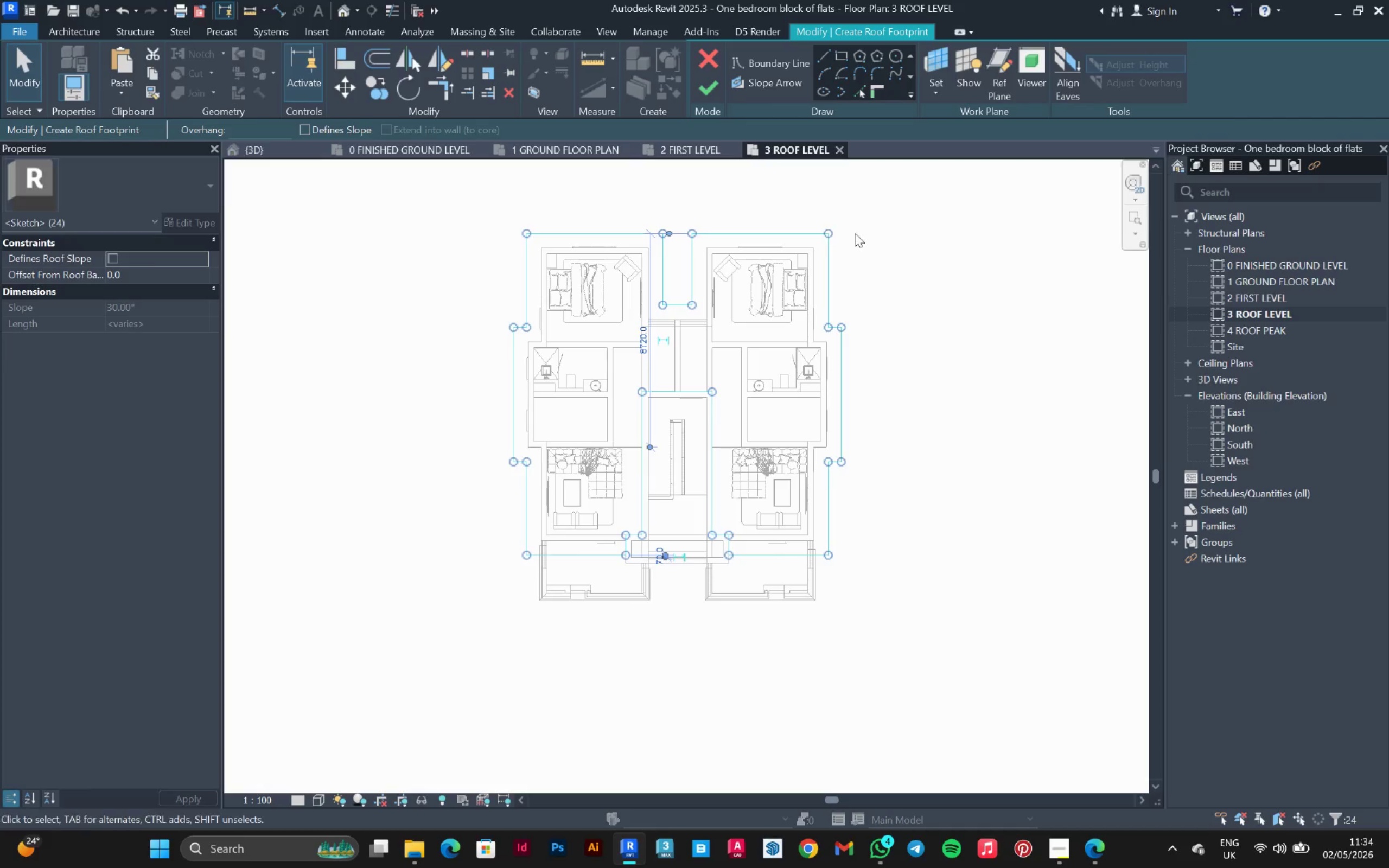 
left_click([899, 238])
 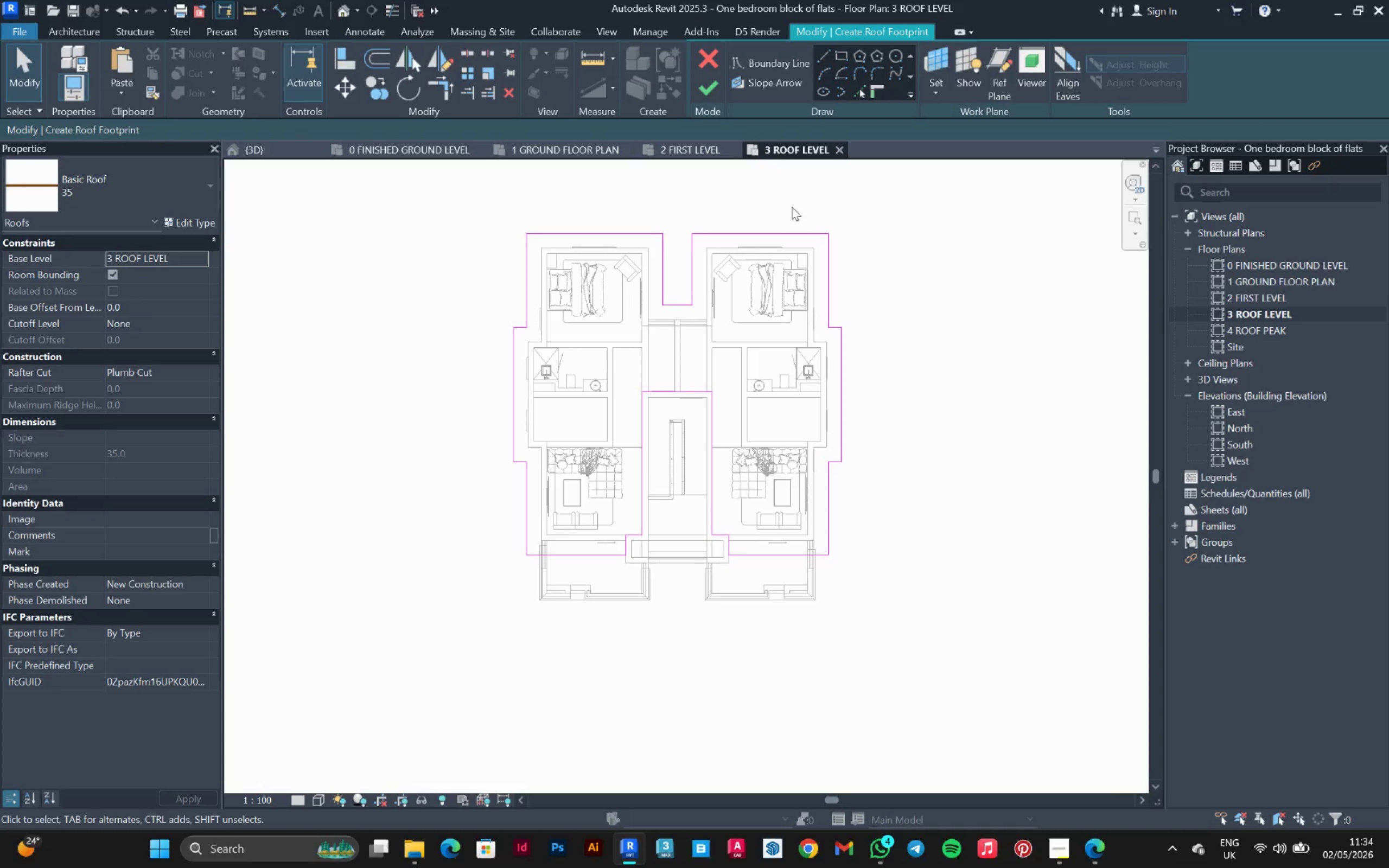 
left_click_drag(start_coordinate=[785, 202], to_coordinate=[757, 276])
 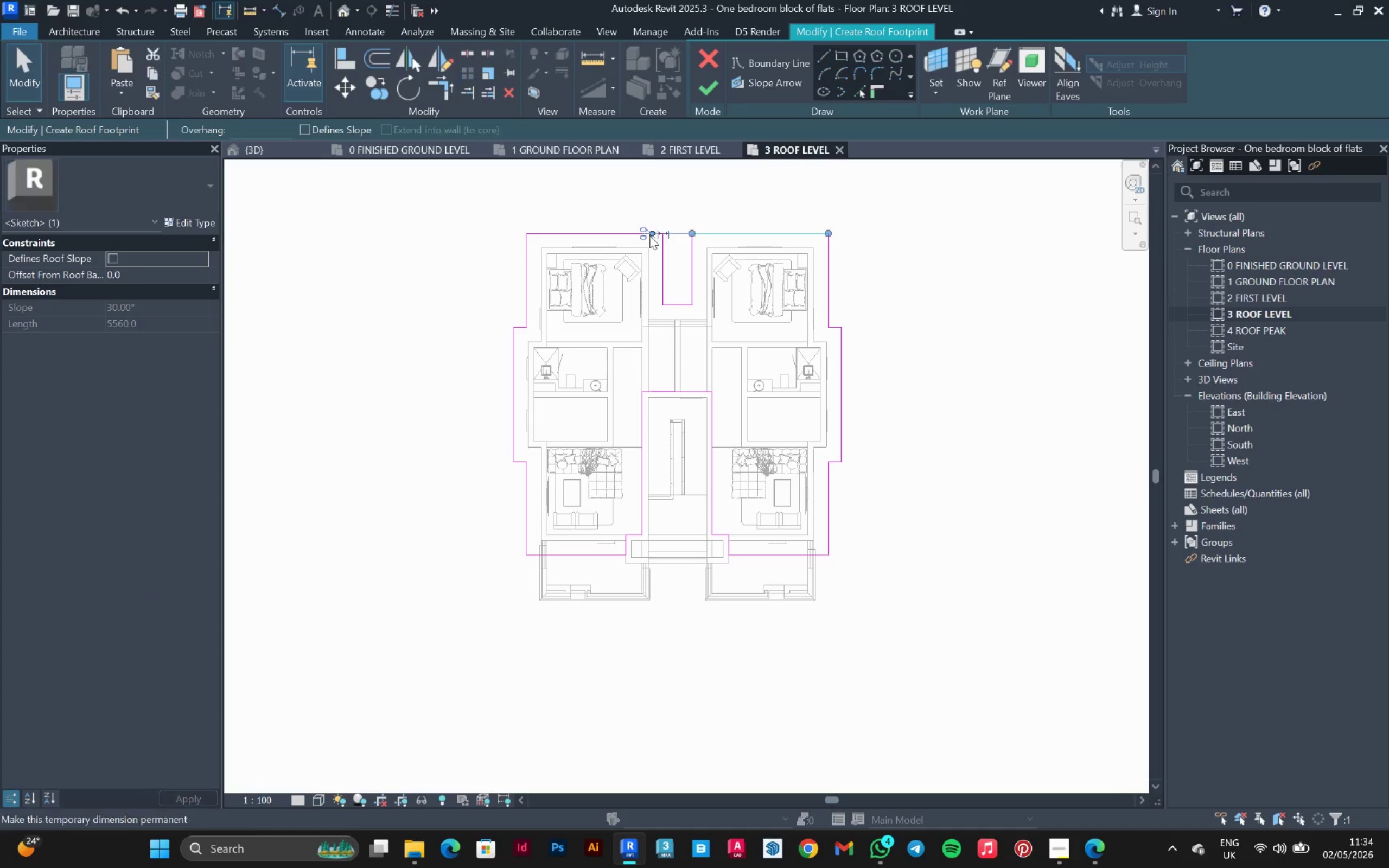 
hold_key(key=ShiftLeft, duration=0.62)
left_click_drag(start_coordinate=[616, 198], to_coordinate=[592, 263])
 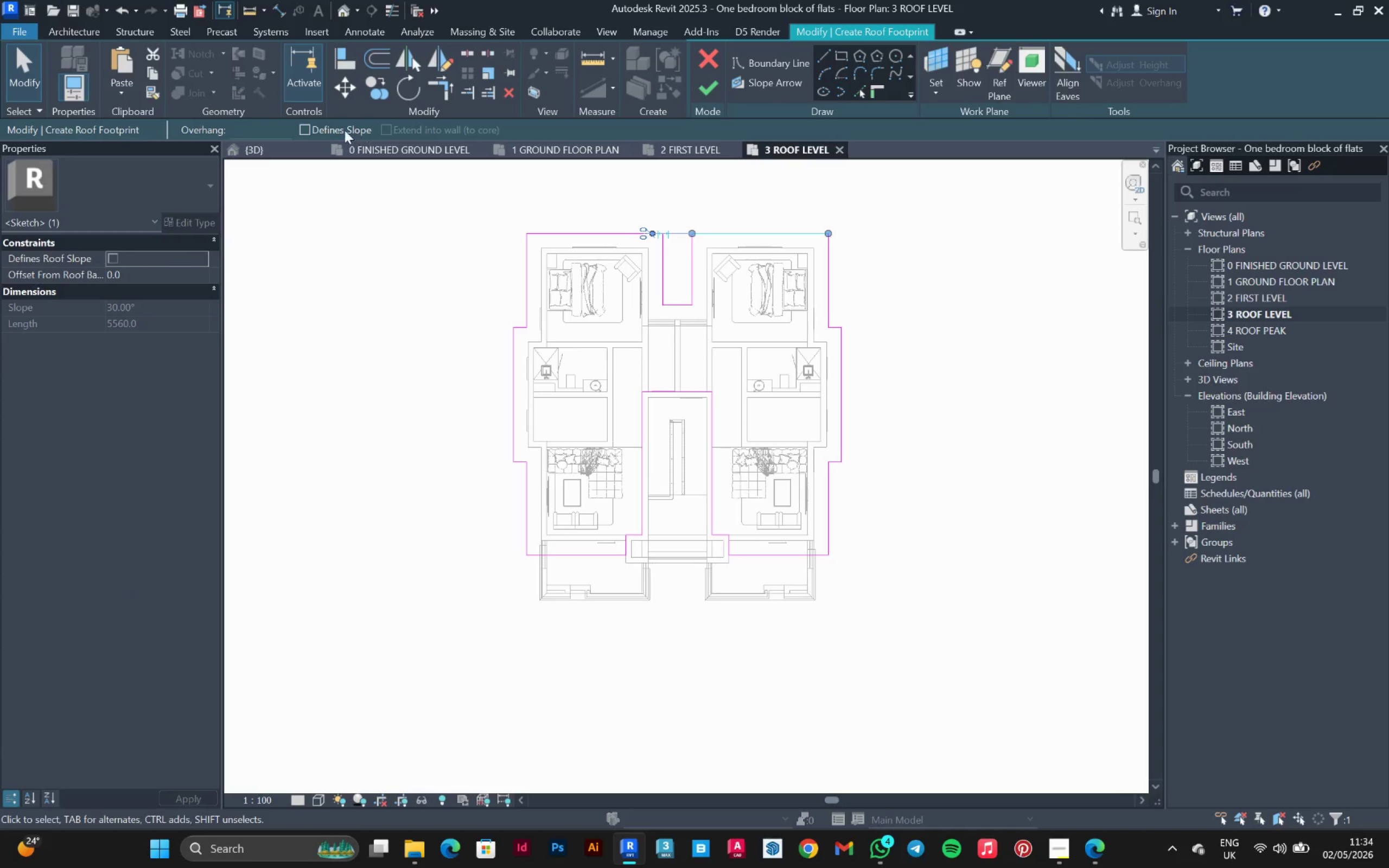 
left_click([331, 130])
 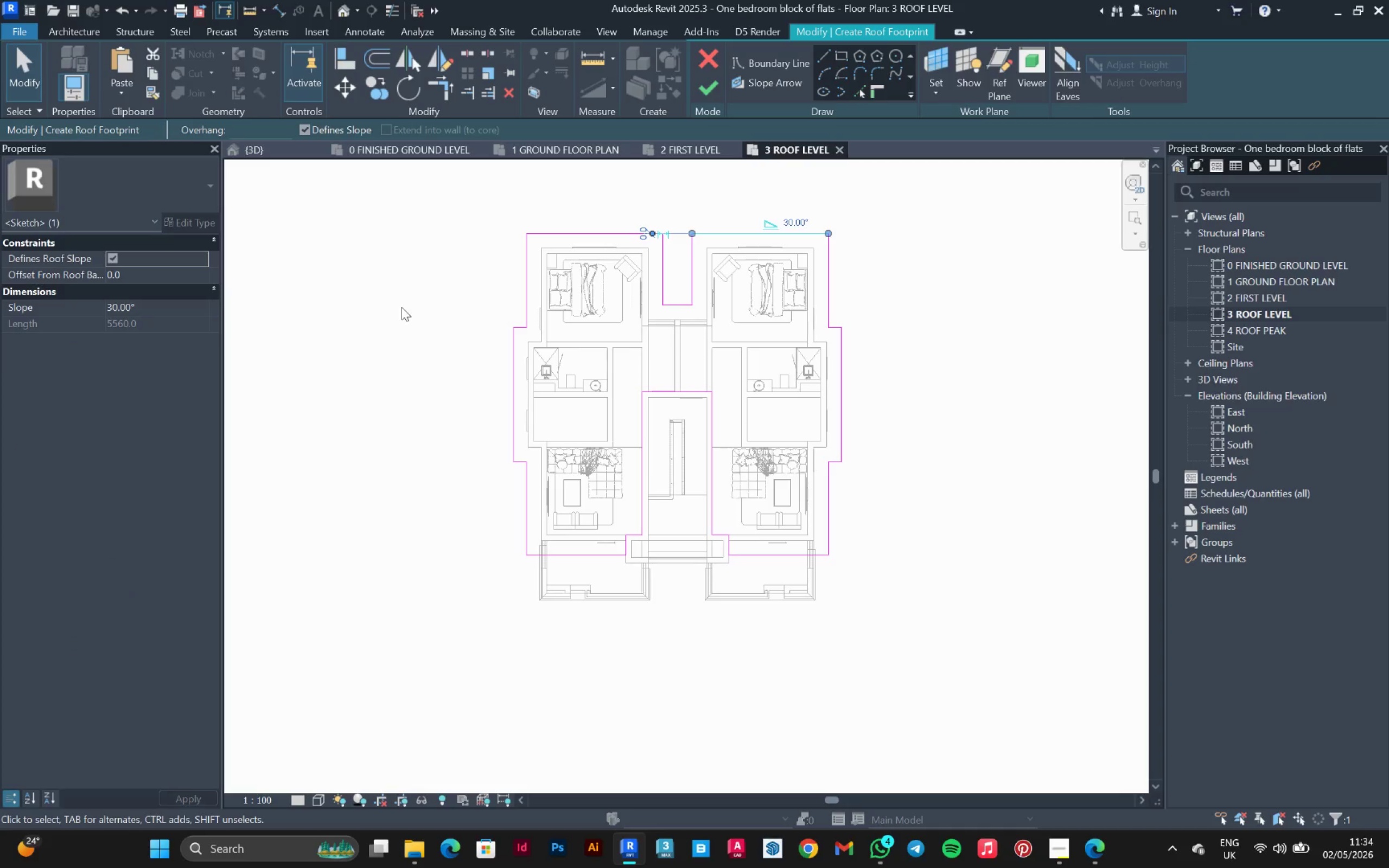 
left_click([402, 307])
 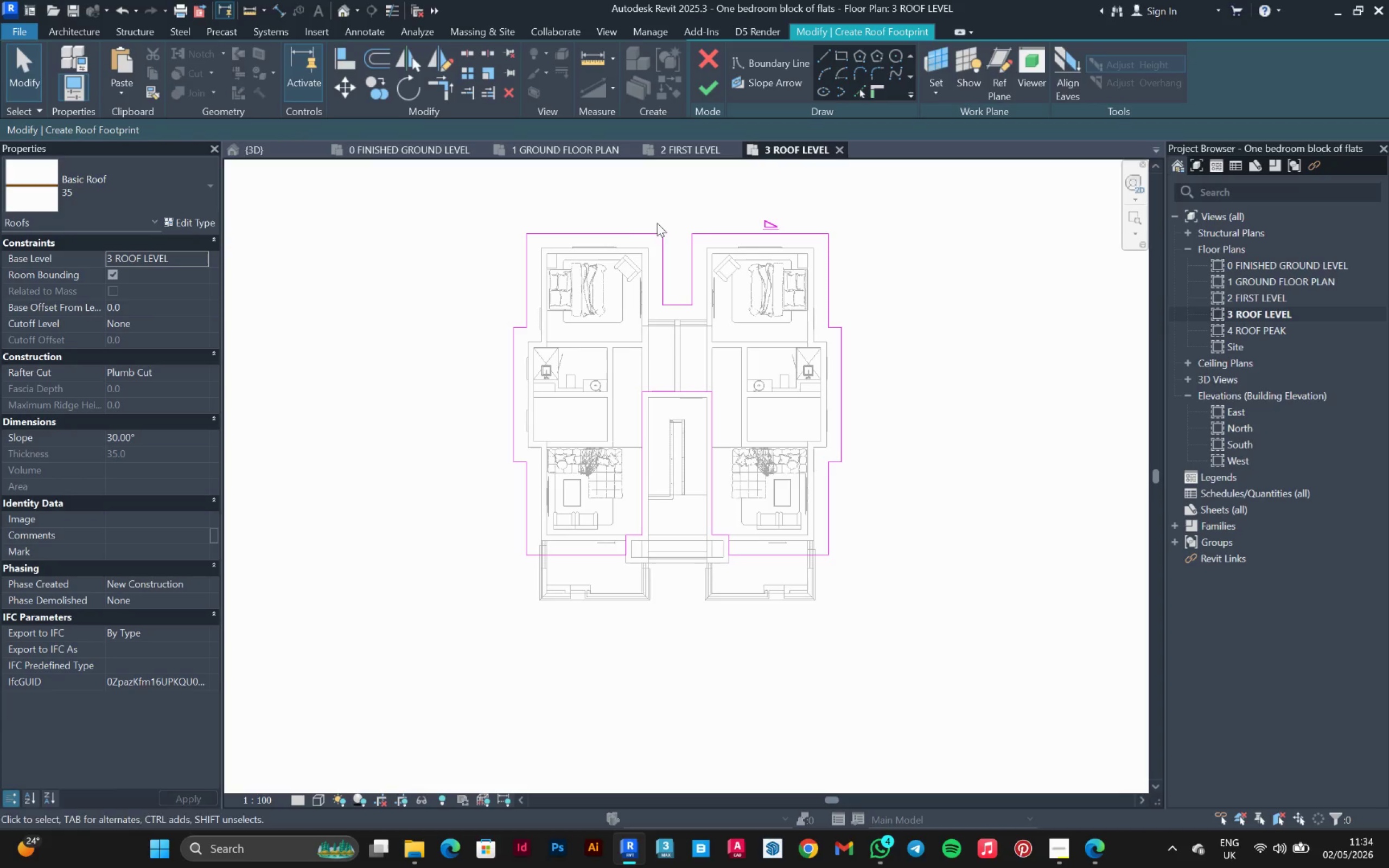 
left_click([613, 235])
 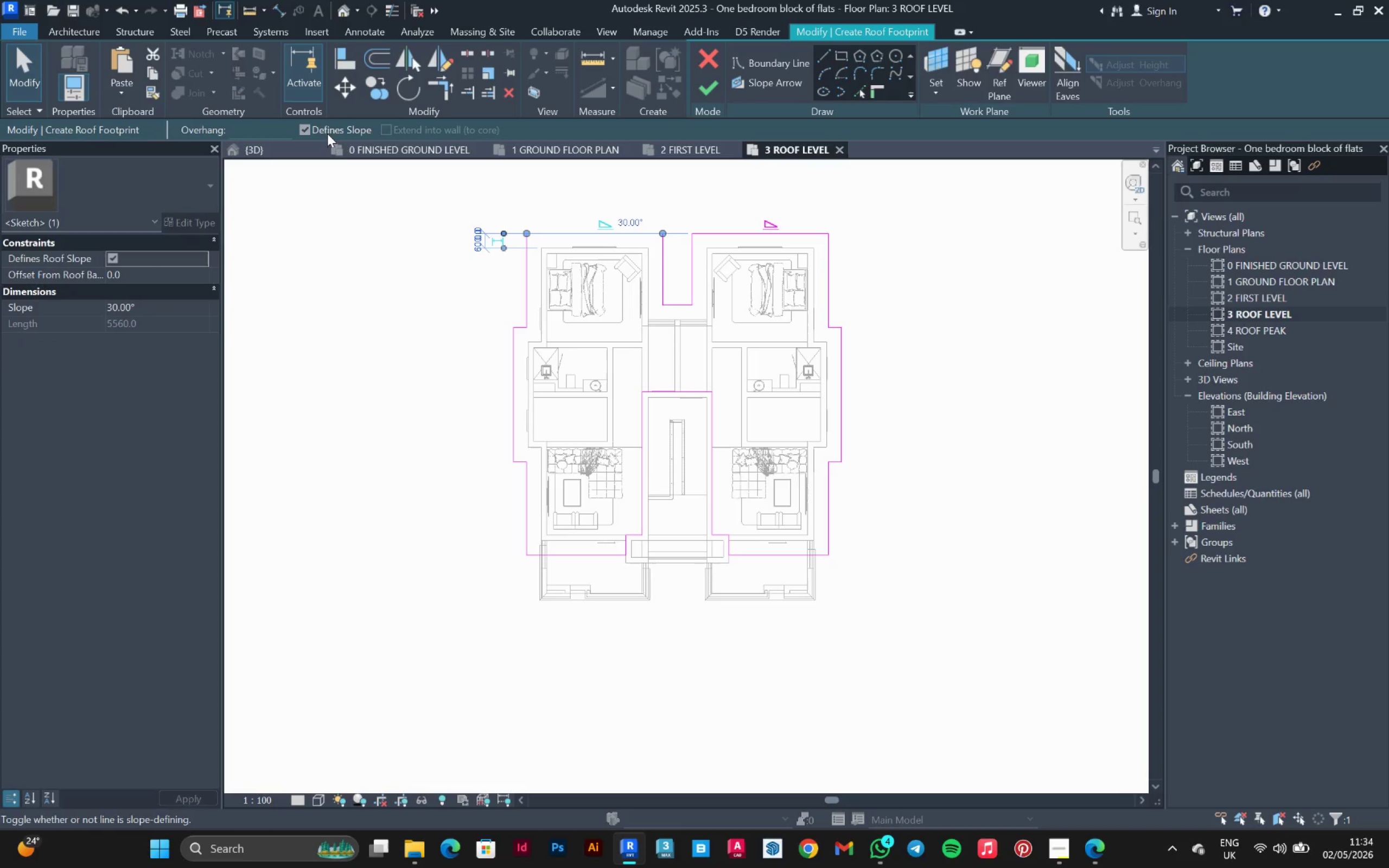 
left_click_drag(start_coordinate=[422, 323], to_coordinate=[709, 93])
 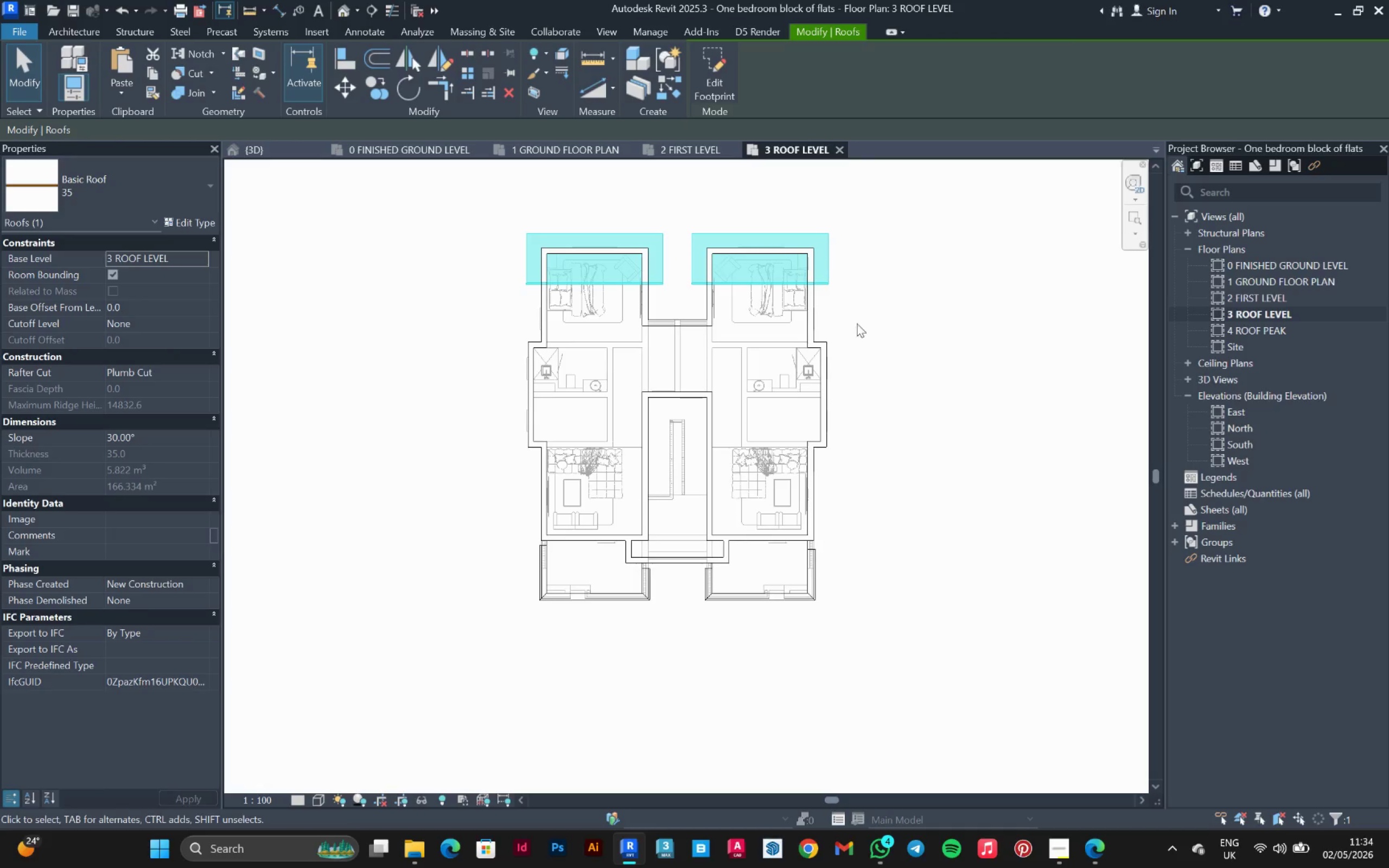 
left_click([709, 93])
 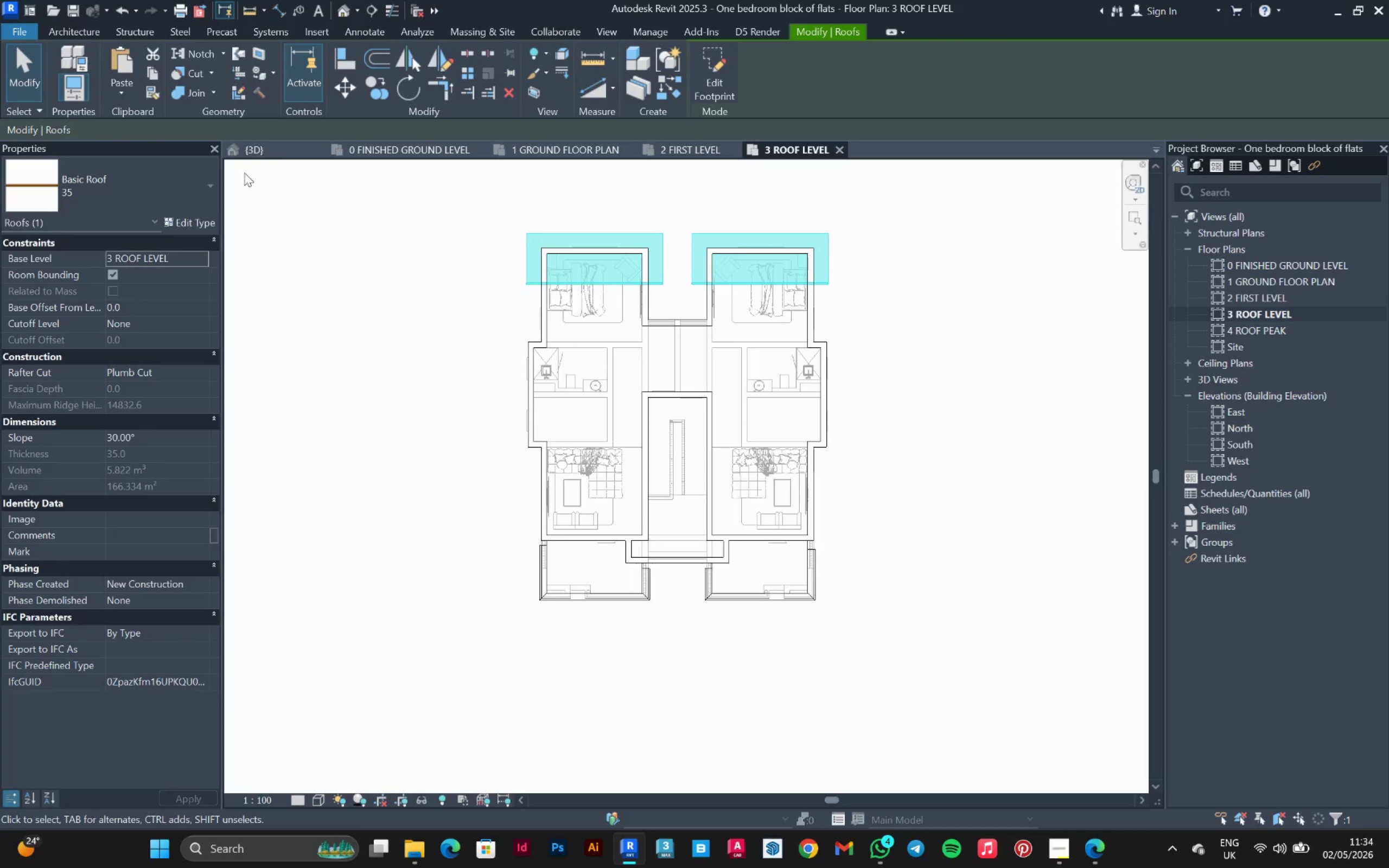 
left_click([279, 149])
 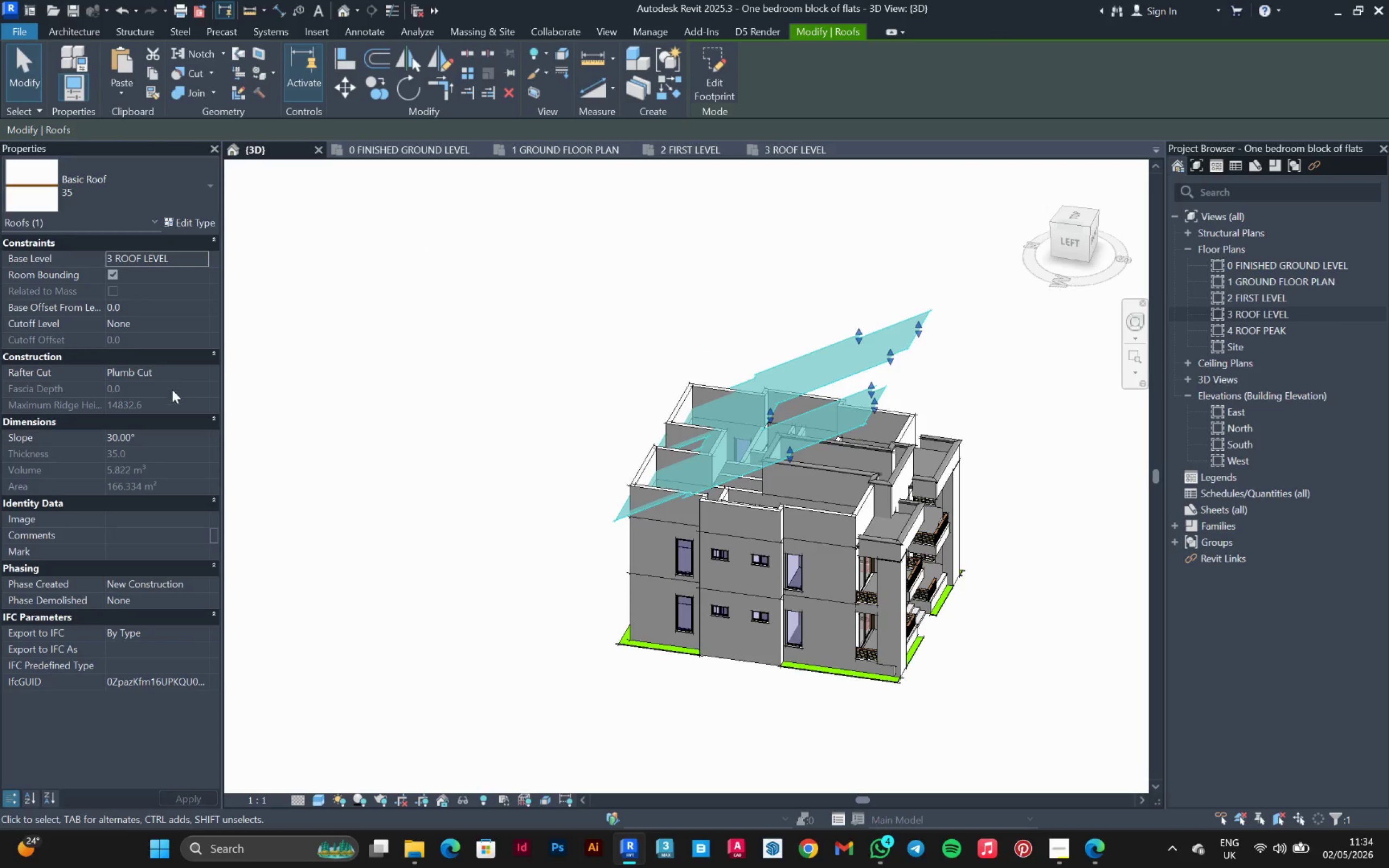 
left_click([164, 442])
 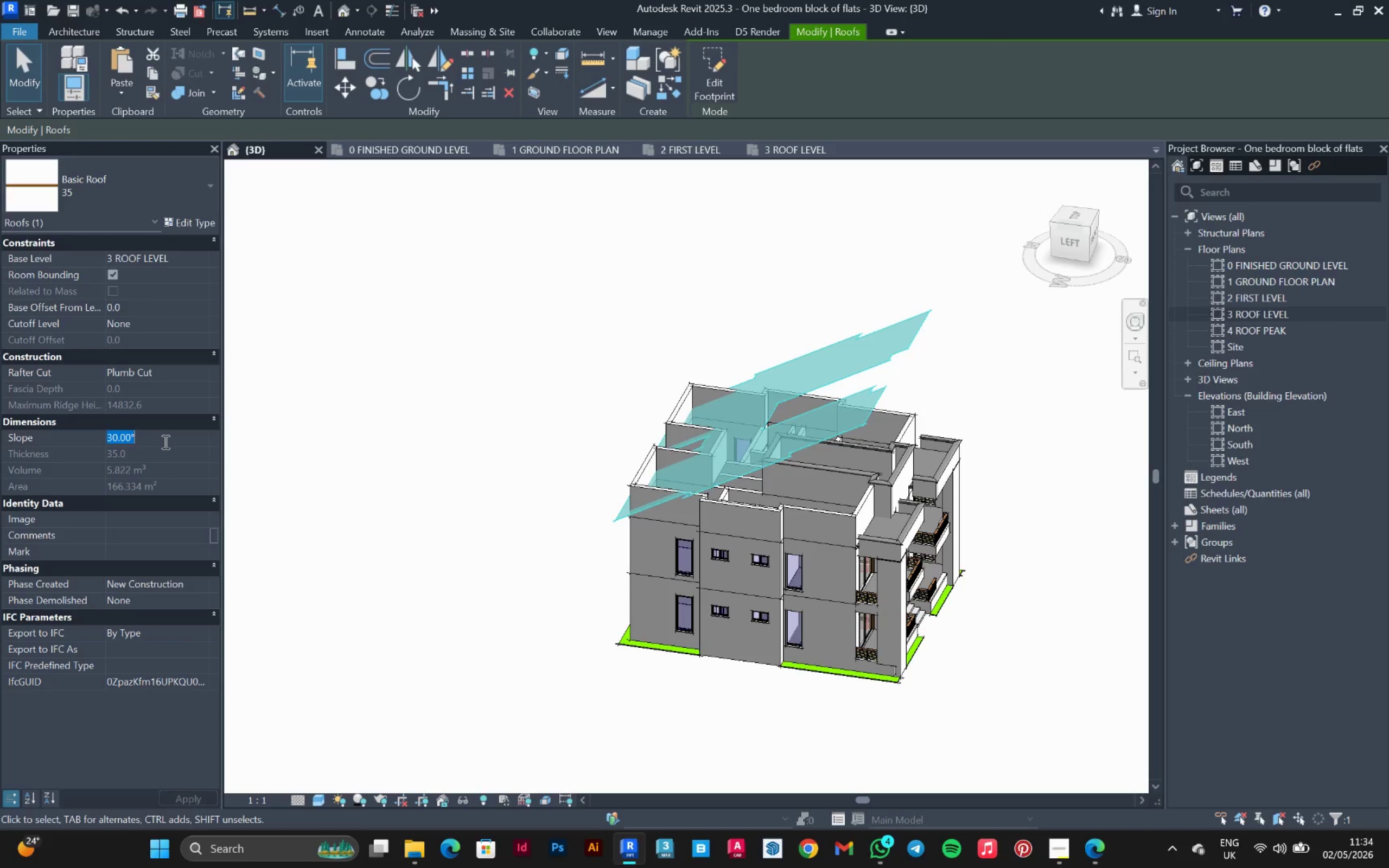 
type(10)
 